 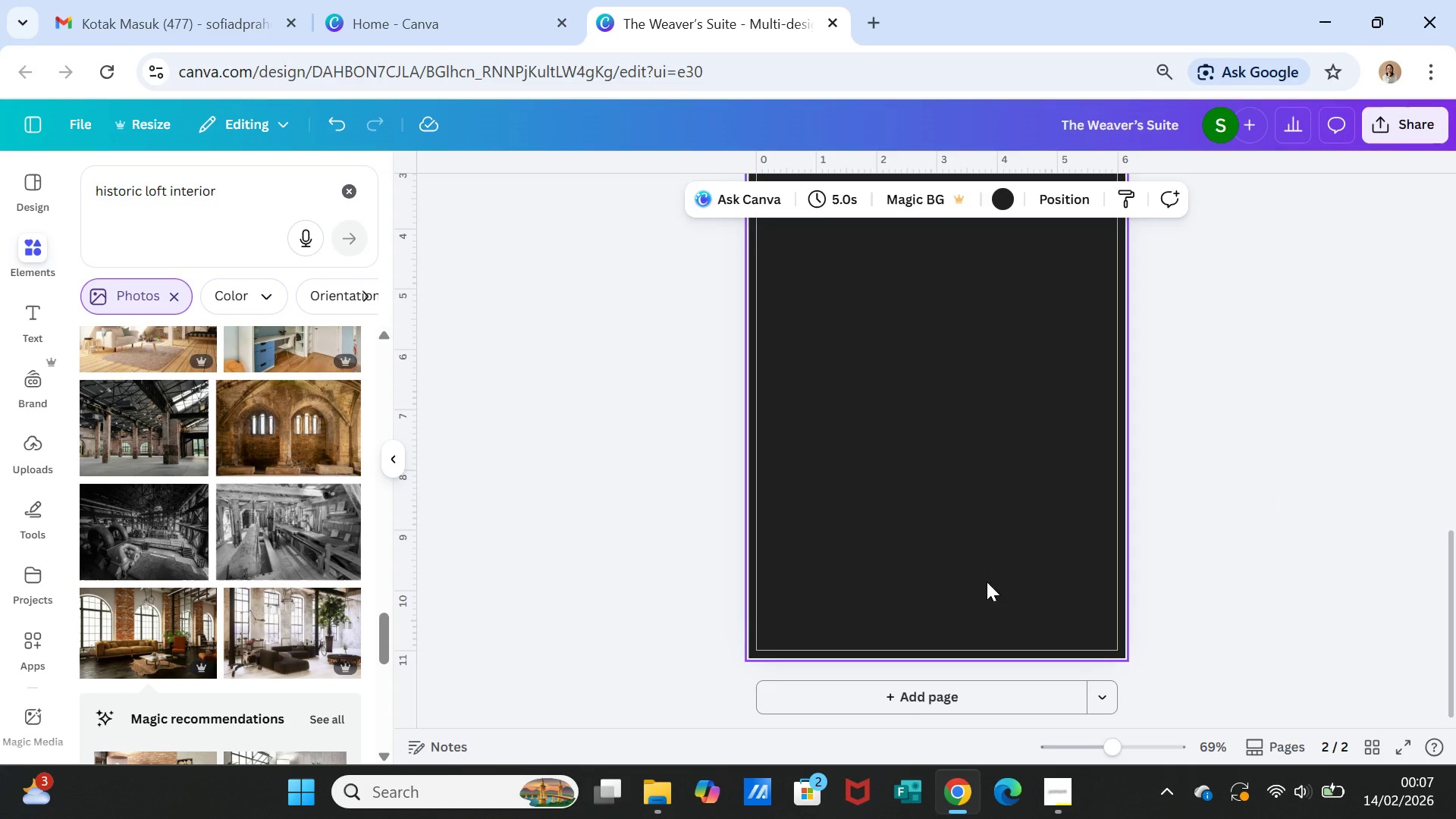 
scroll: coordinate [1027, 566], scroll_direction: up, amount: 3.0
 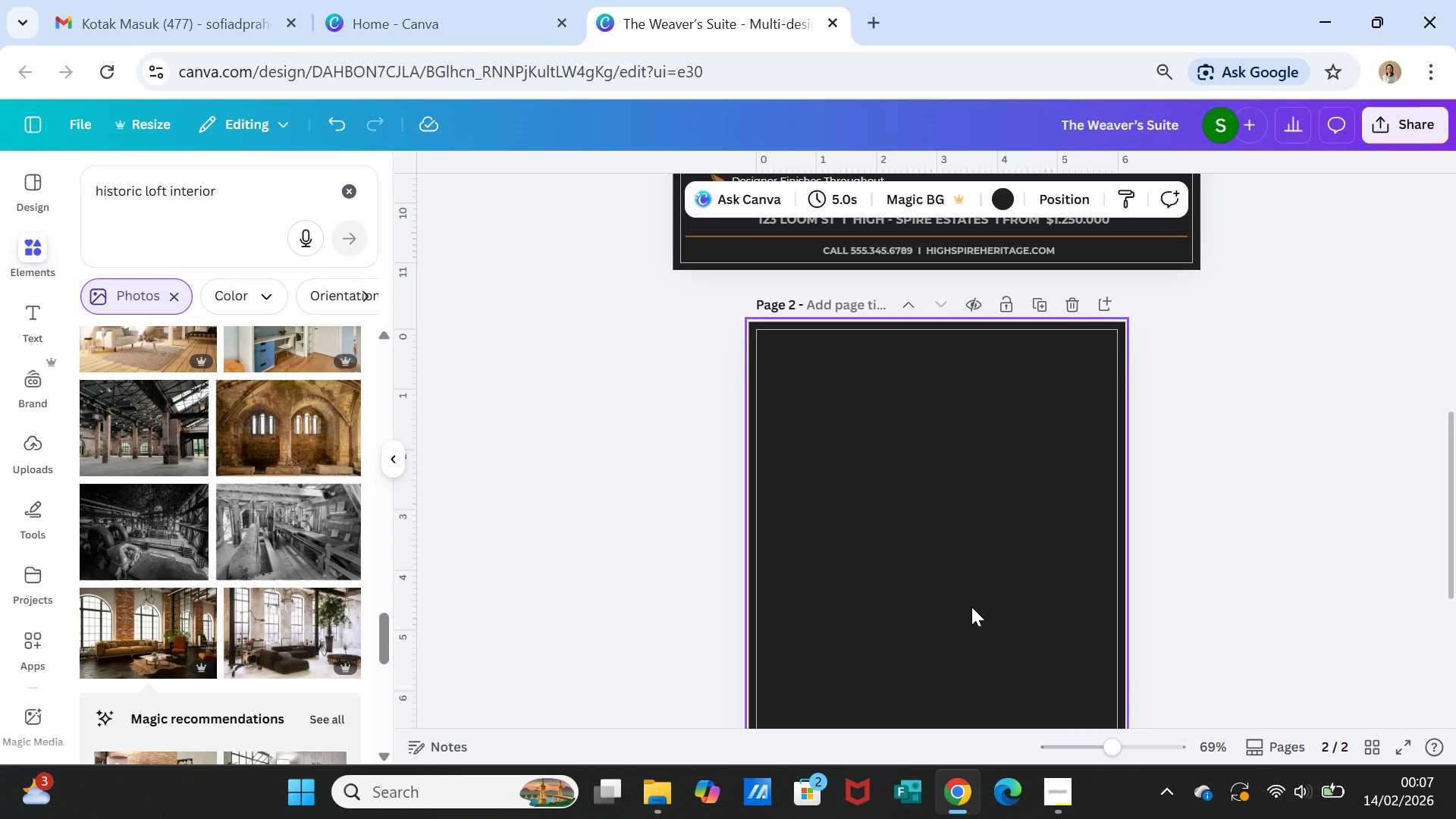 
wait(8.83)
 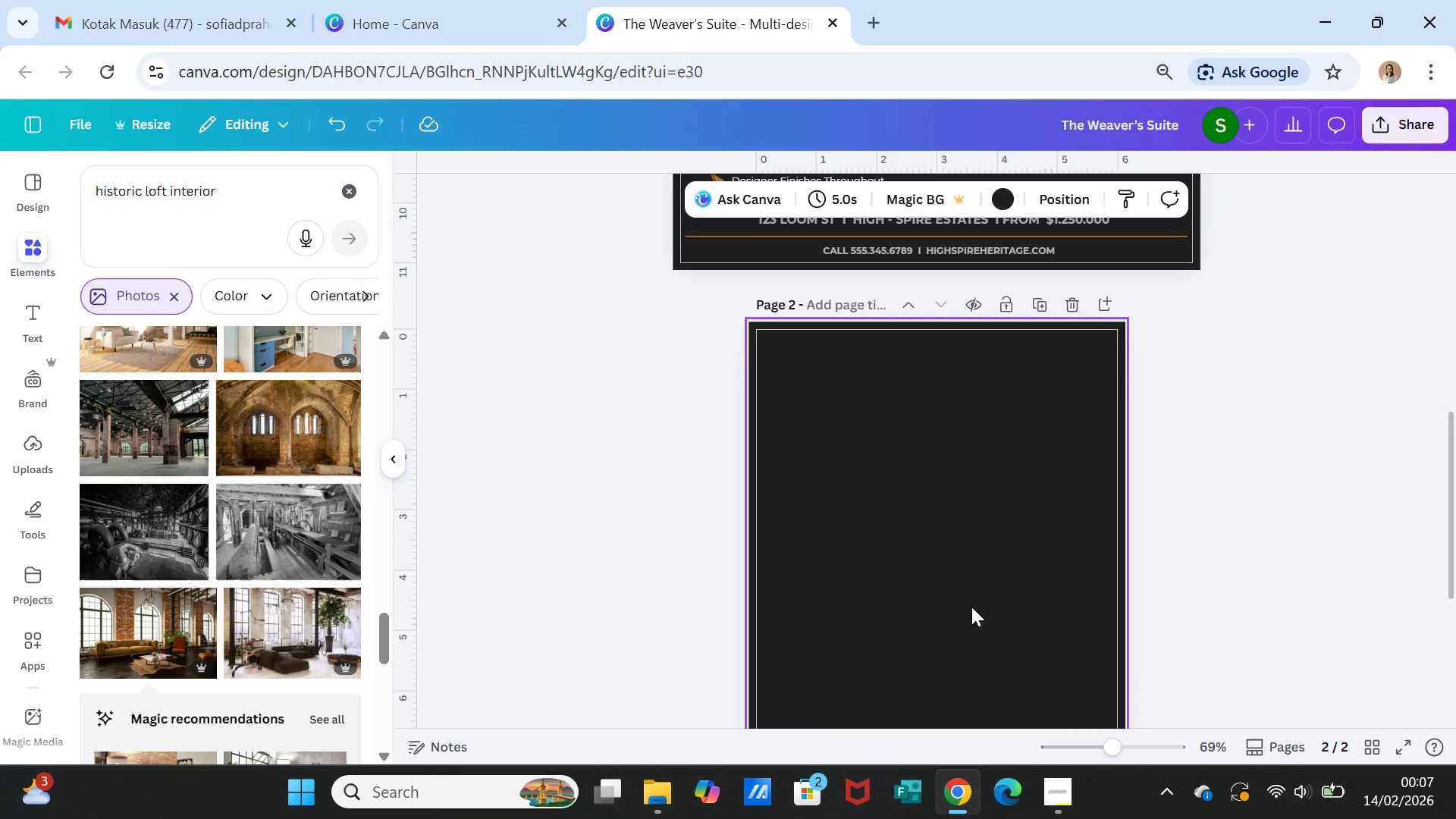 
left_click([1280, 491])
 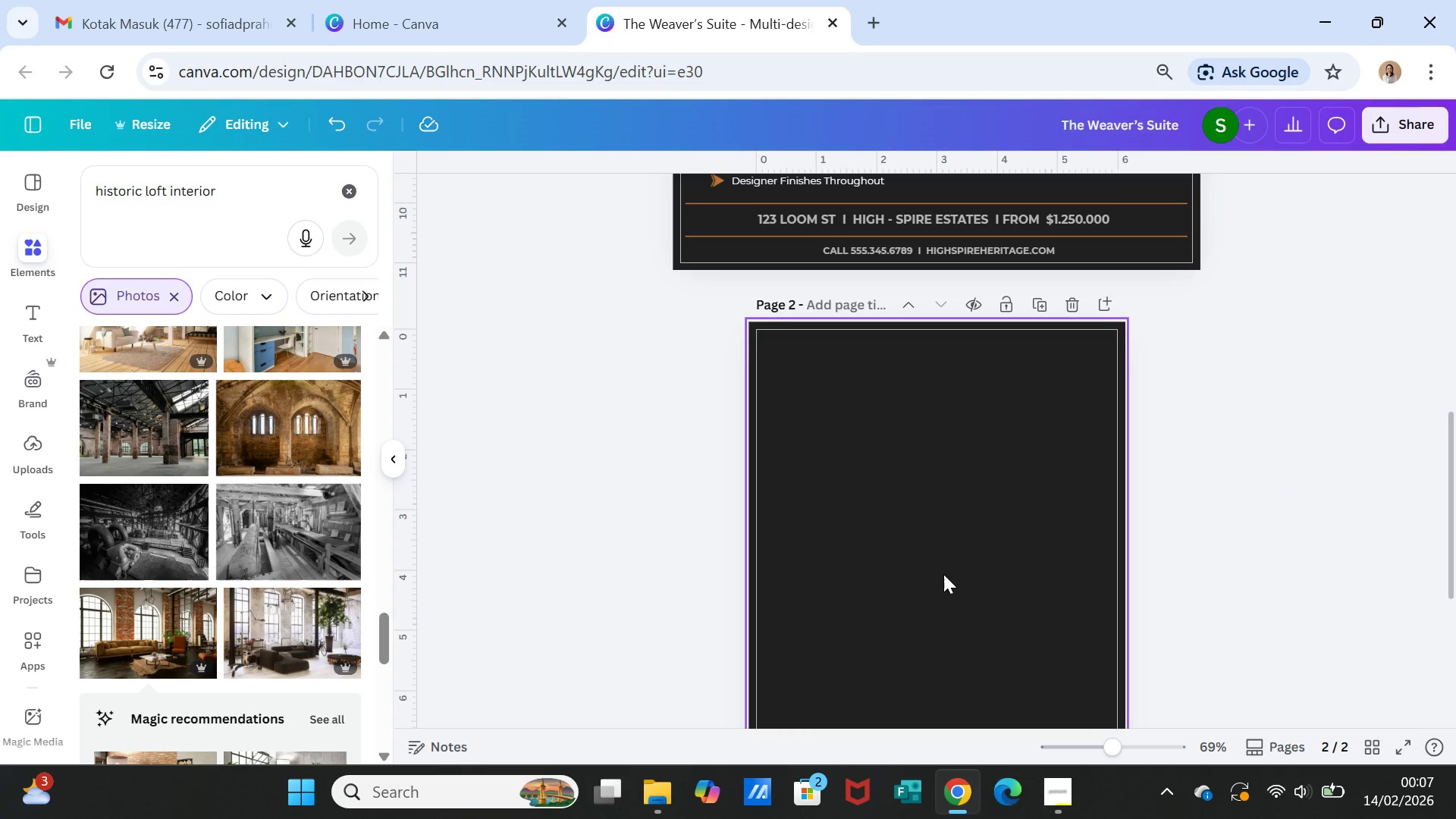 
left_click([943, 576])
 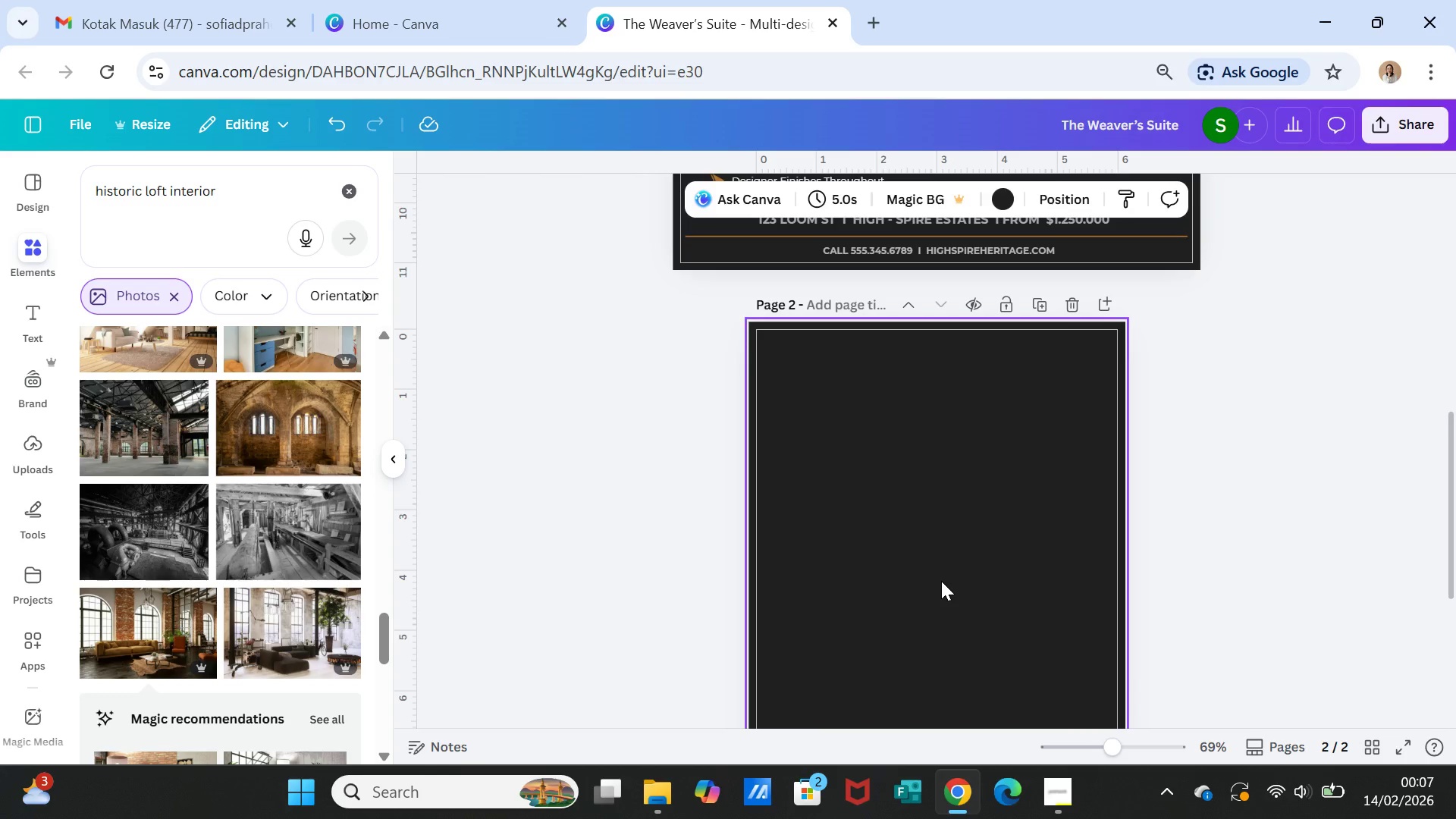 
wait(9.03)
 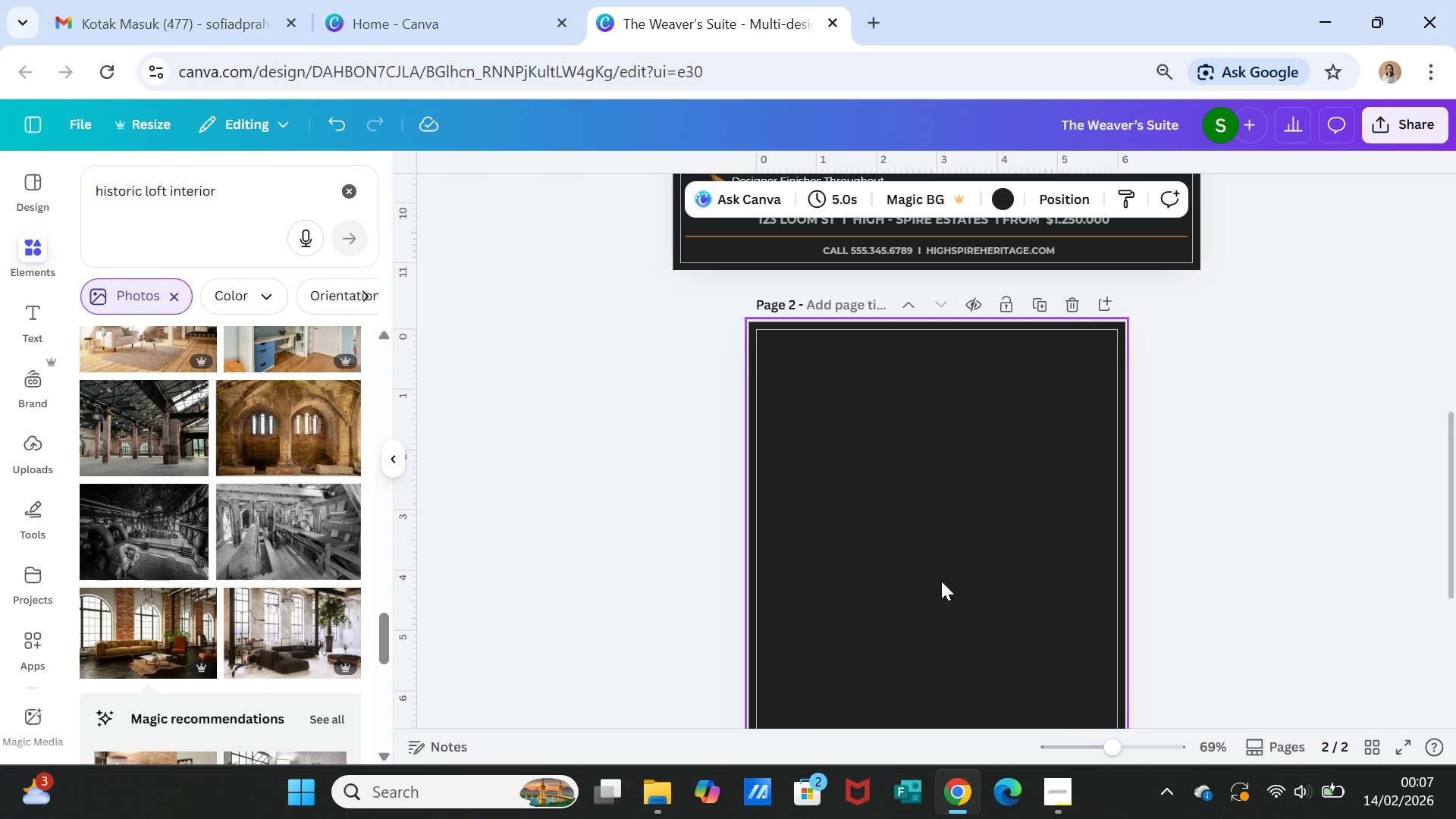 
scroll: coordinate [1210, 595], scroll_direction: down, amount: 5.0
 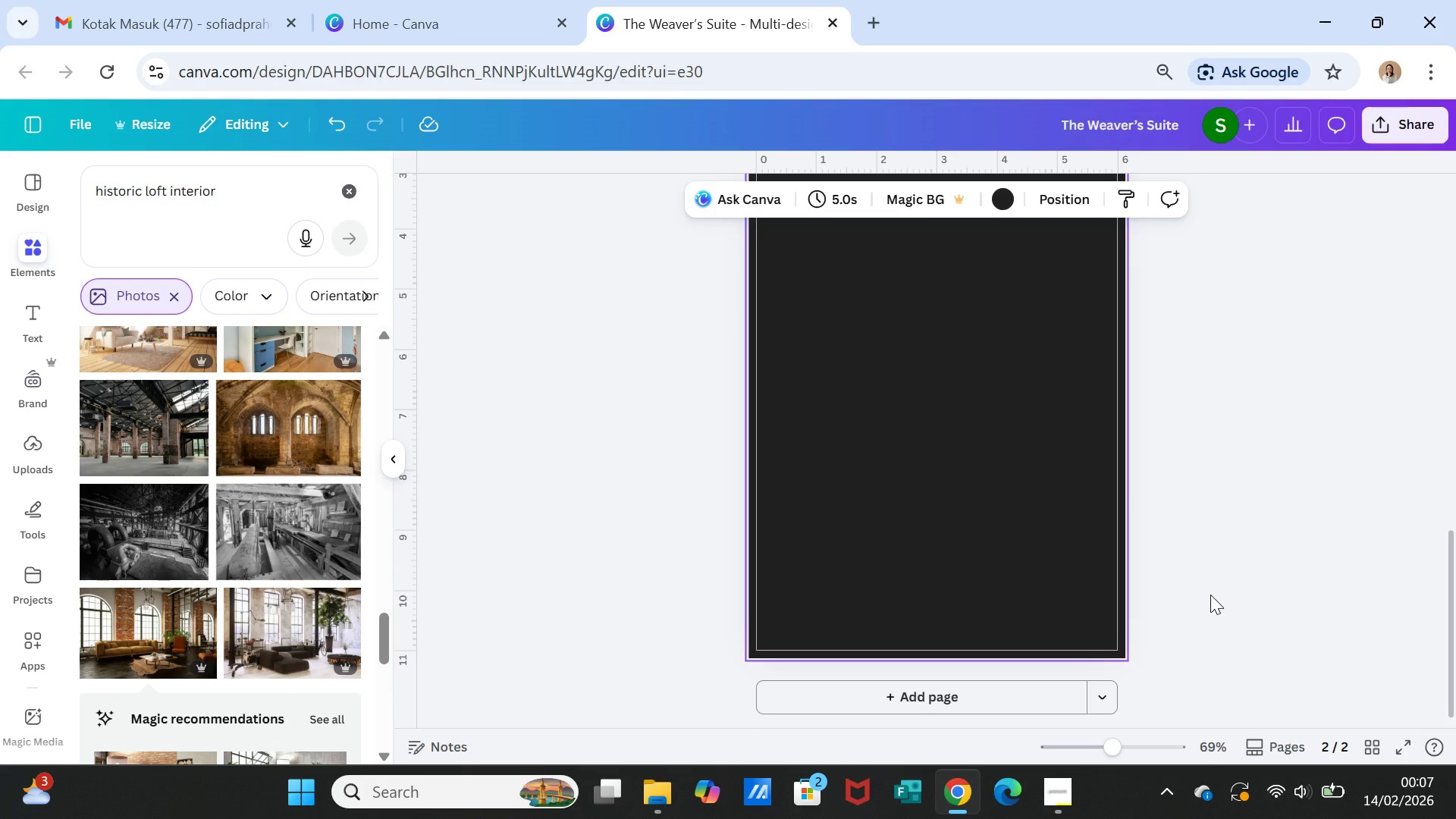 
scroll: coordinate [1210, 595], scroll_direction: up, amount: 2.0
 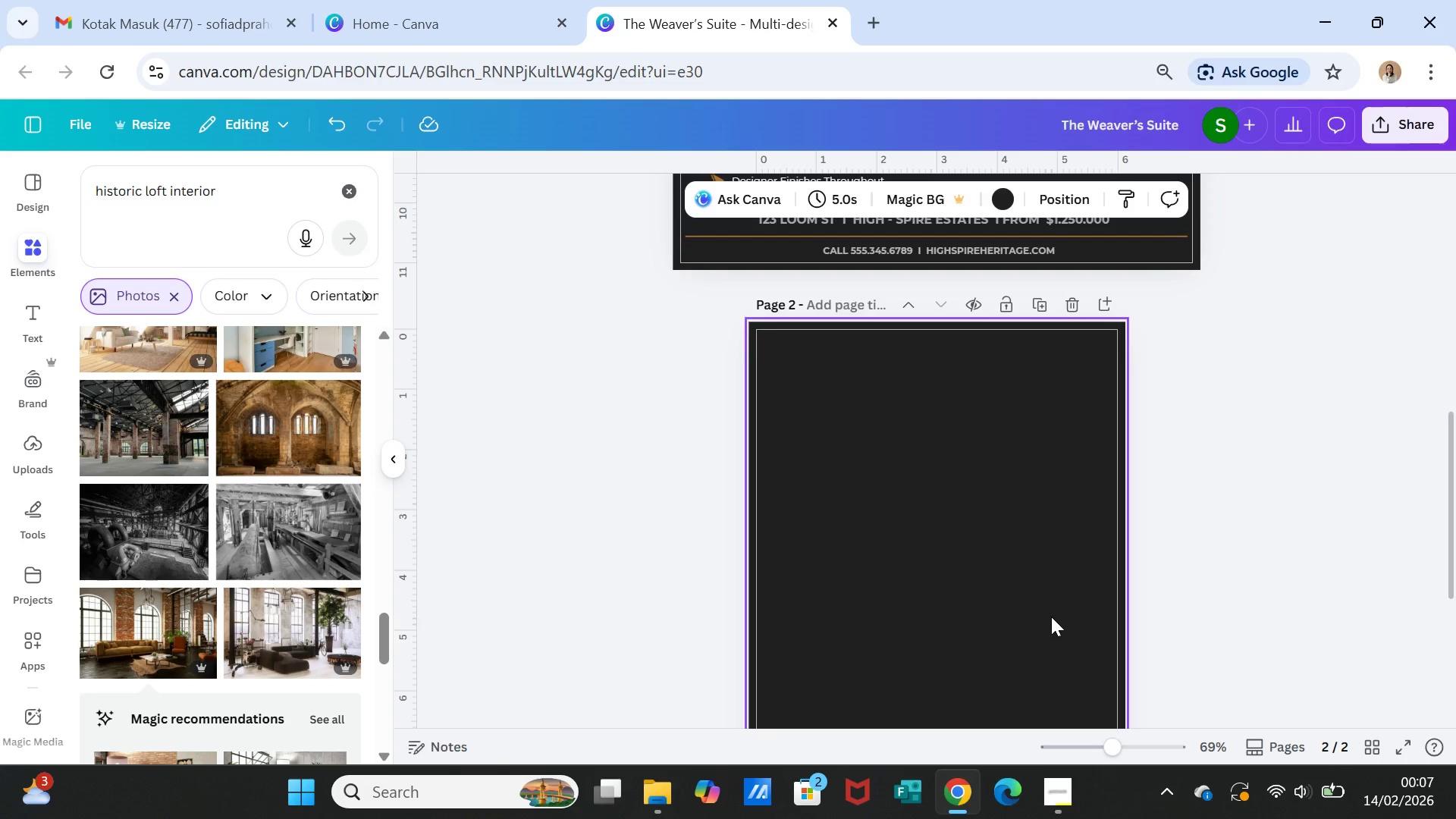 
left_click([1051, 617])
 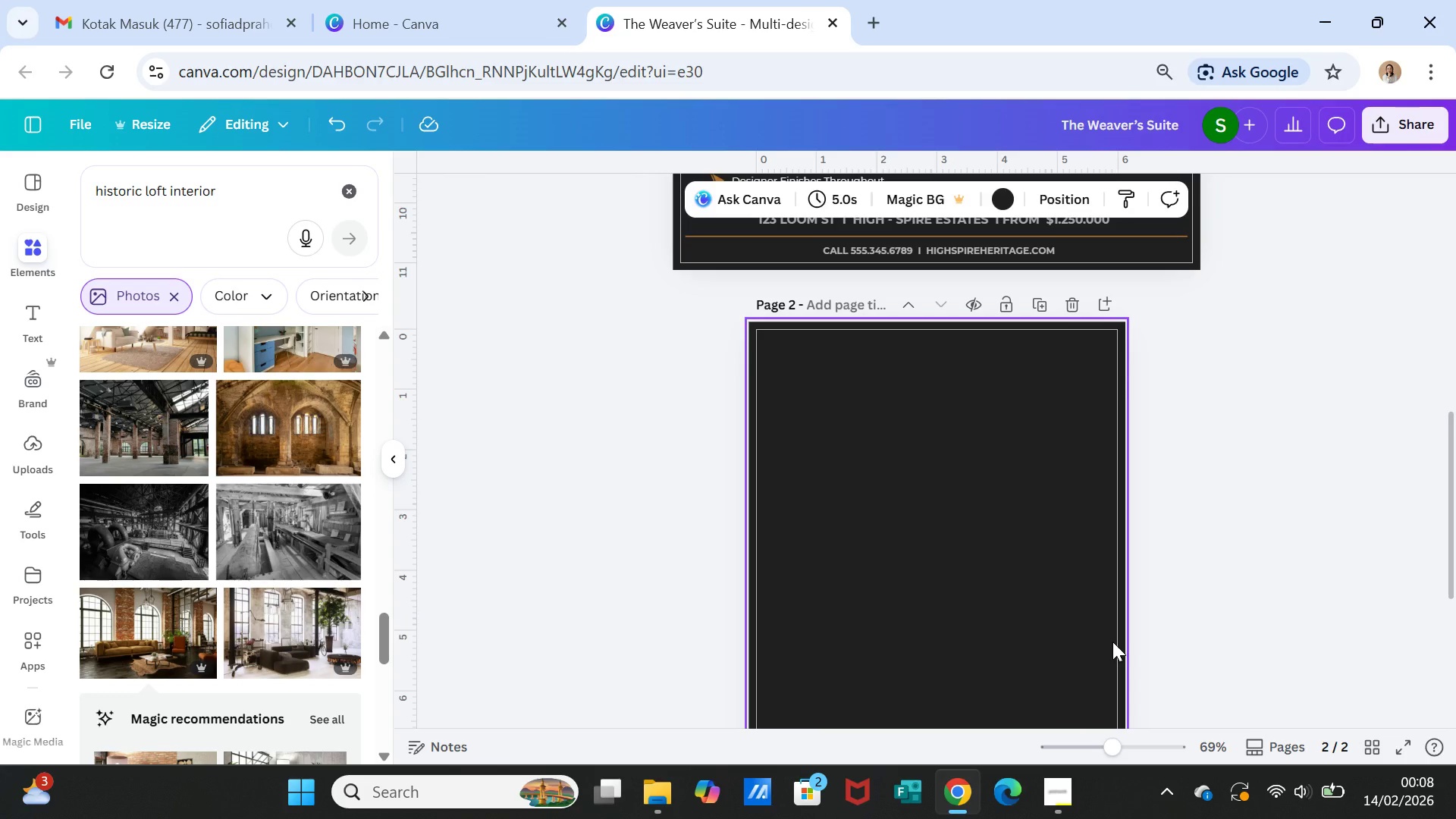 
wait(32.86)
 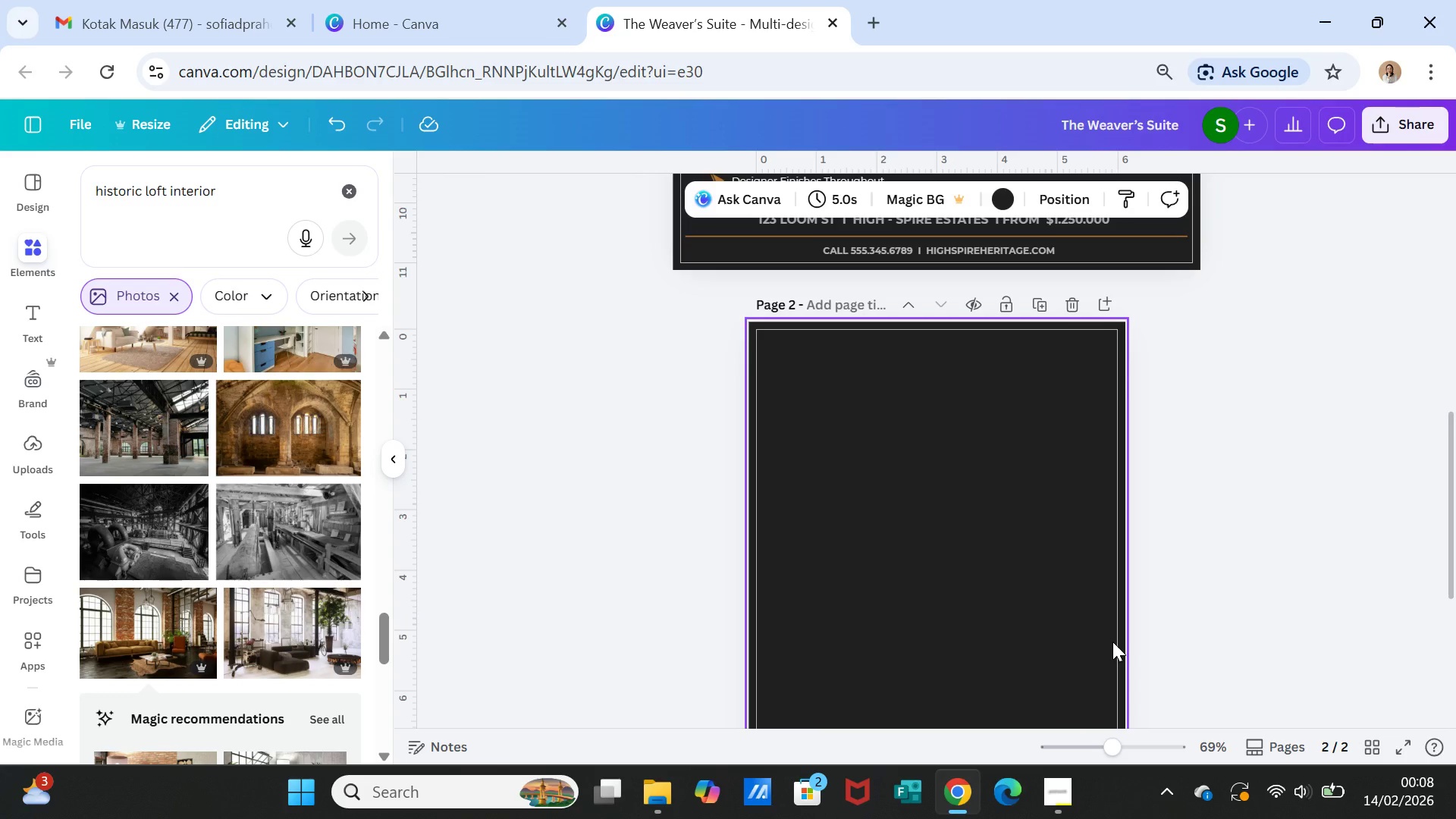 
scroll: coordinate [1229, 648], scroll_direction: down, amount: 1.0
 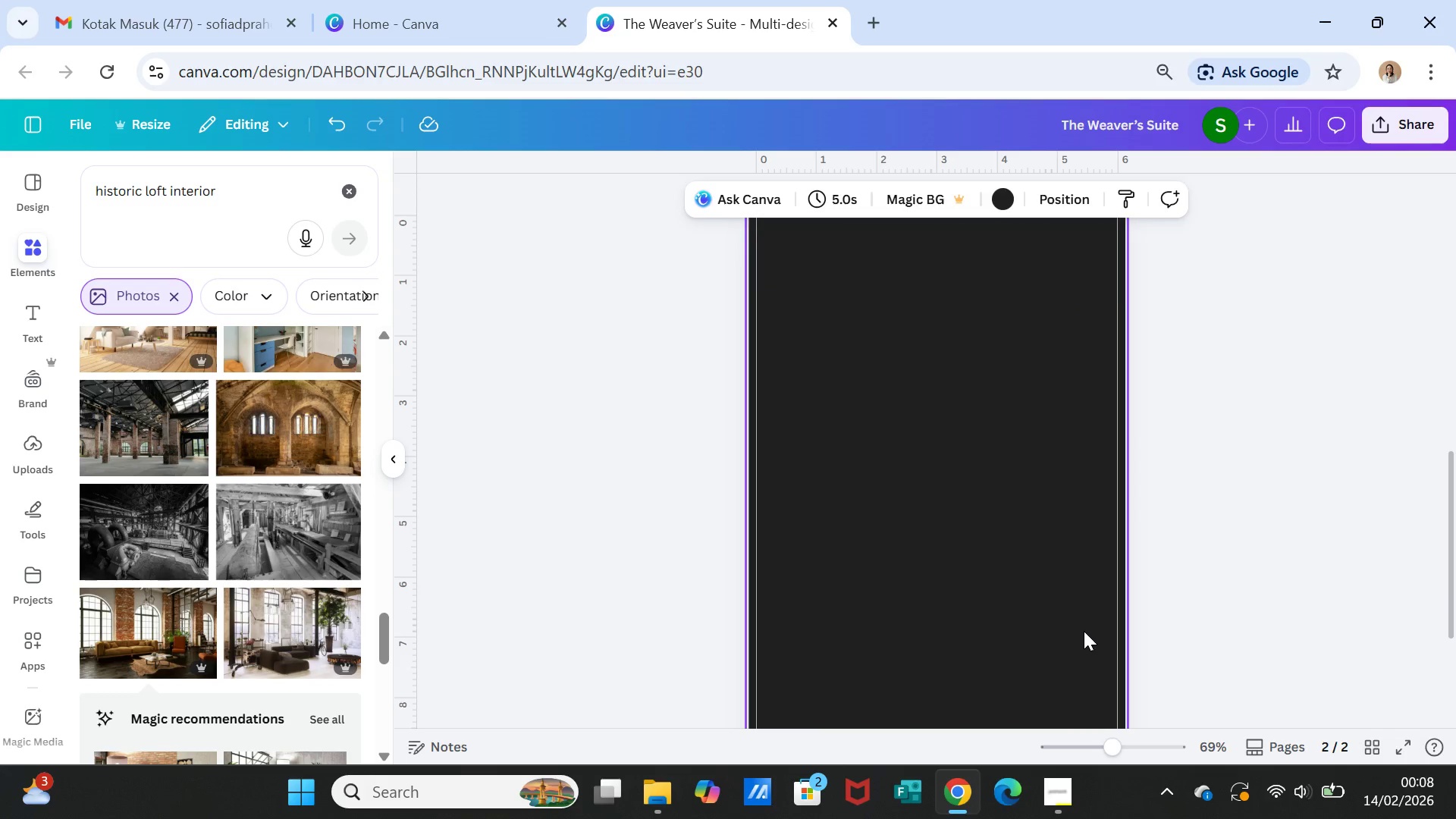 
left_click([1051, 802])
 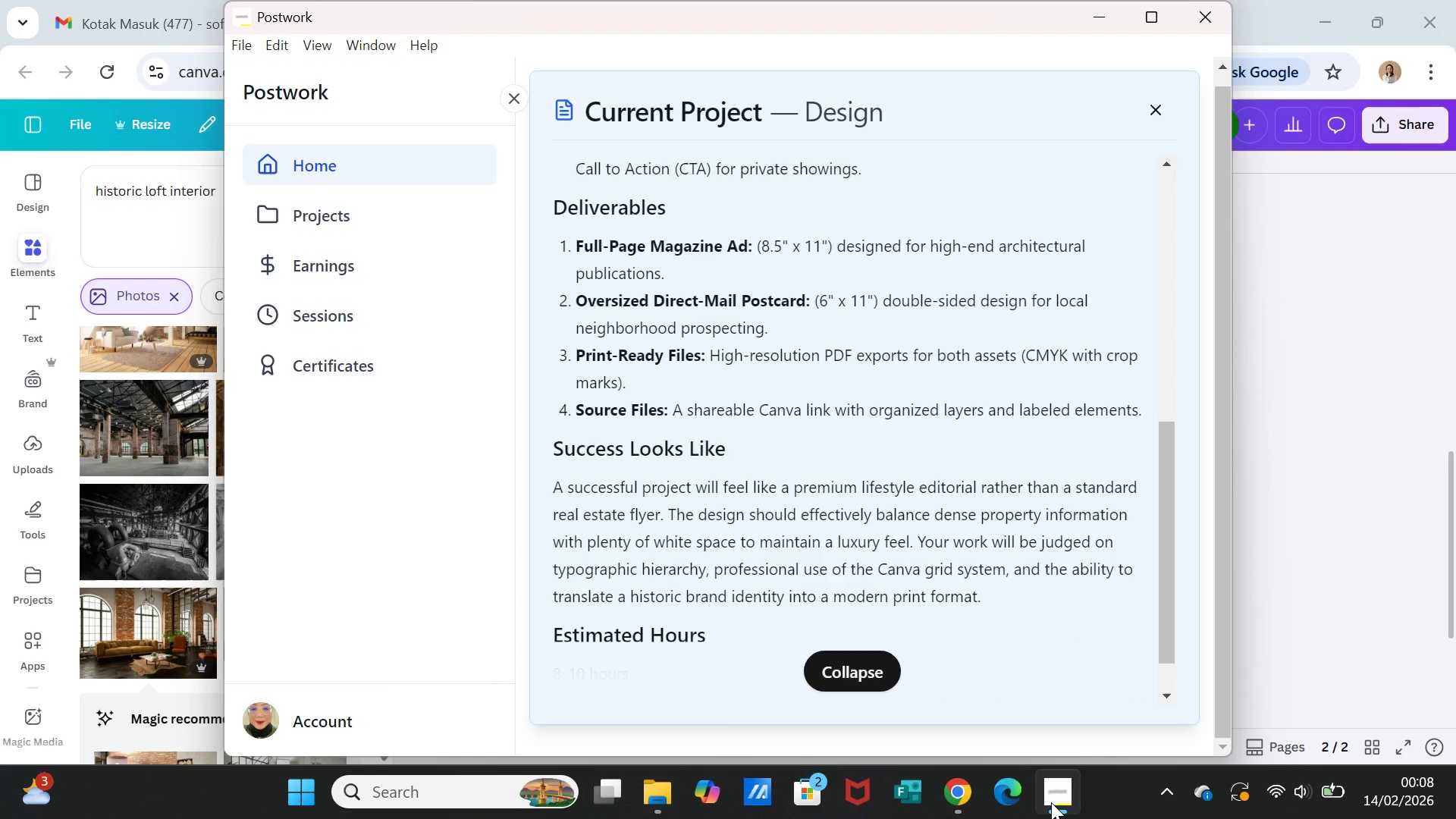 
wait(8.78)
 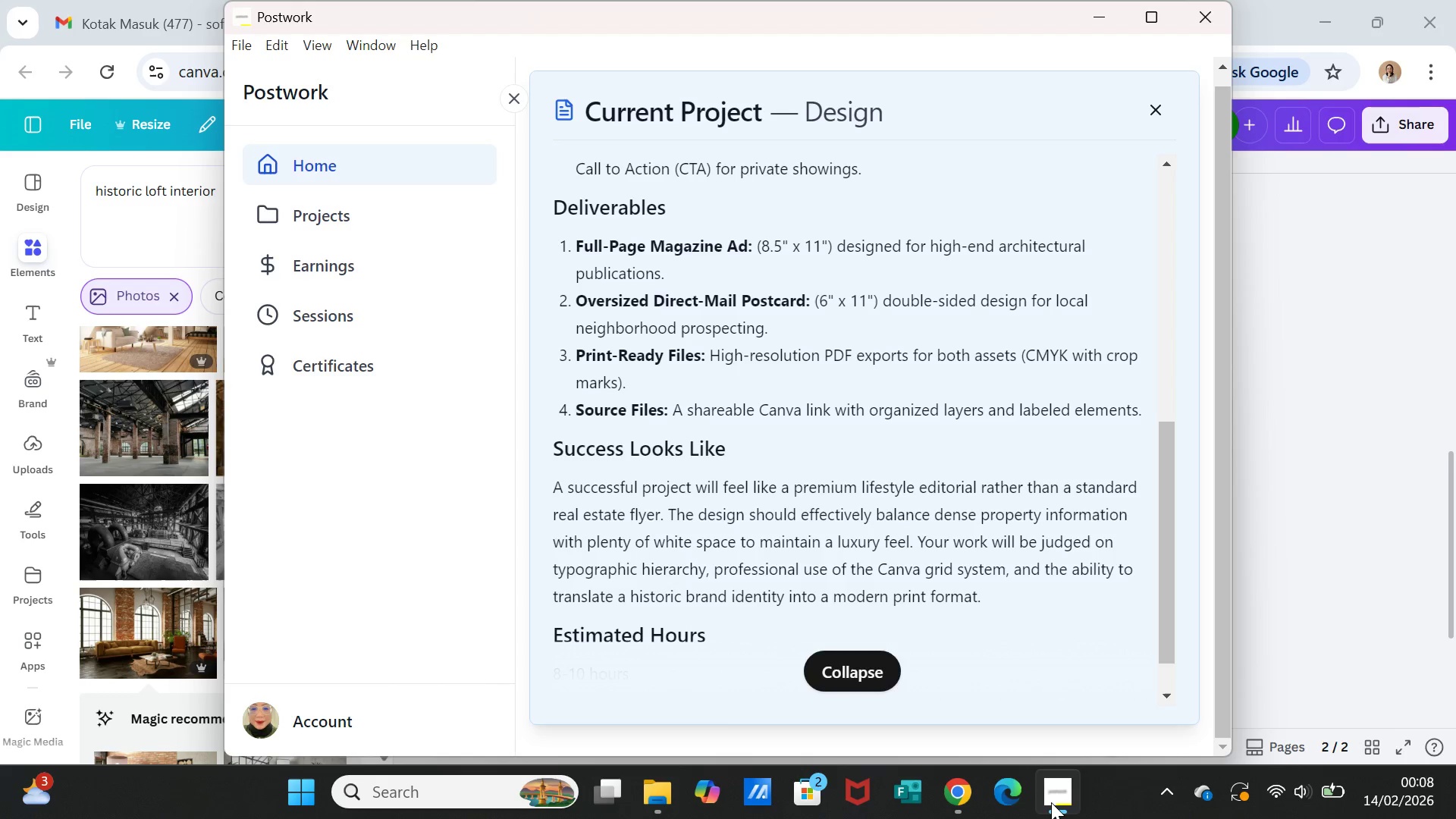 
left_click([1125, 660])
 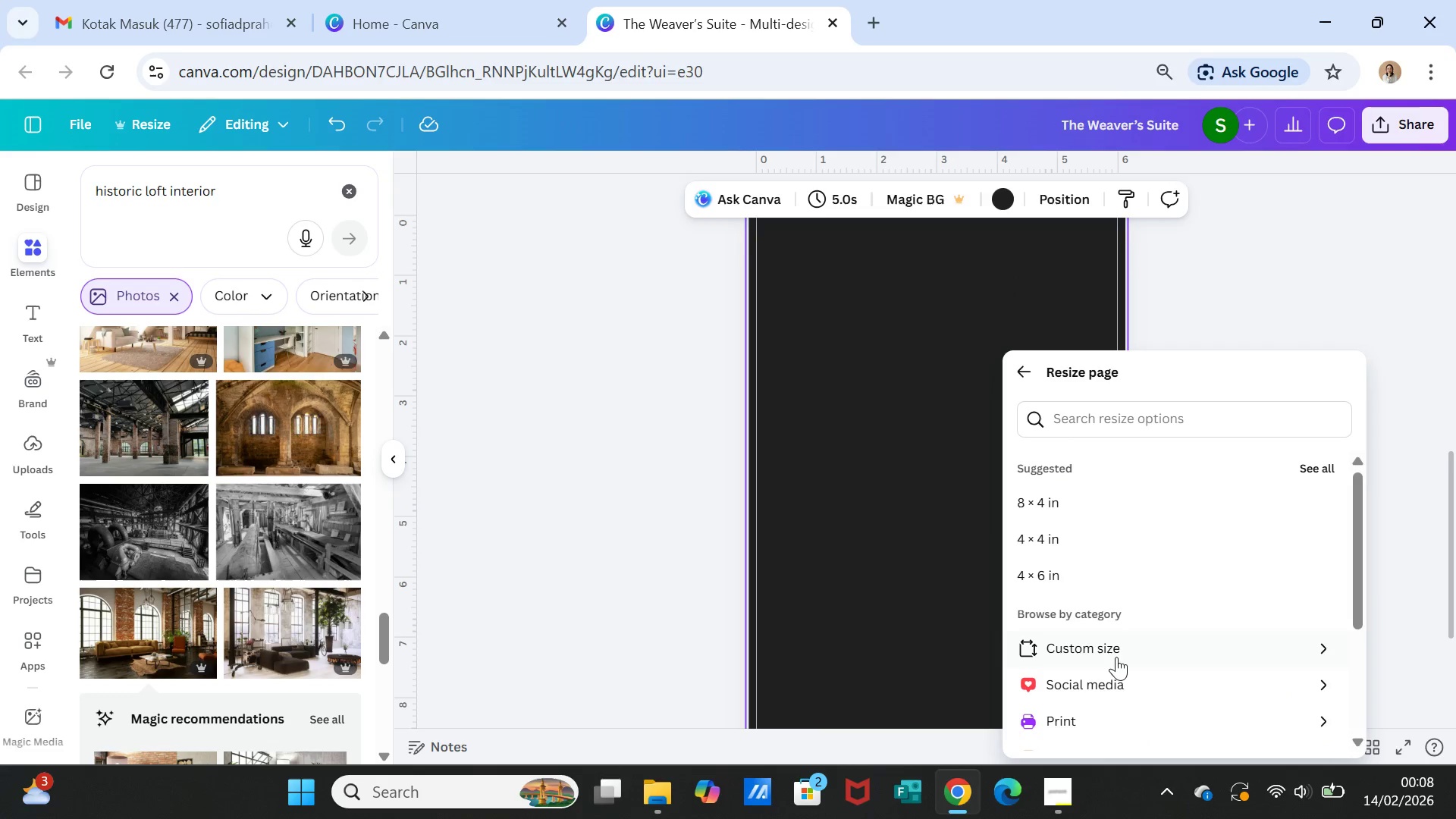 
left_click([1105, 652])
 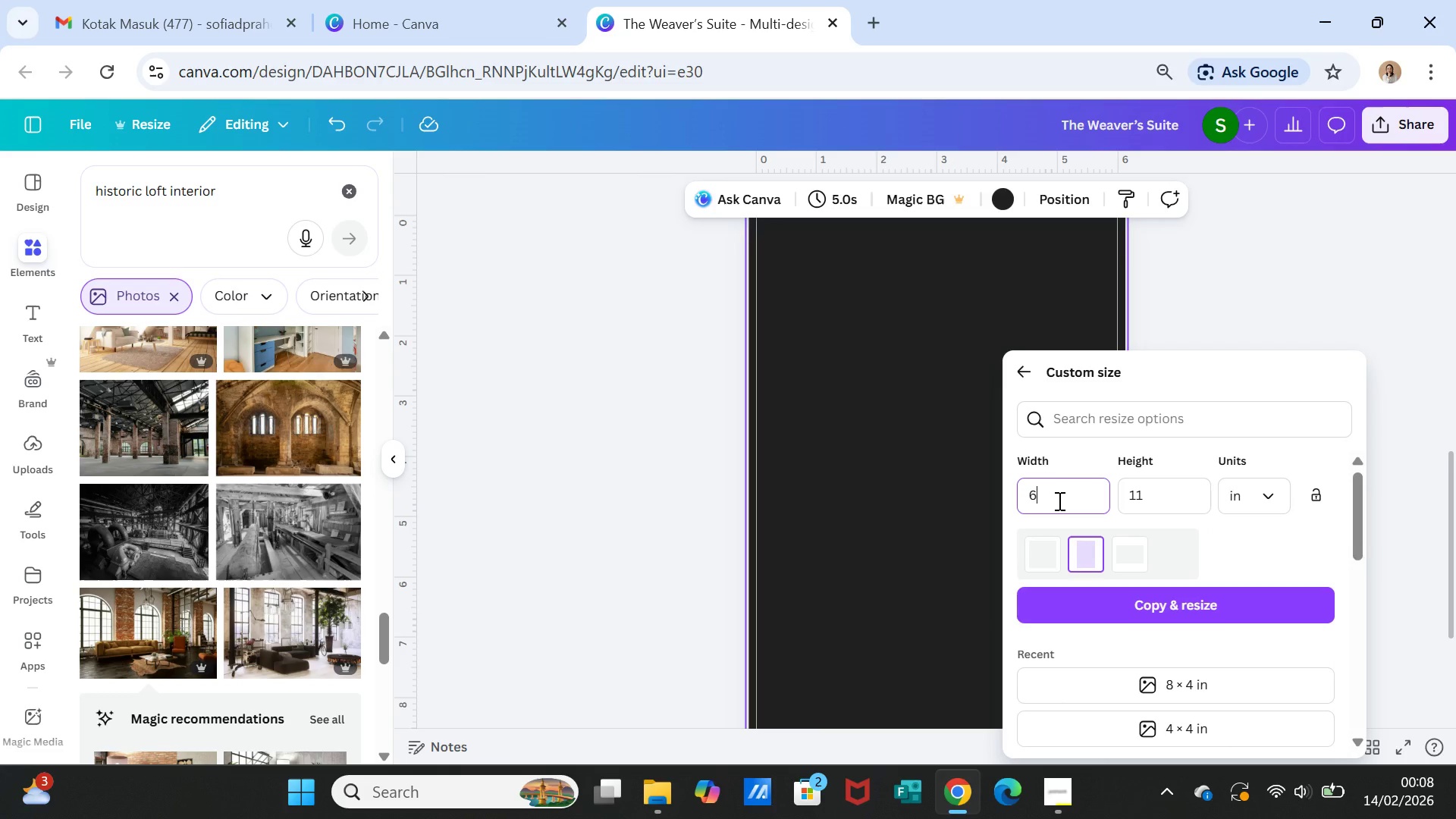 
double_click([1058, 500])
 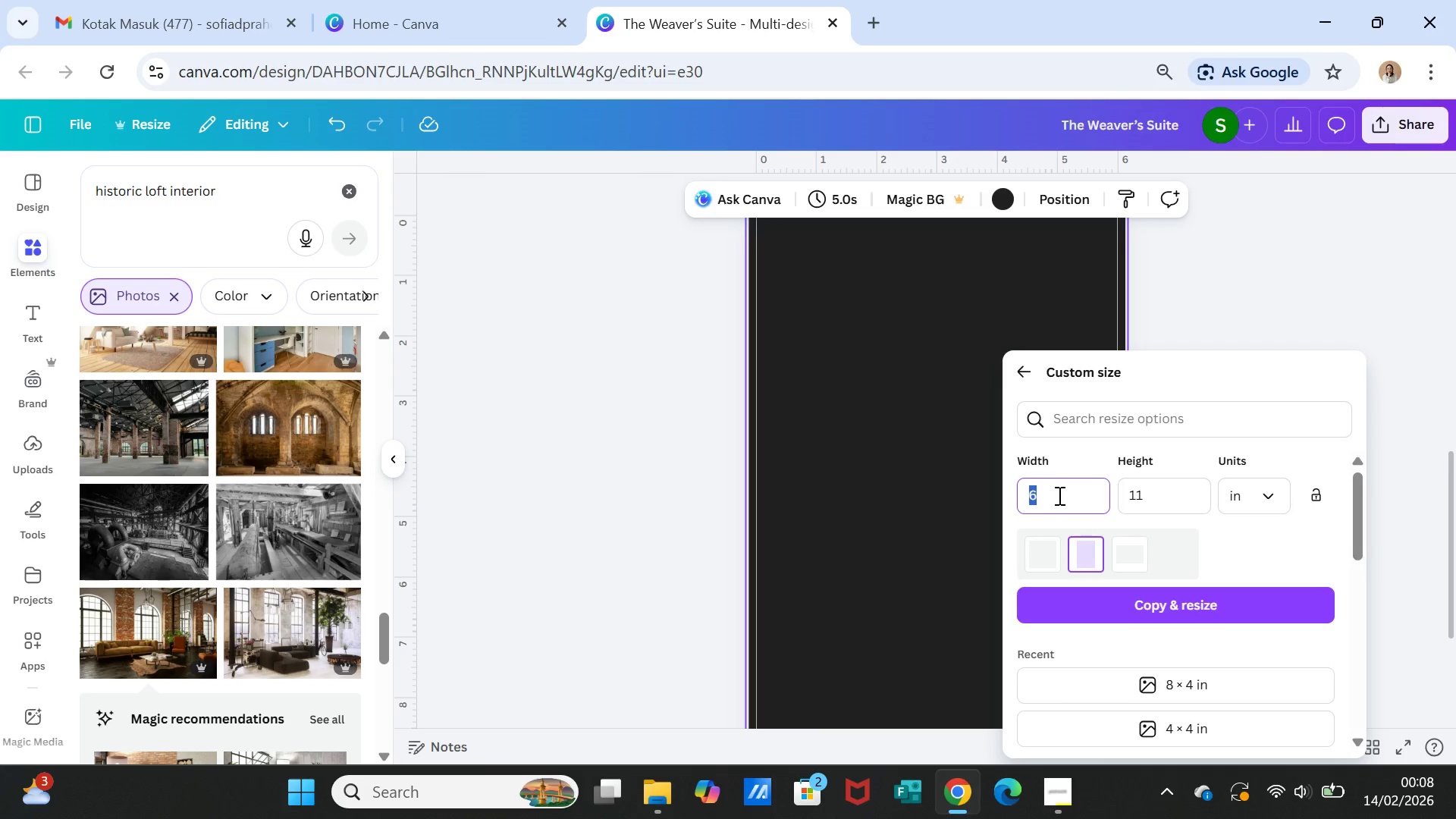 
type(11)
 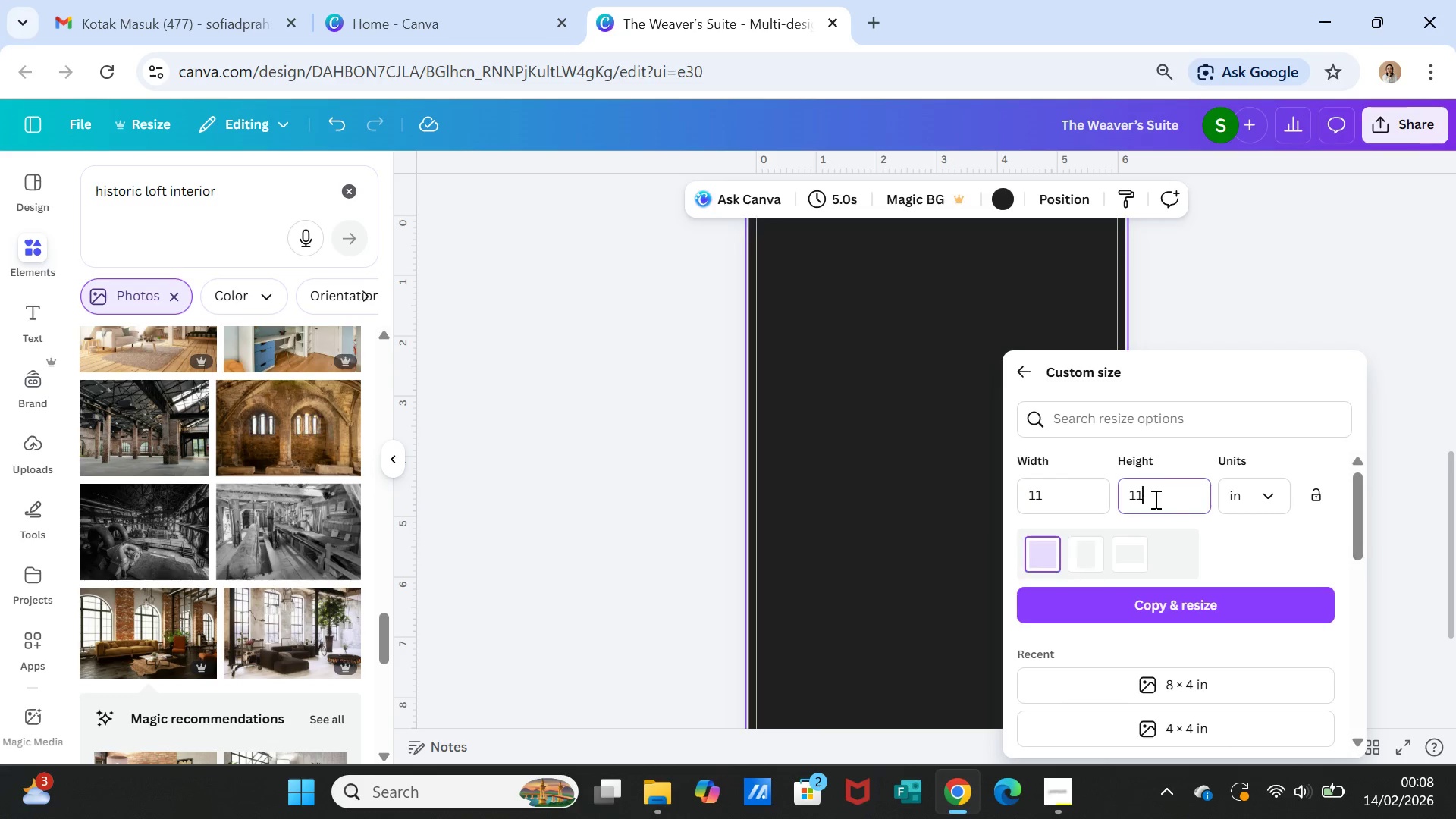 
double_click([1154, 499])
 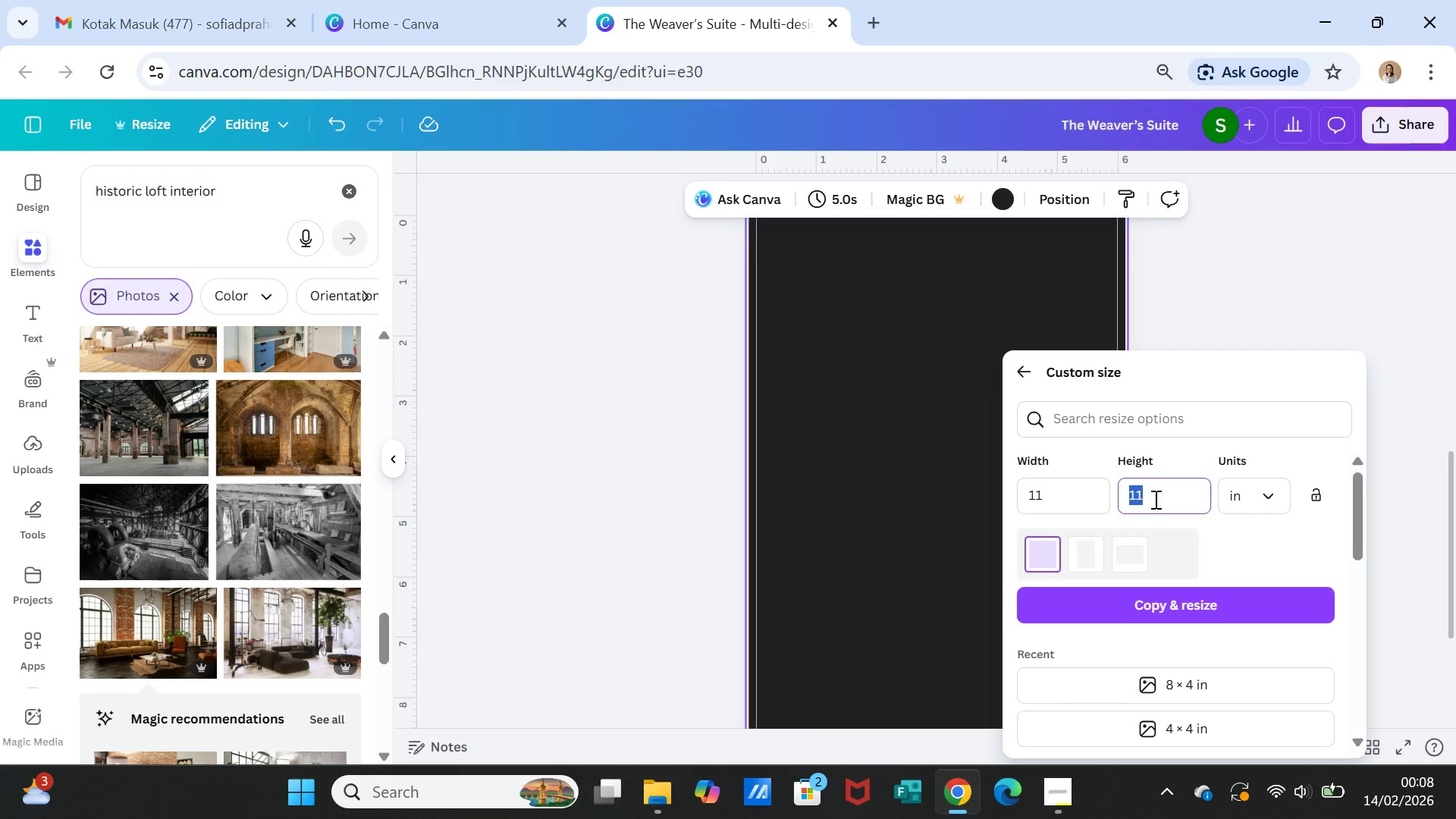 
key(6)
 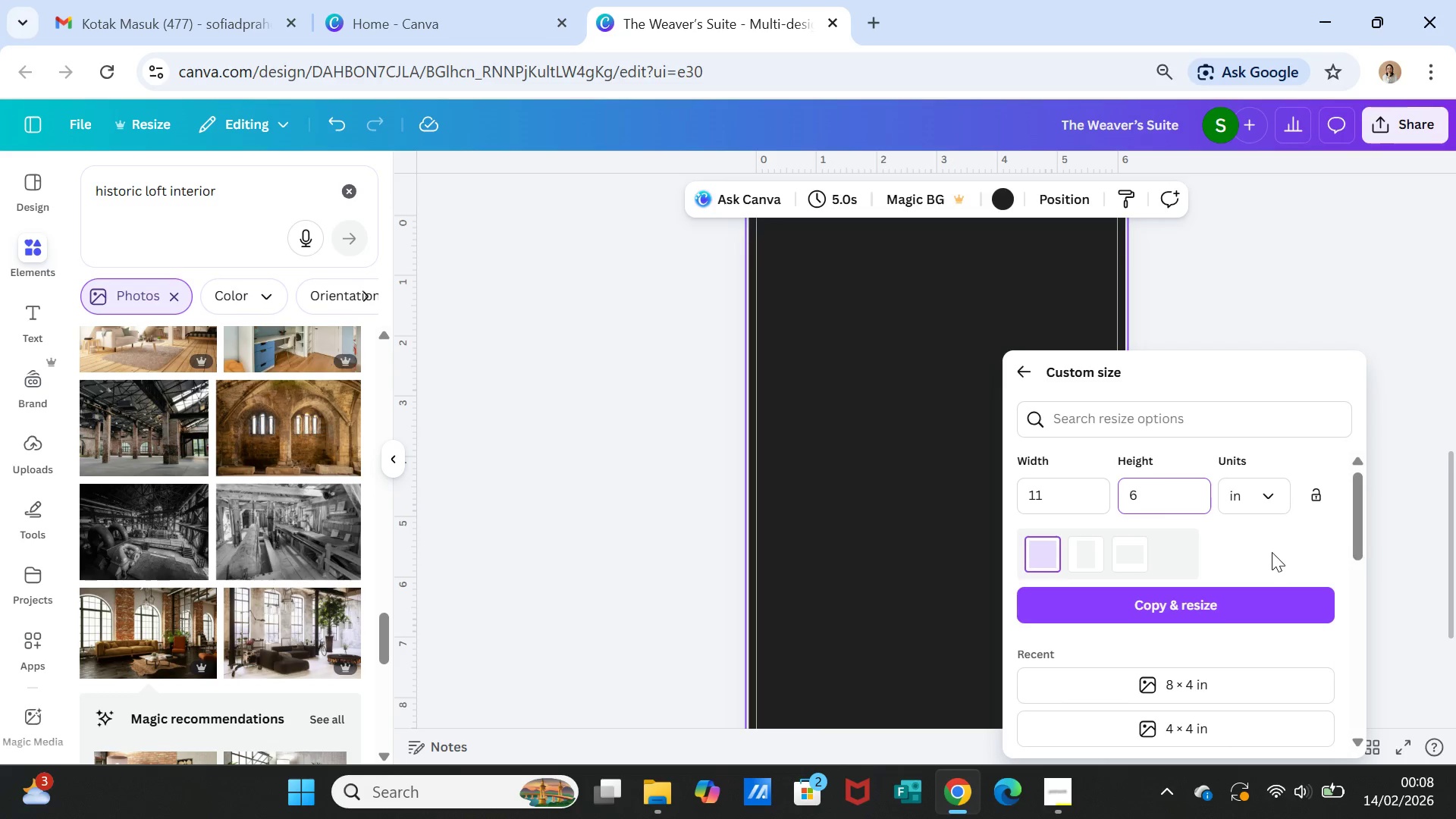 
left_click([1272, 552])
 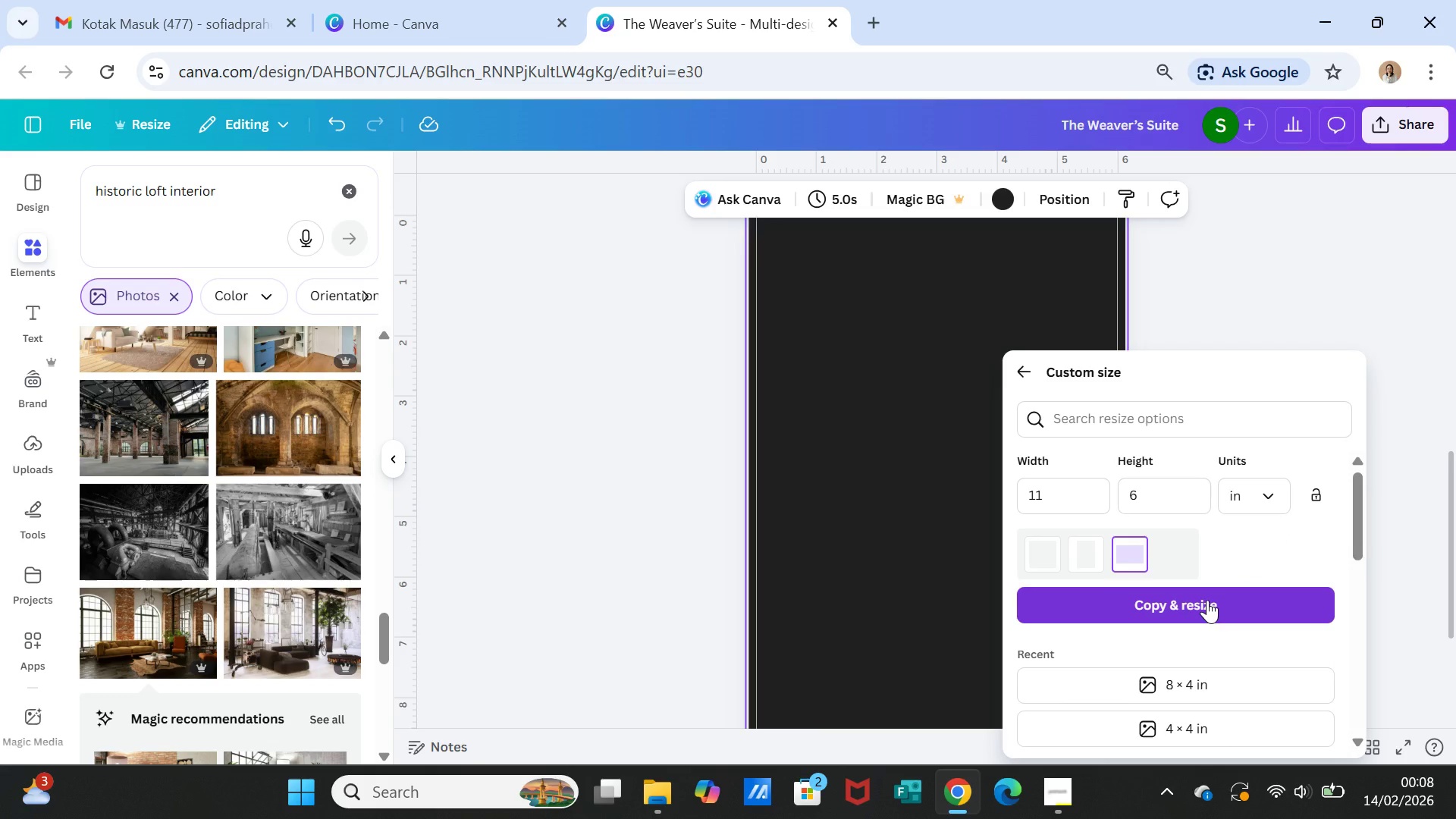 
left_click([1207, 600])
 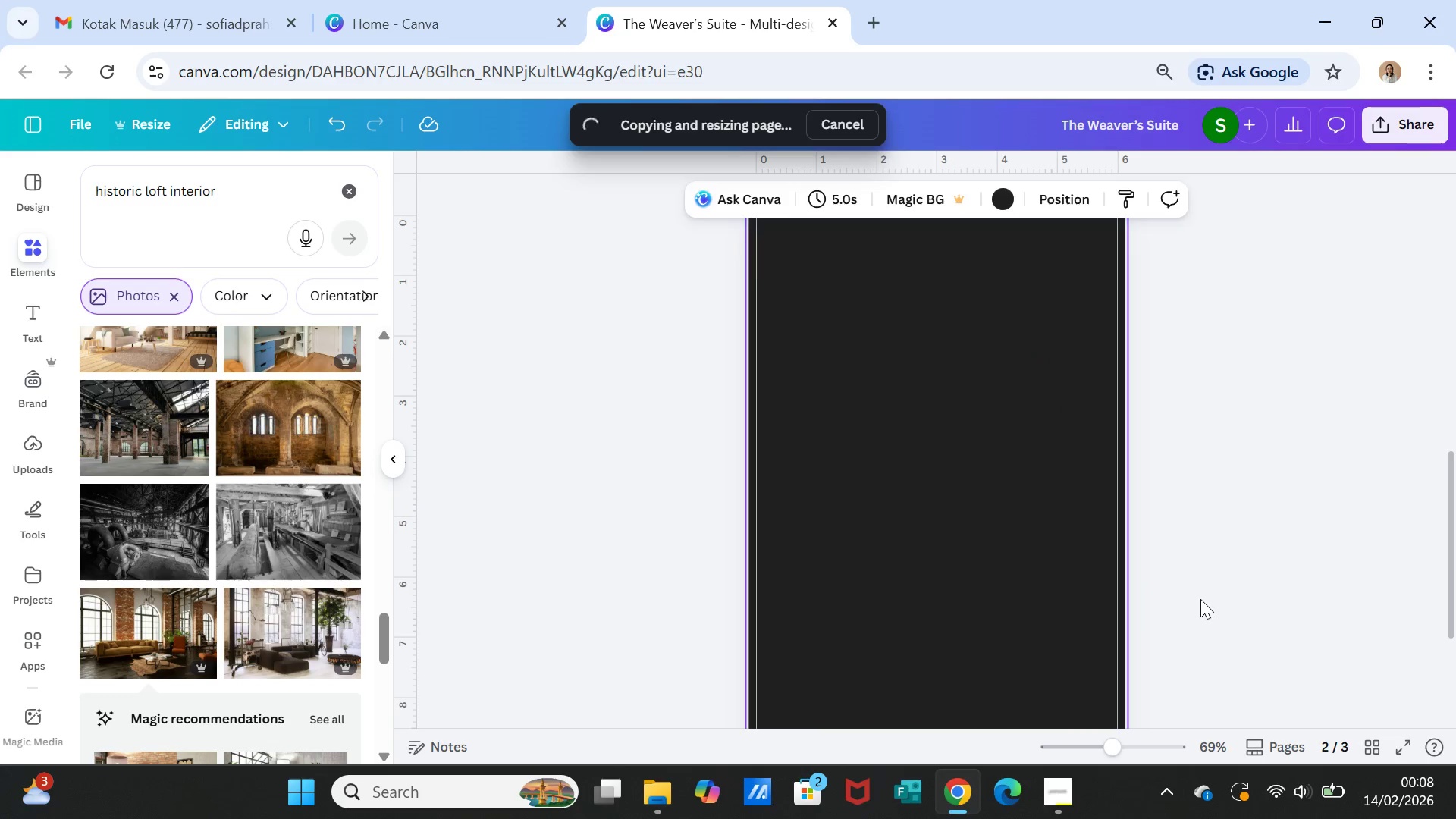 
scroll: coordinate [1130, 562], scroll_direction: up, amount: 8.0
 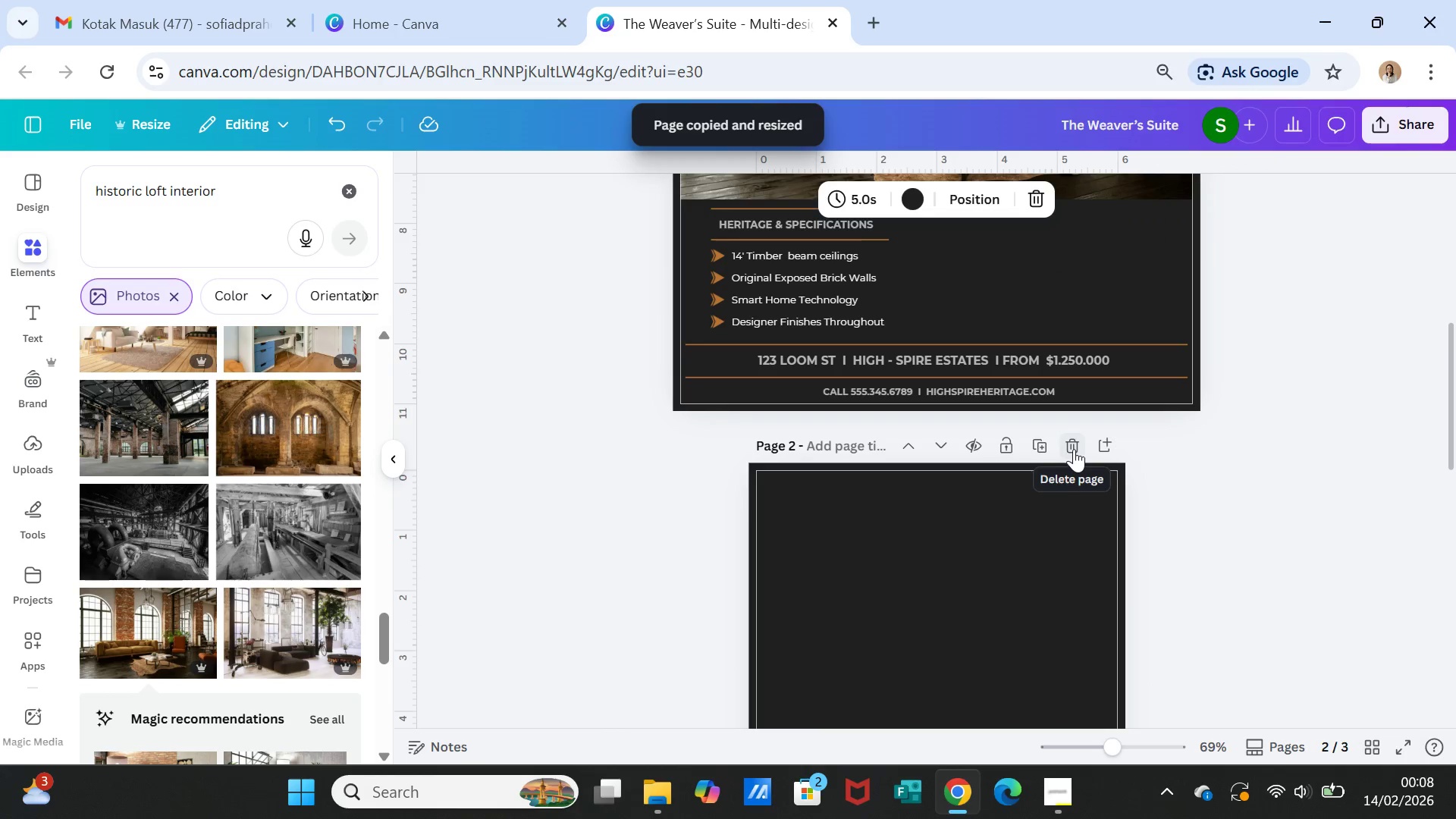 
left_click([1074, 449])
 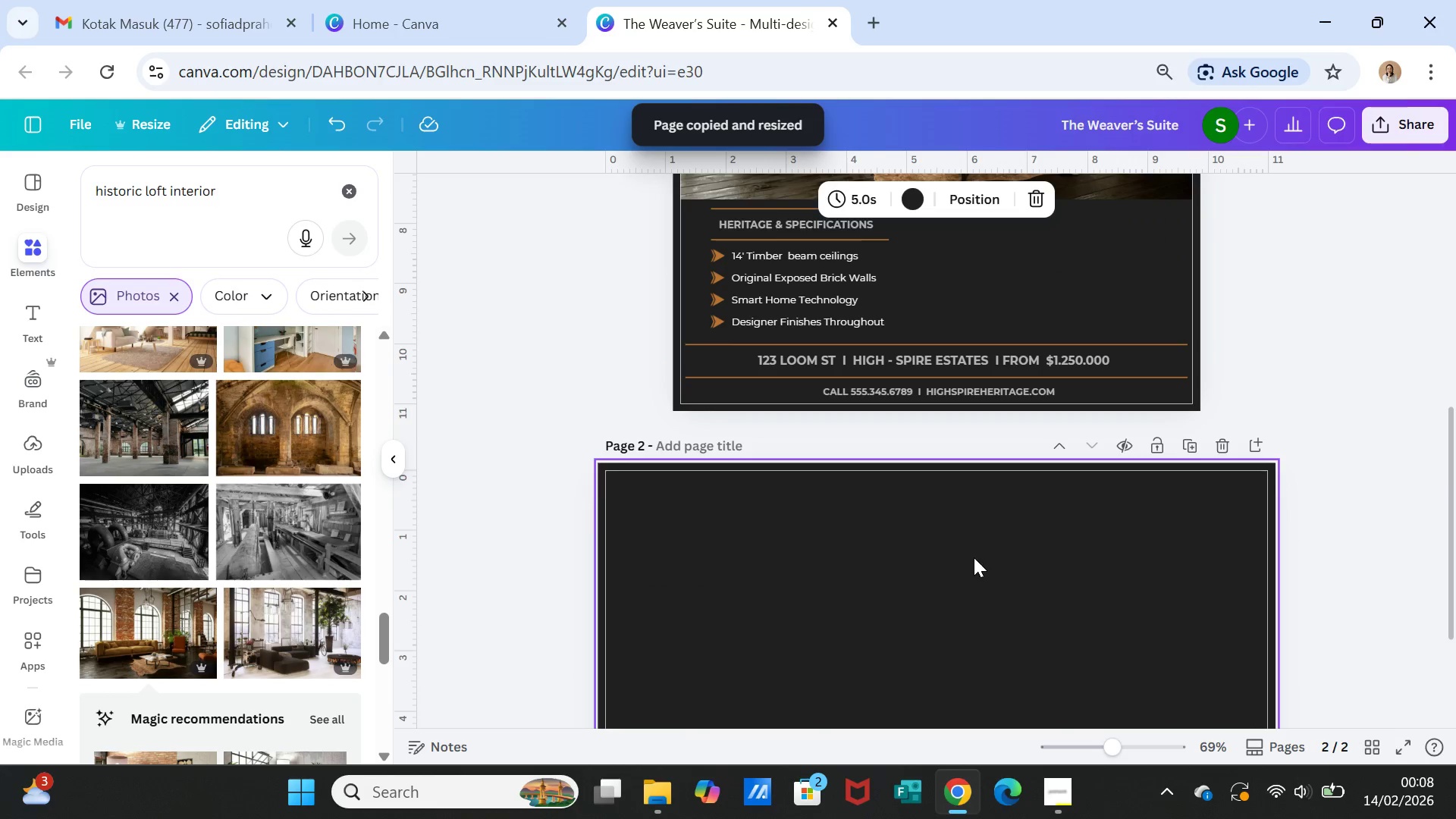 
left_click([971, 562])
 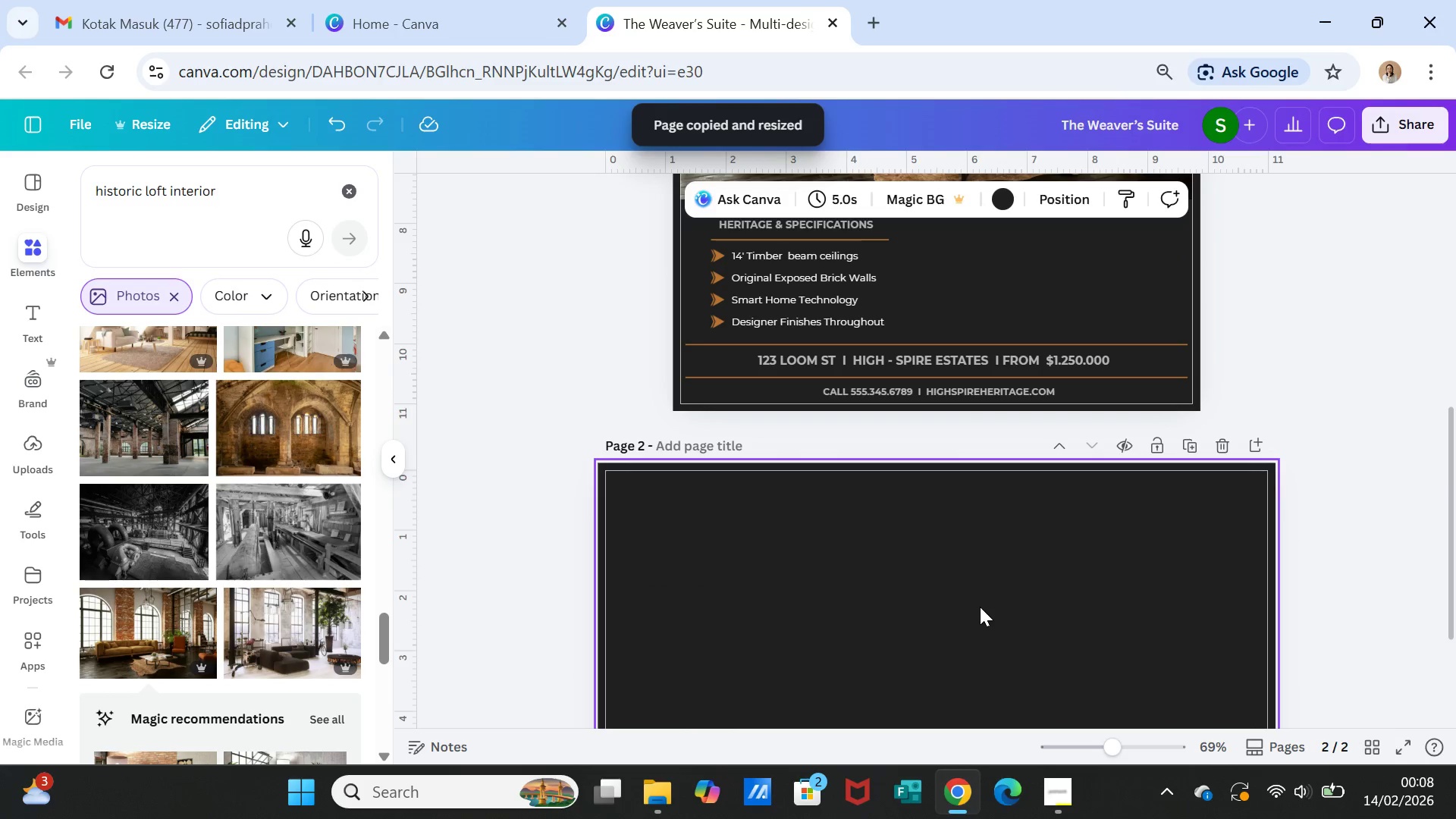 
scroll: coordinate [983, 616], scroll_direction: down, amount: 2.0
 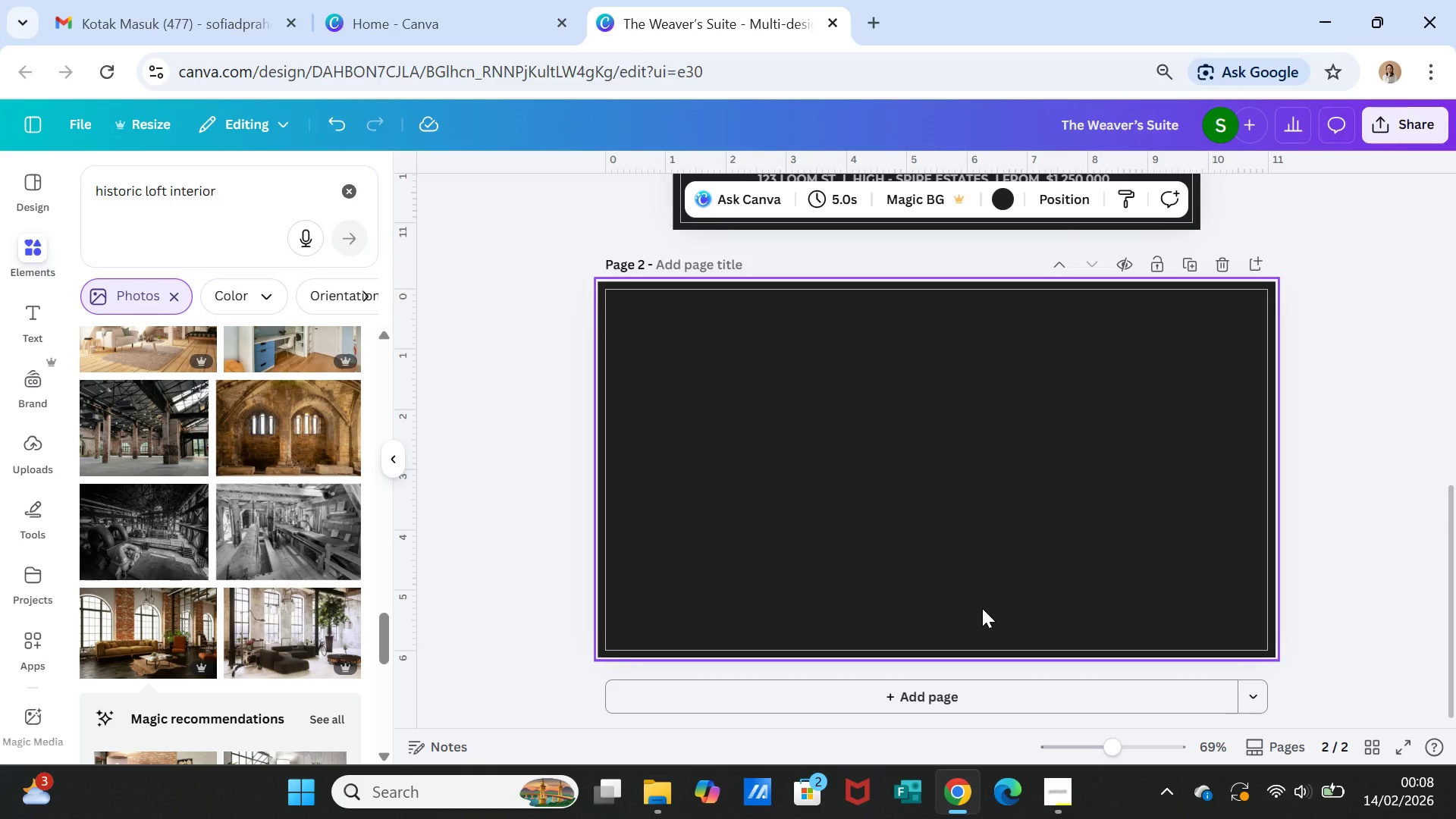 
wait(8.65)
 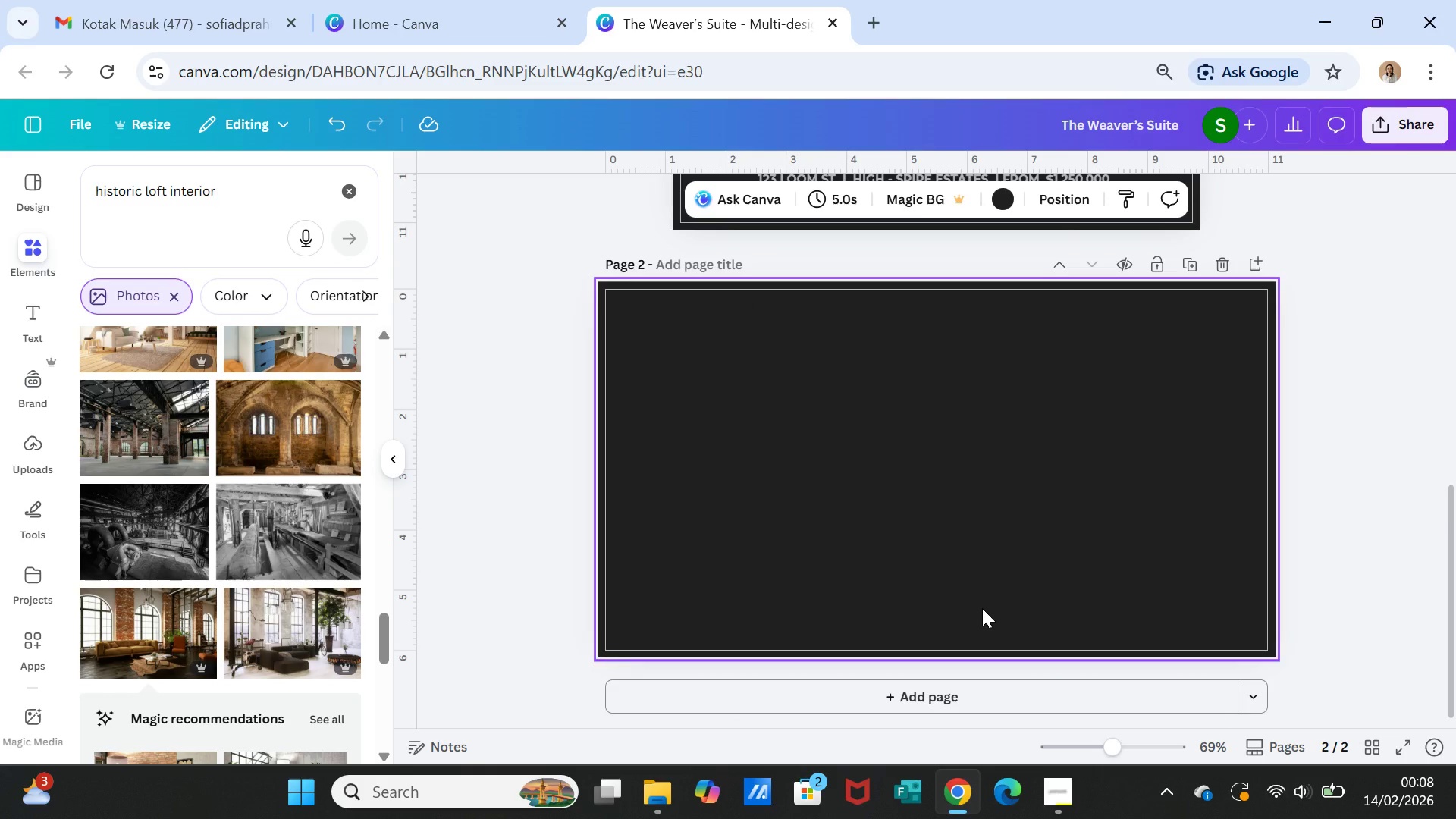 
scroll: coordinate [1032, 489], scroll_direction: up, amount: 9.0
 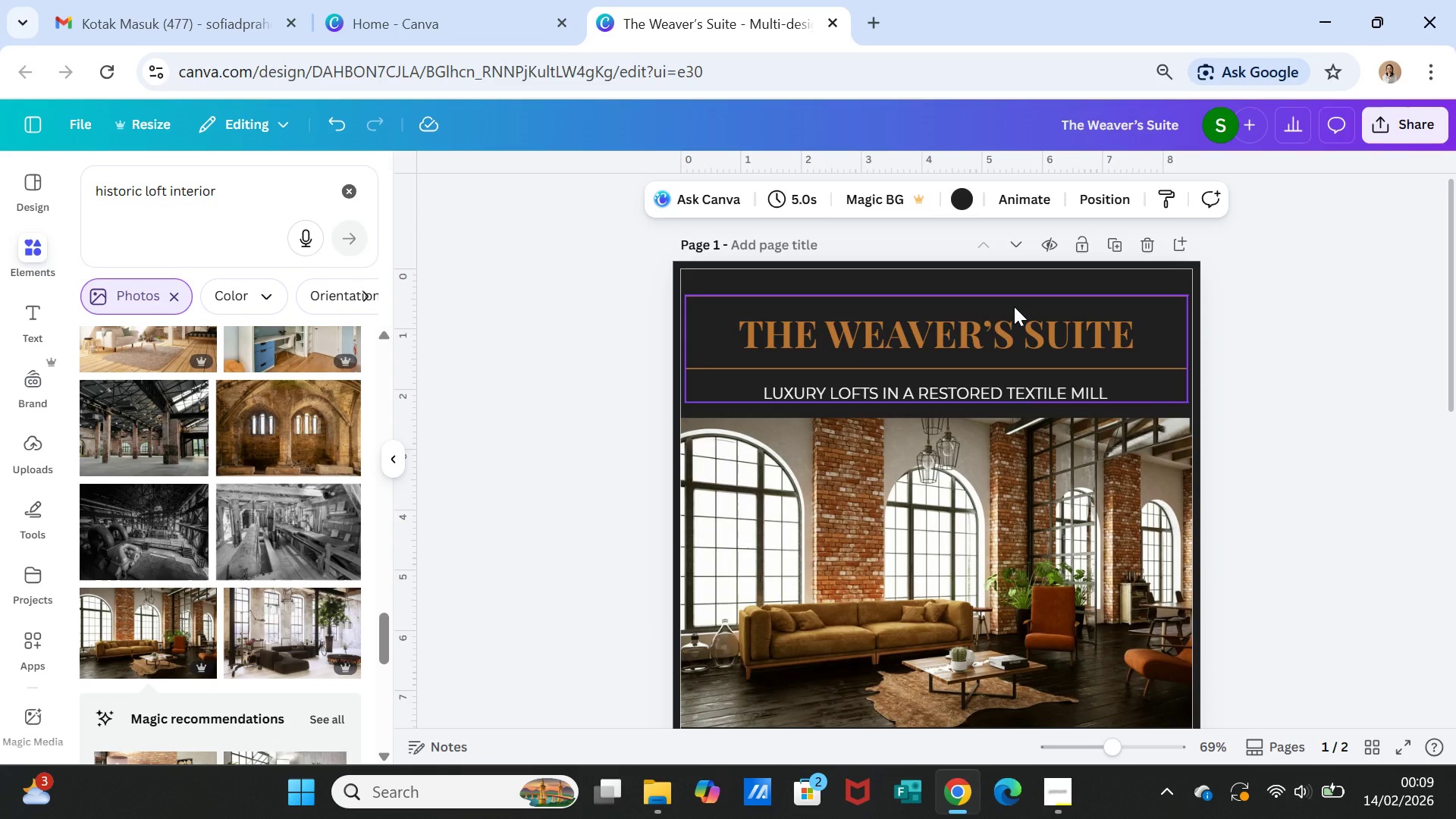 
left_click([1014, 306])
 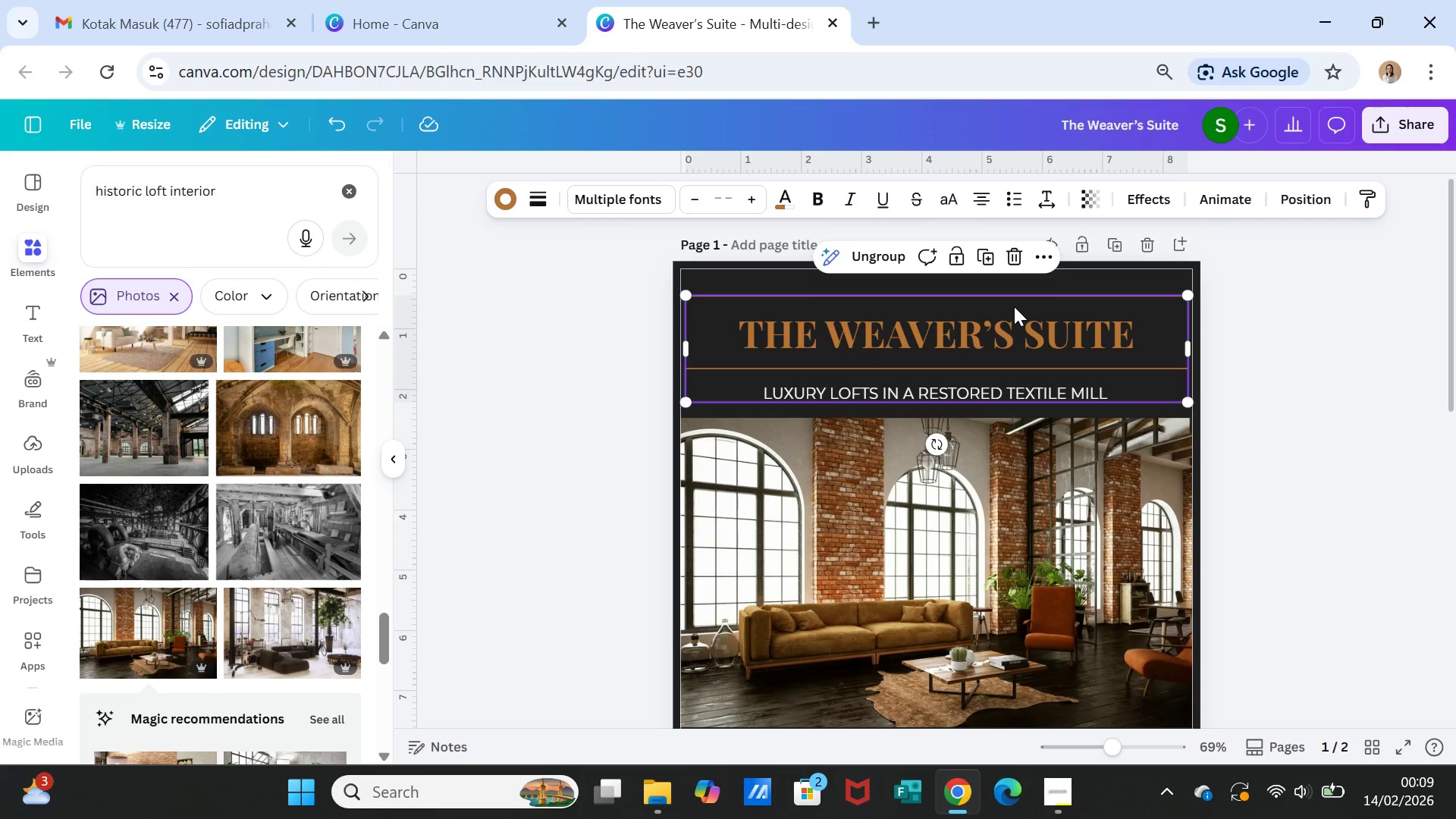 
key(Control+C)
 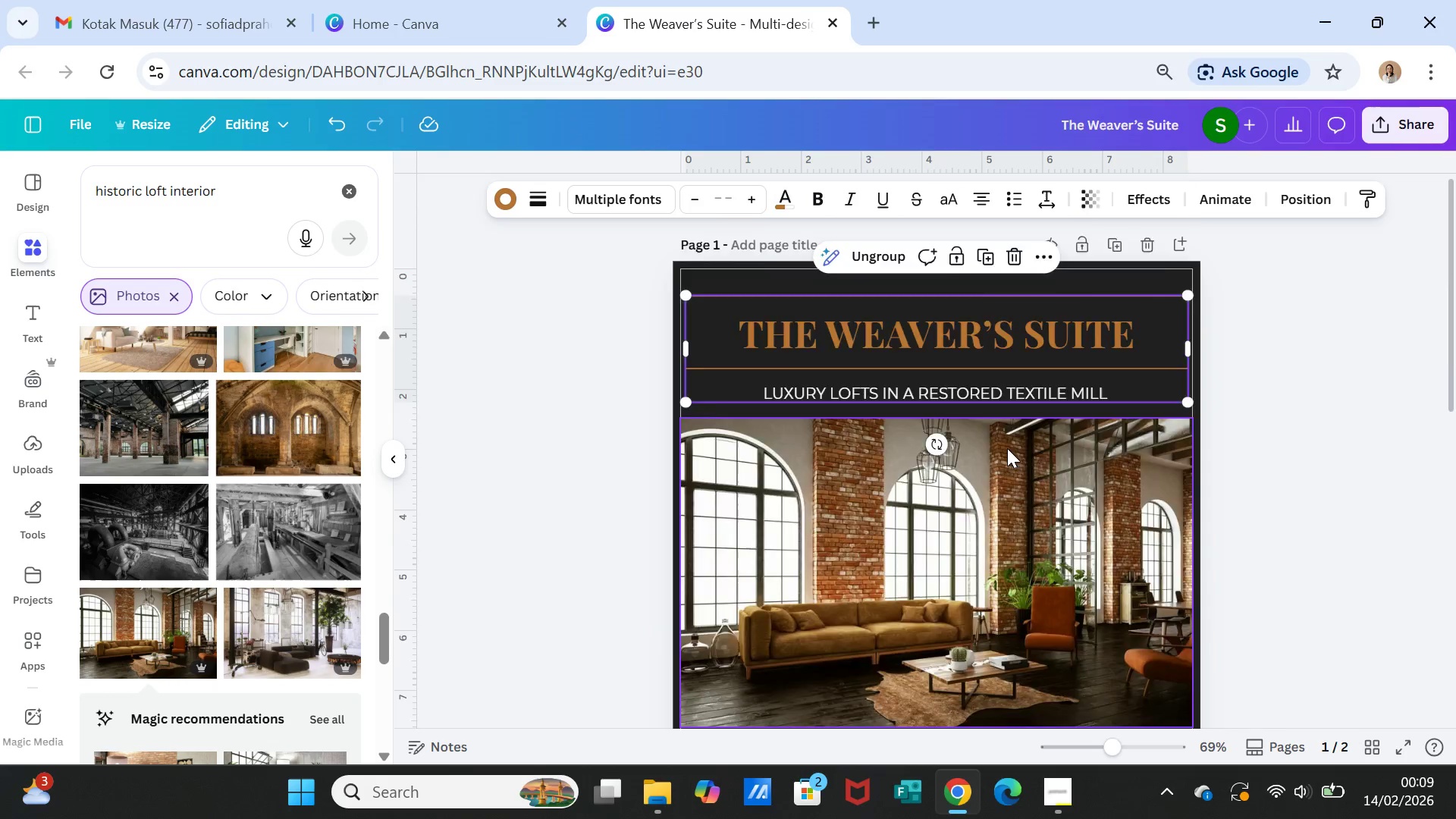 
scroll: coordinate [1006, 457], scroll_direction: down, amount: 7.0
 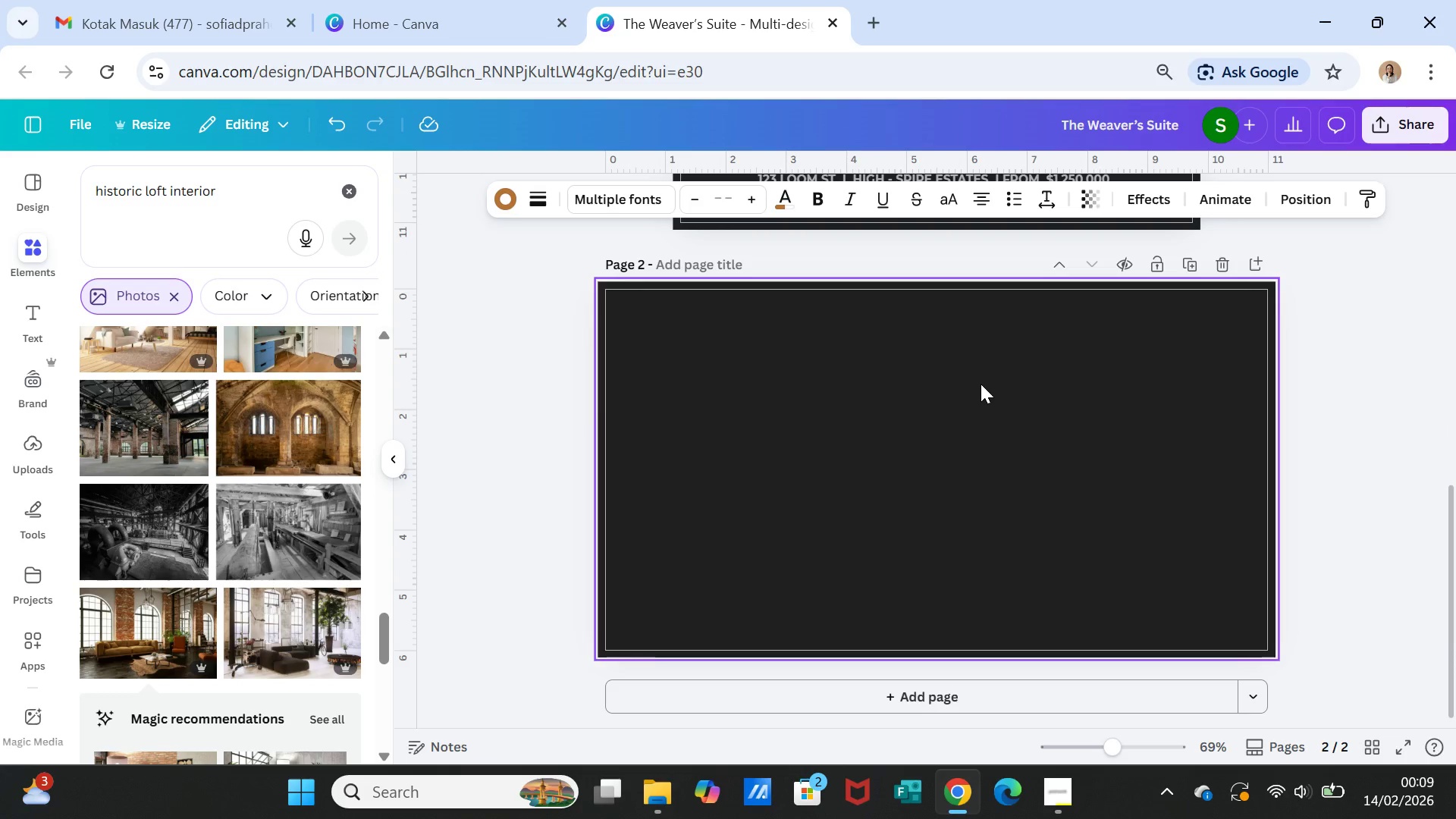 
left_click([981, 384])
 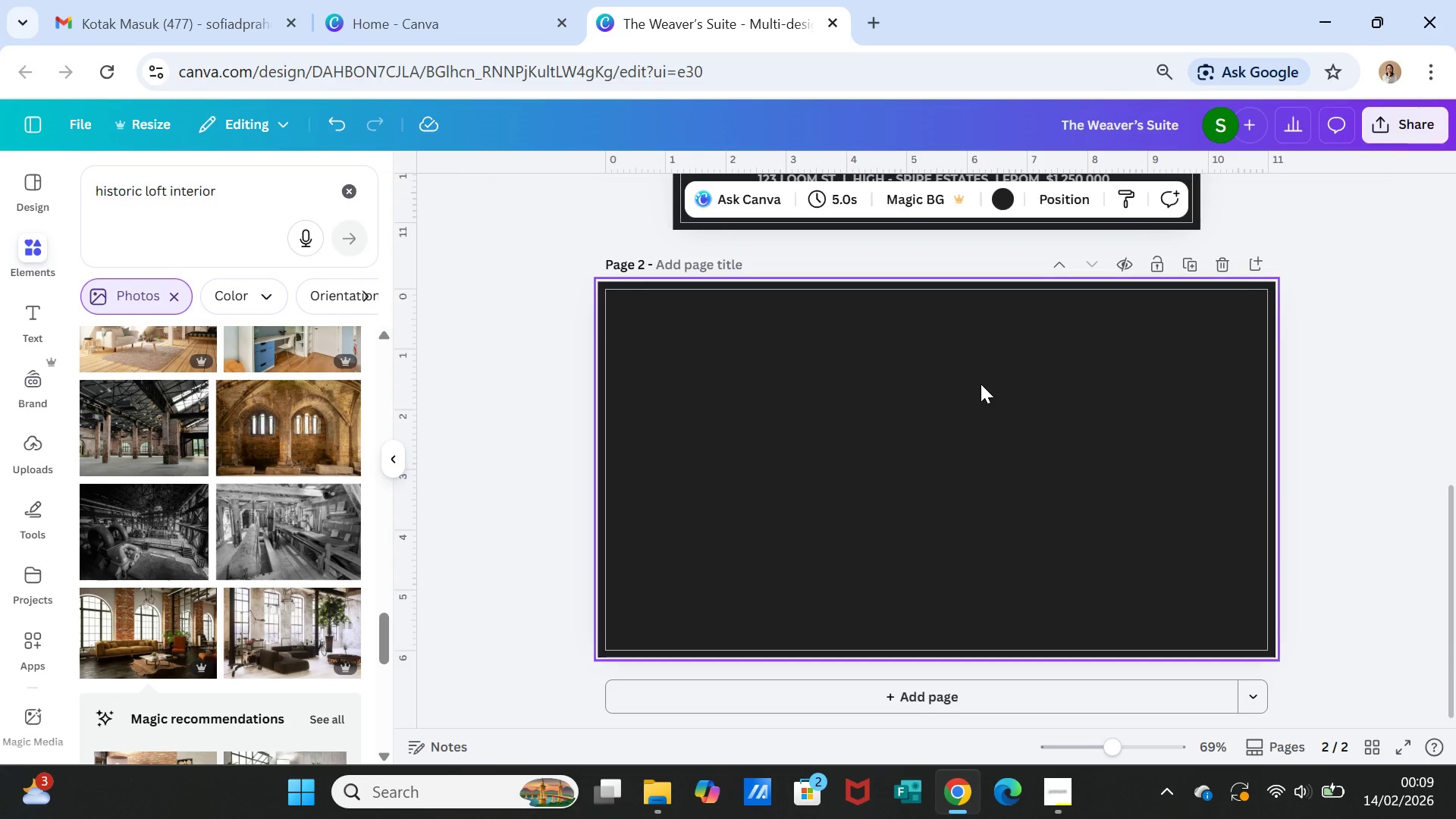 
key(Control+V)
 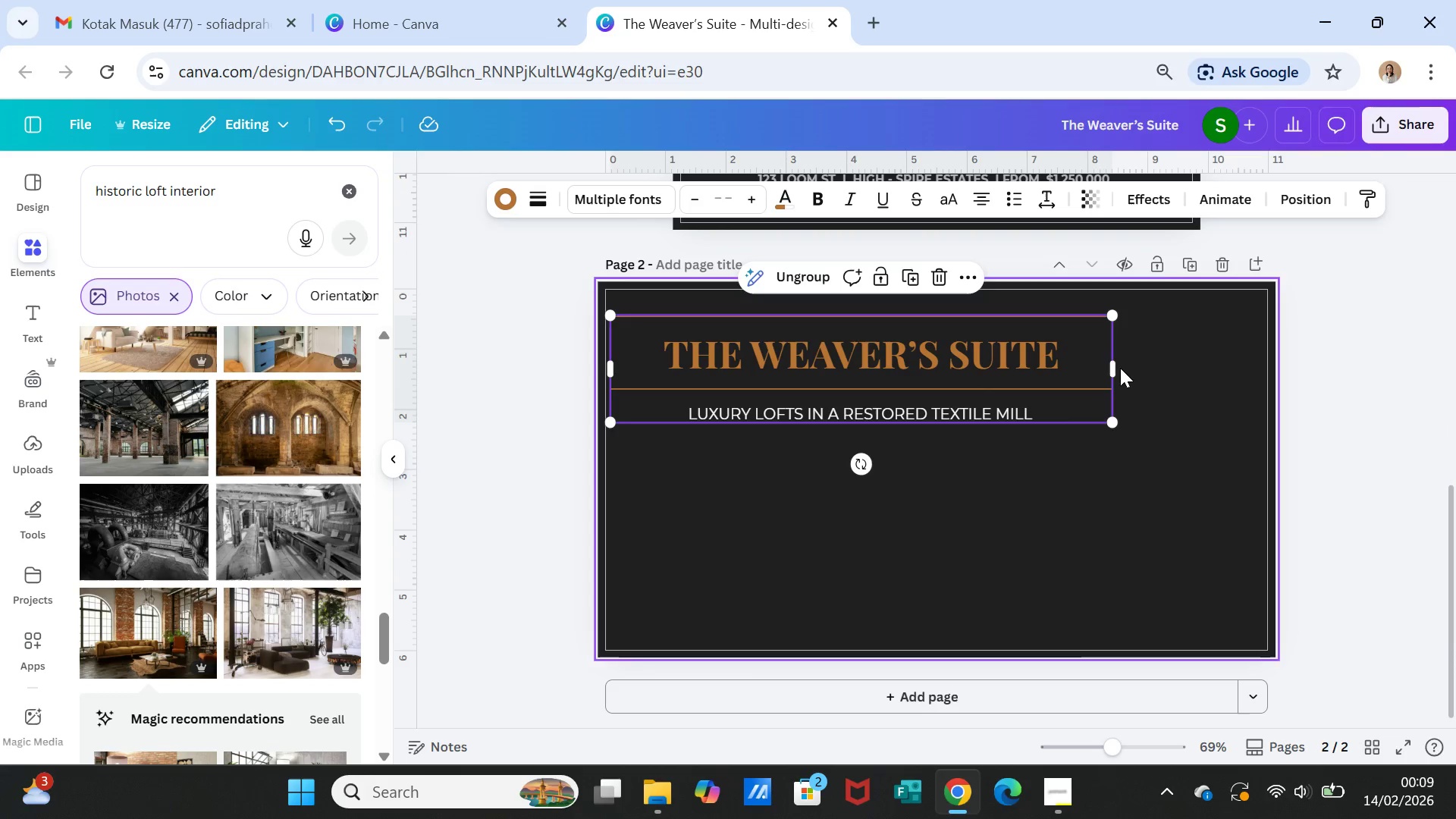 
left_click_drag(start_coordinate=[1116, 368], to_coordinate=[1269, 368])
 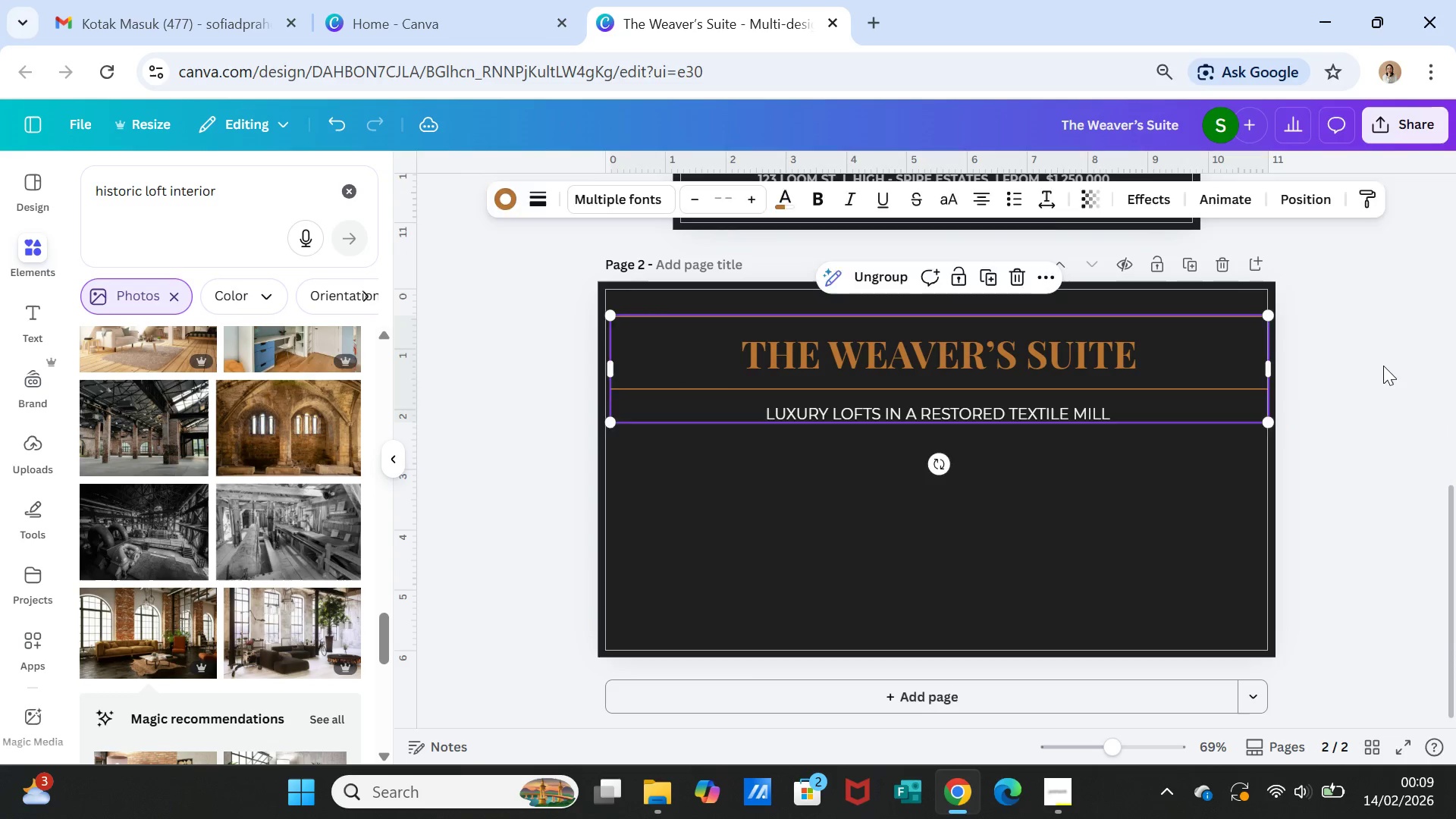 
left_click([1383, 366])
 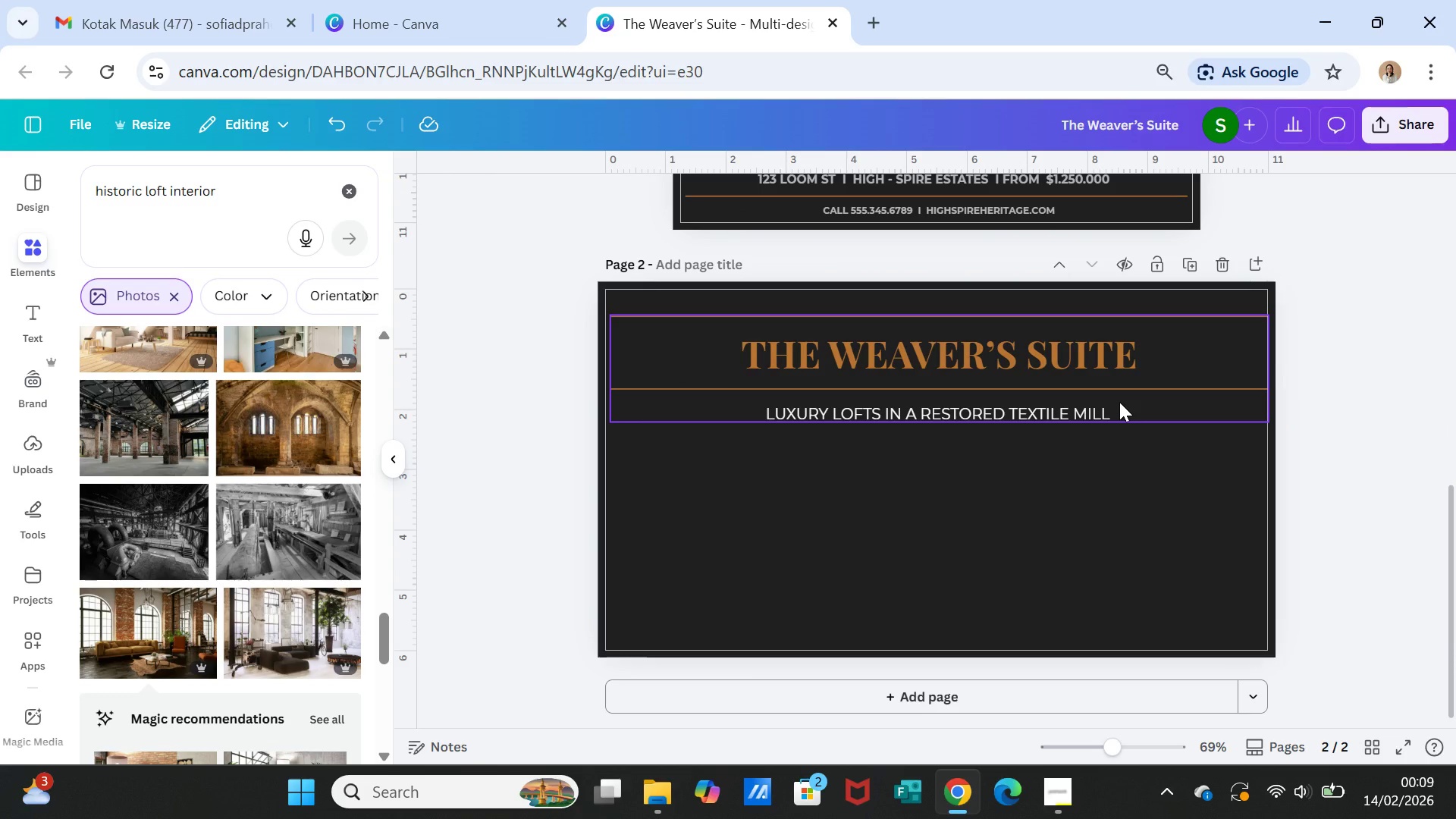 
left_click_drag(start_coordinate=[1119, 402], to_coordinate=[1119, 391])
 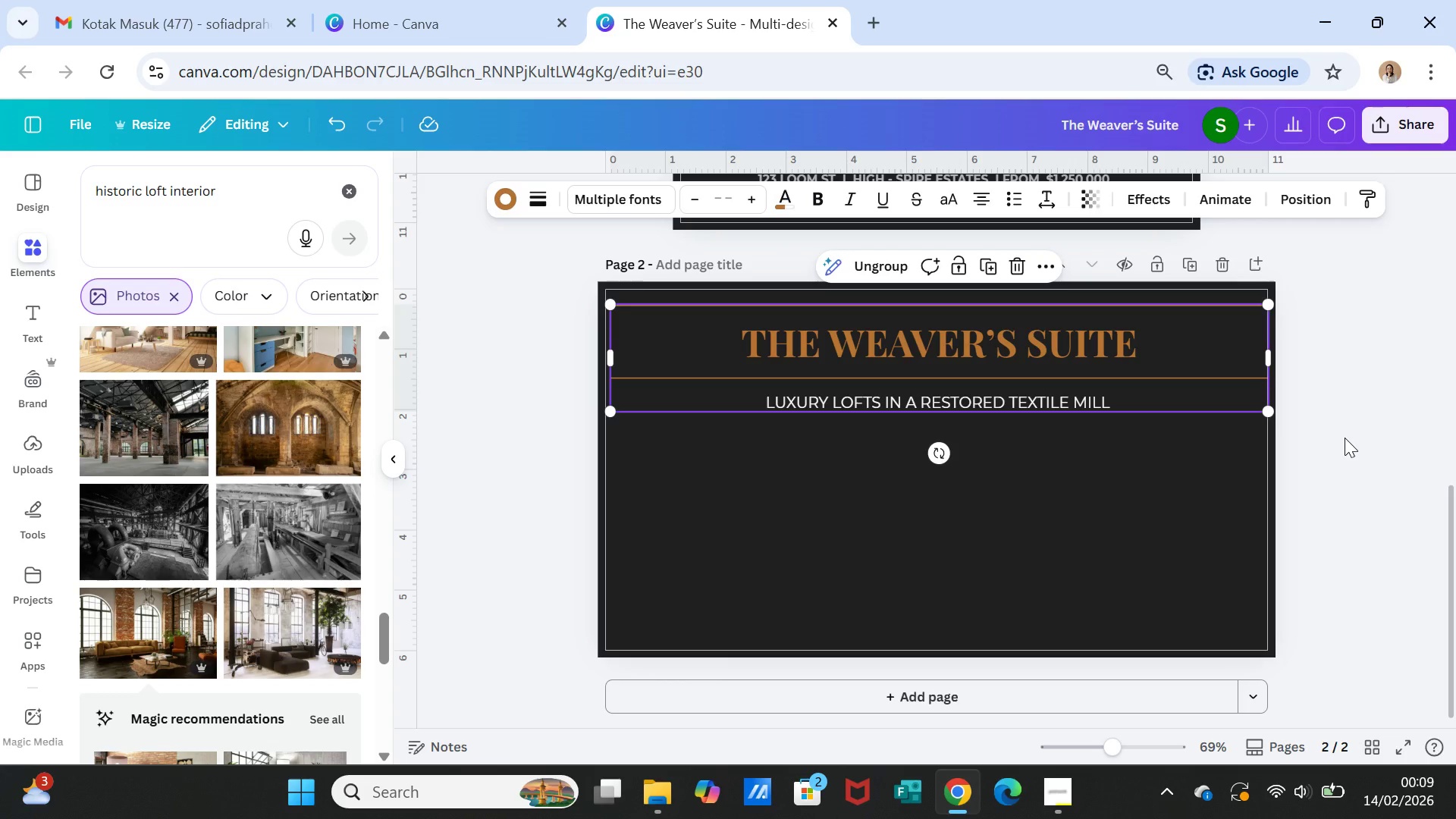 
left_click([1345, 438])
 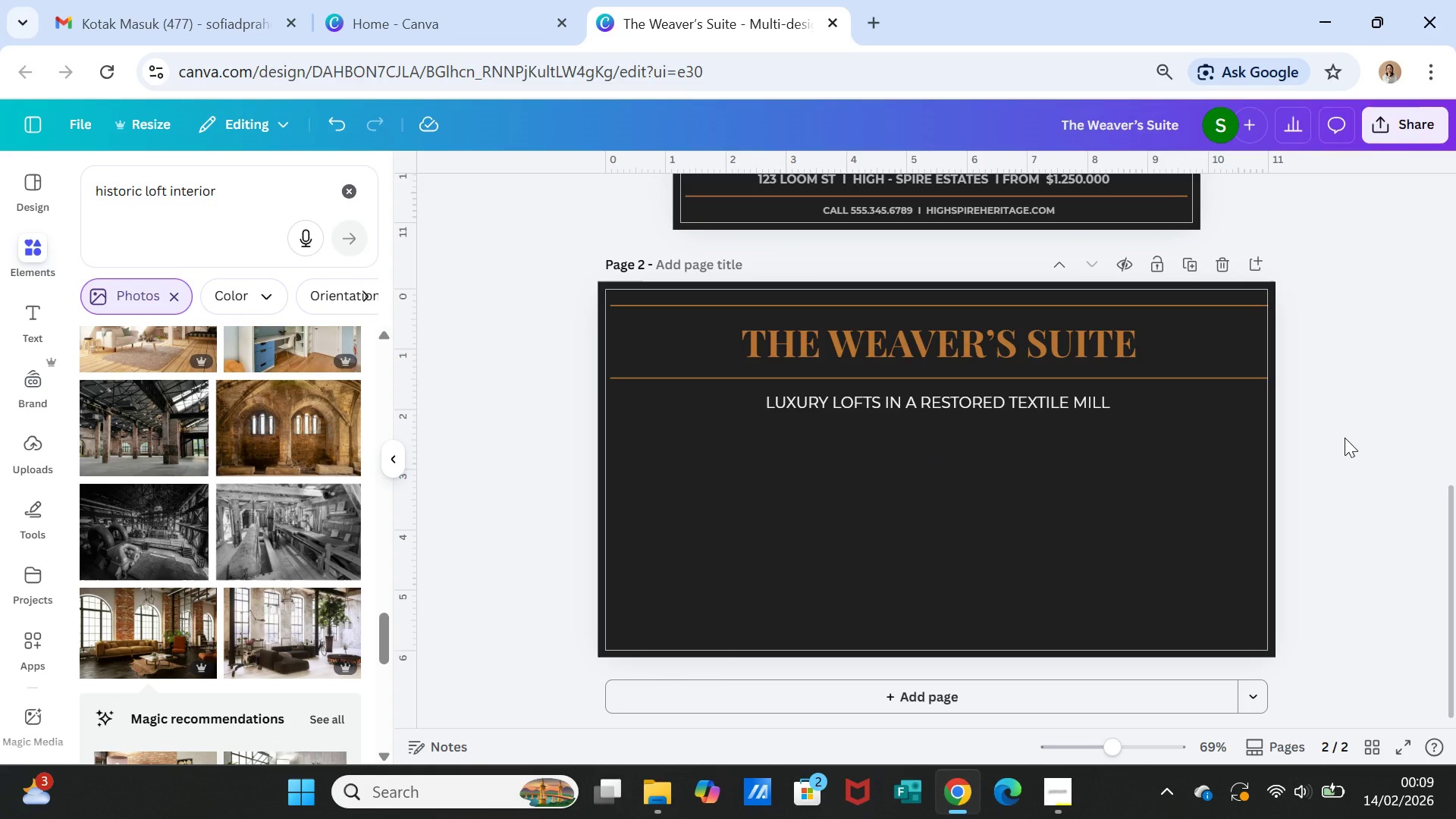 
wait(5.28)
 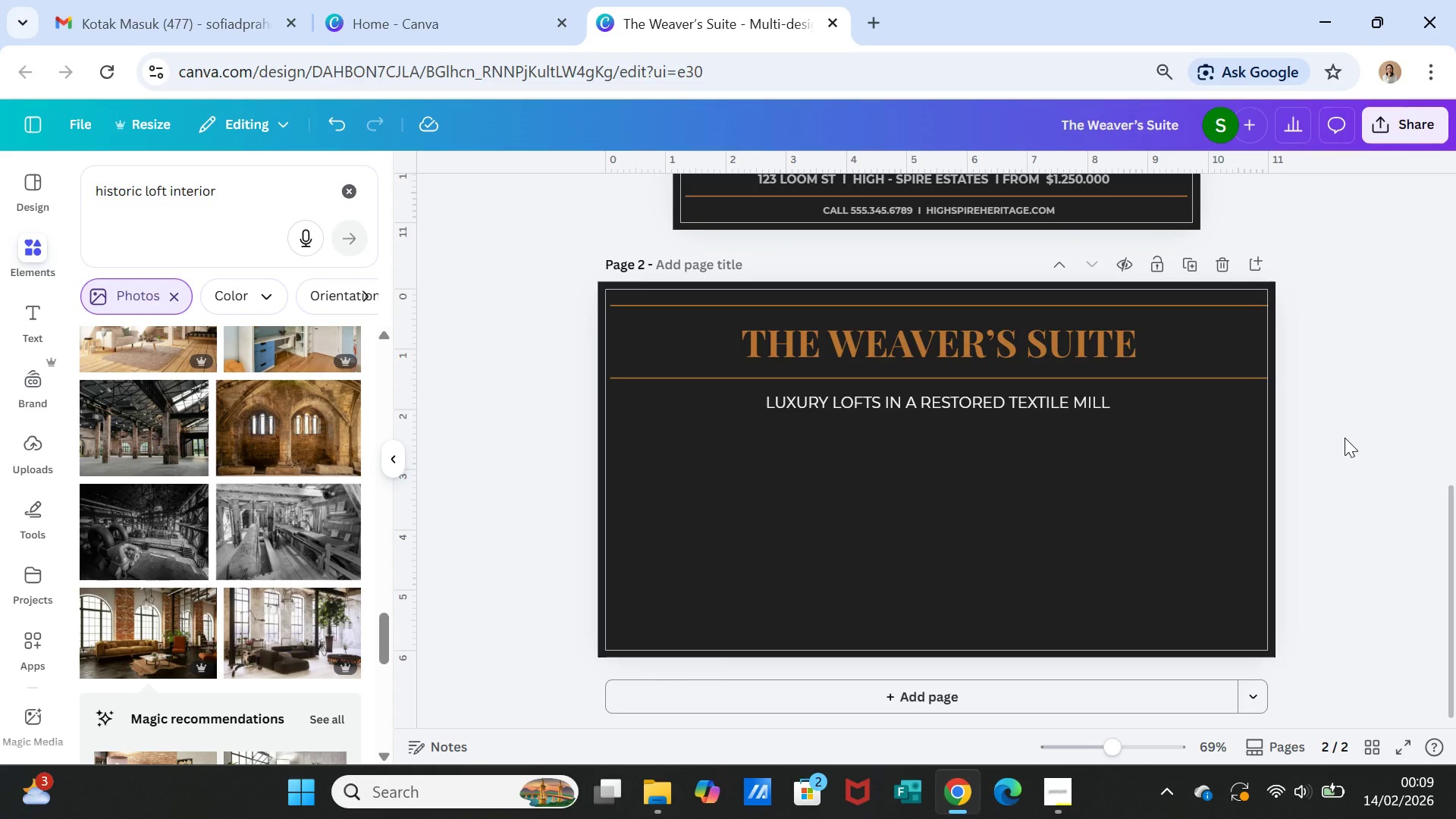 
scroll: coordinate [1341, 480], scroll_direction: up, amount: 5.0
 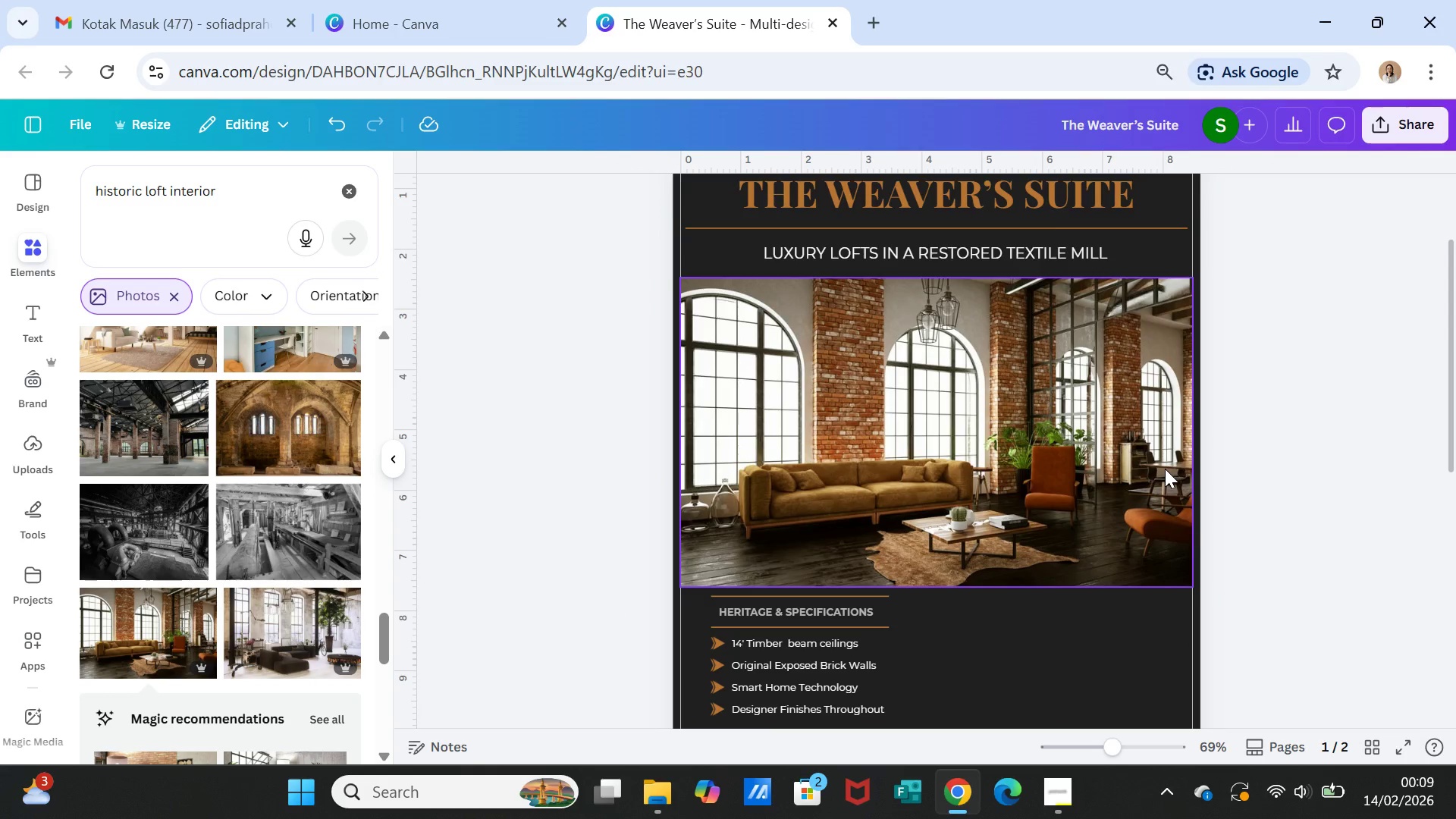 
left_click([1165, 469])
 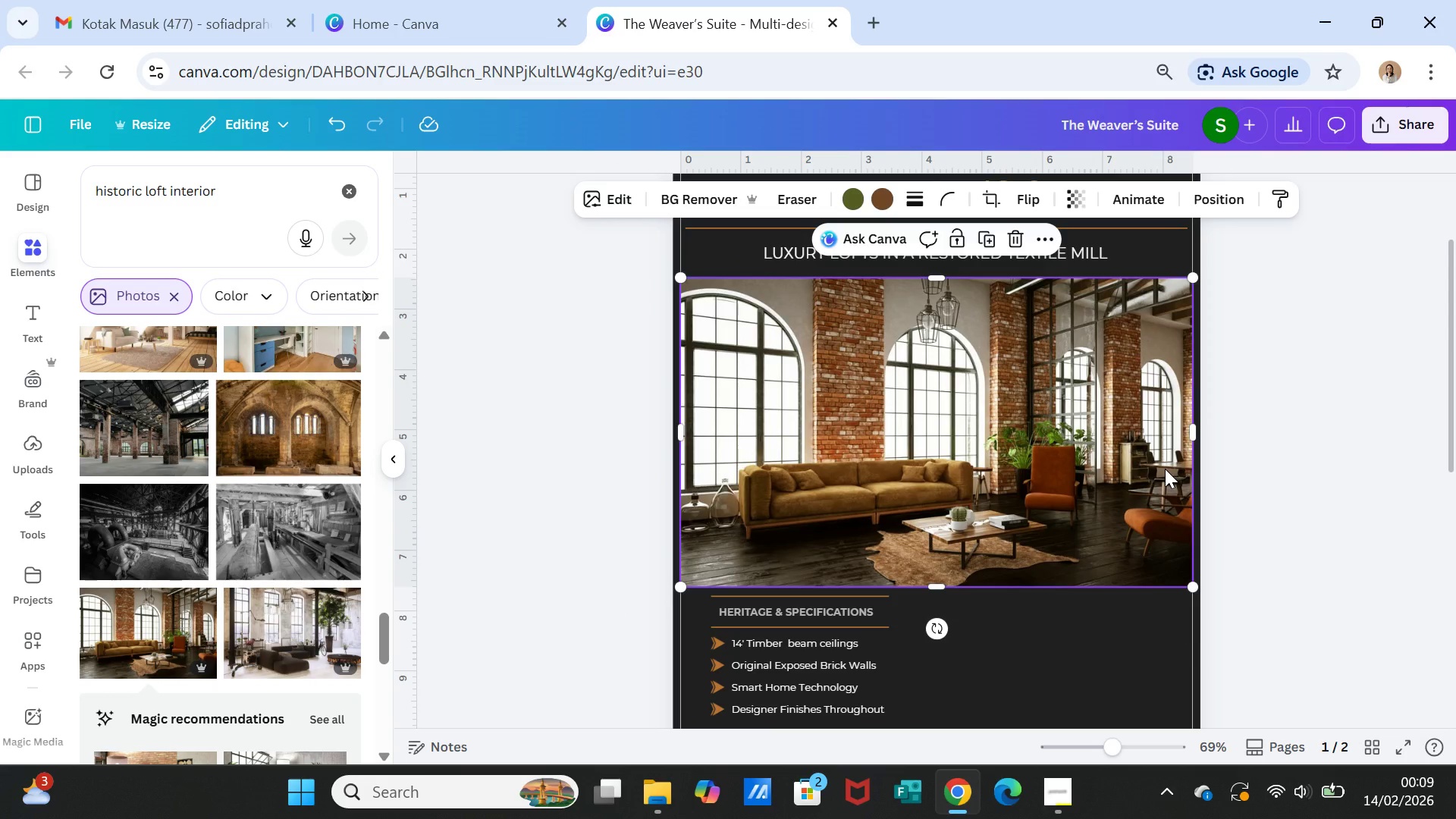 
key(Control+C)
 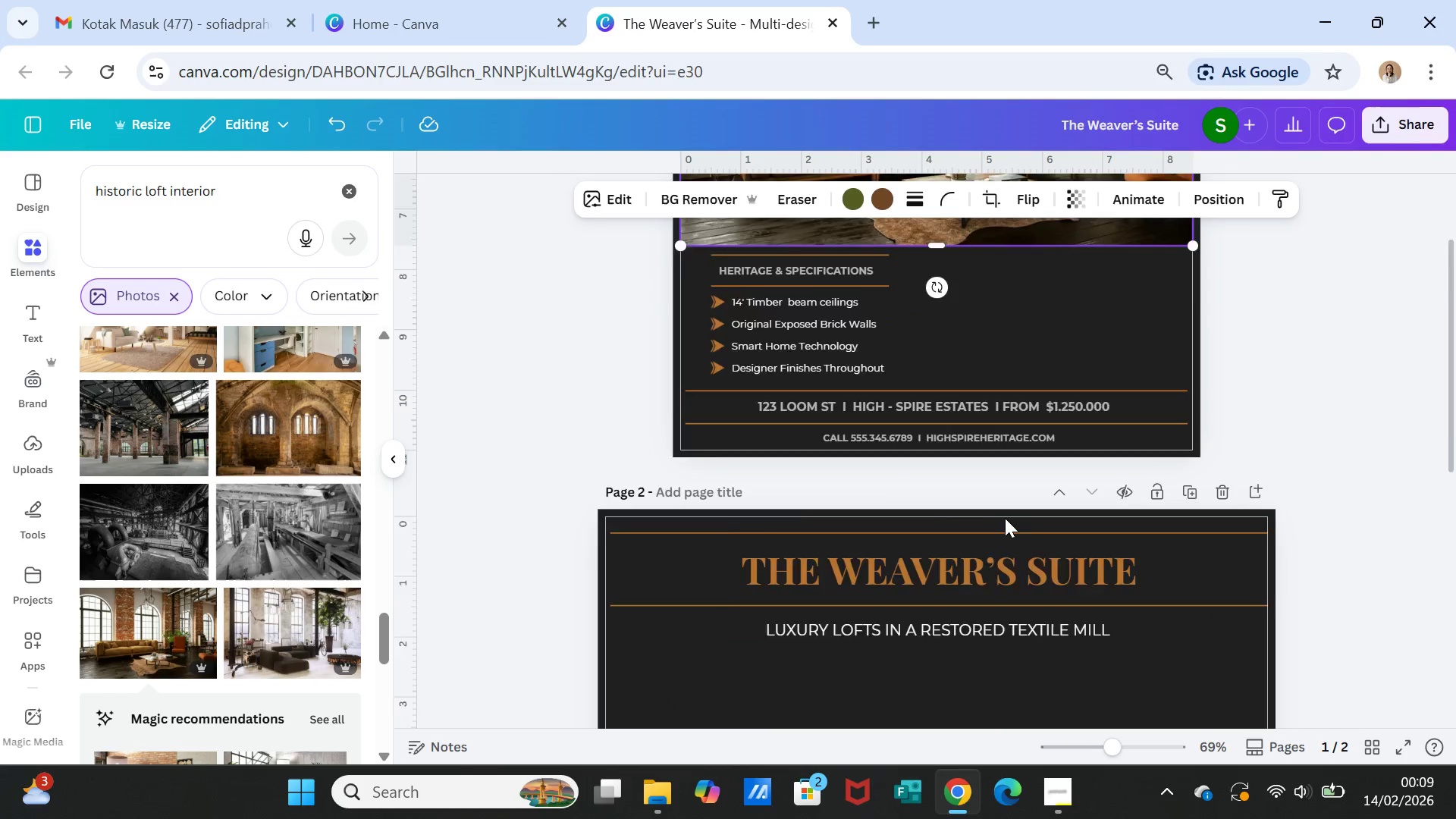 
scroll: coordinate [1005, 518], scroll_direction: down, amount: 6.0
 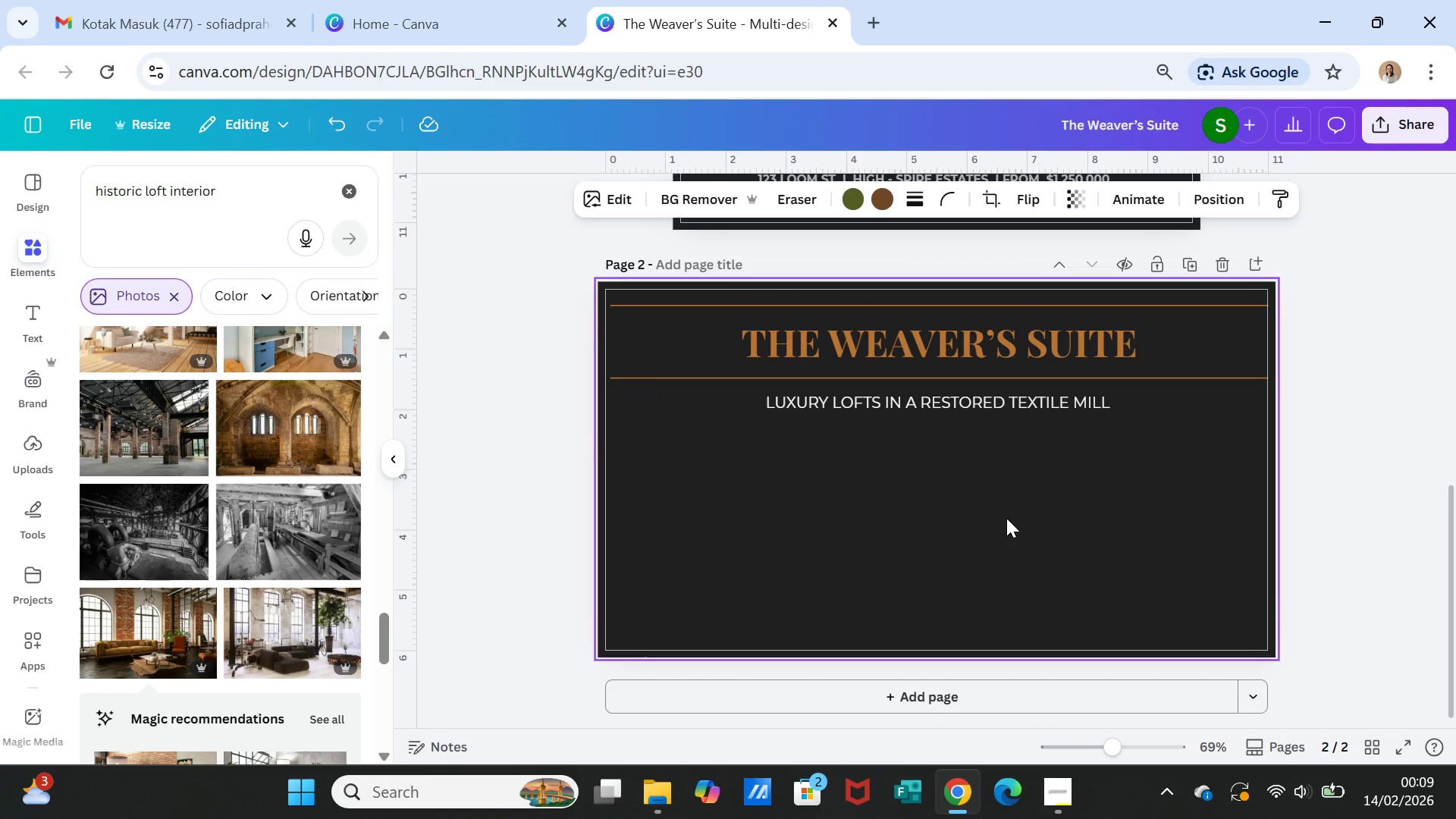 
left_click([1006, 518])
 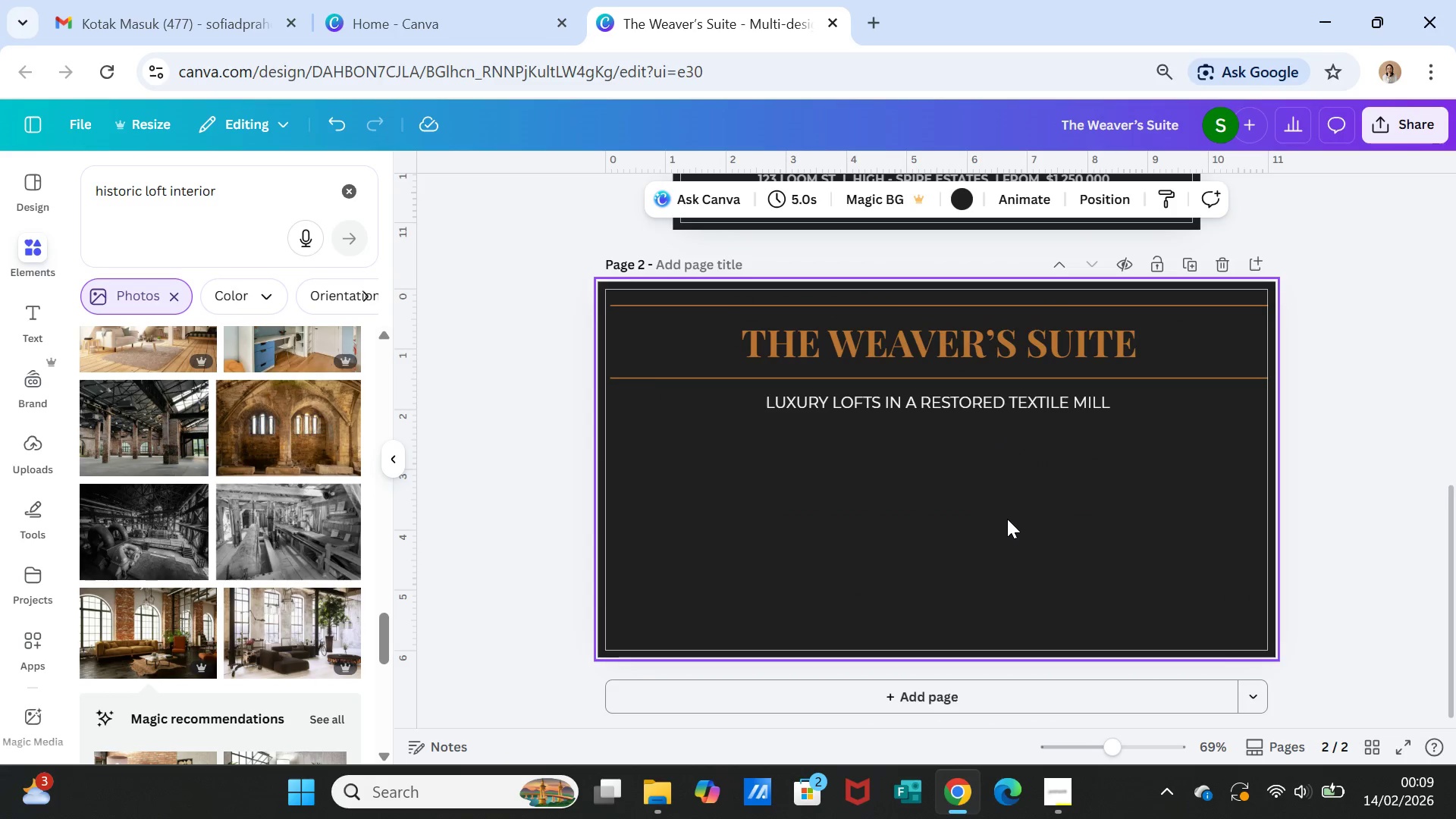 
key(Control+V)
 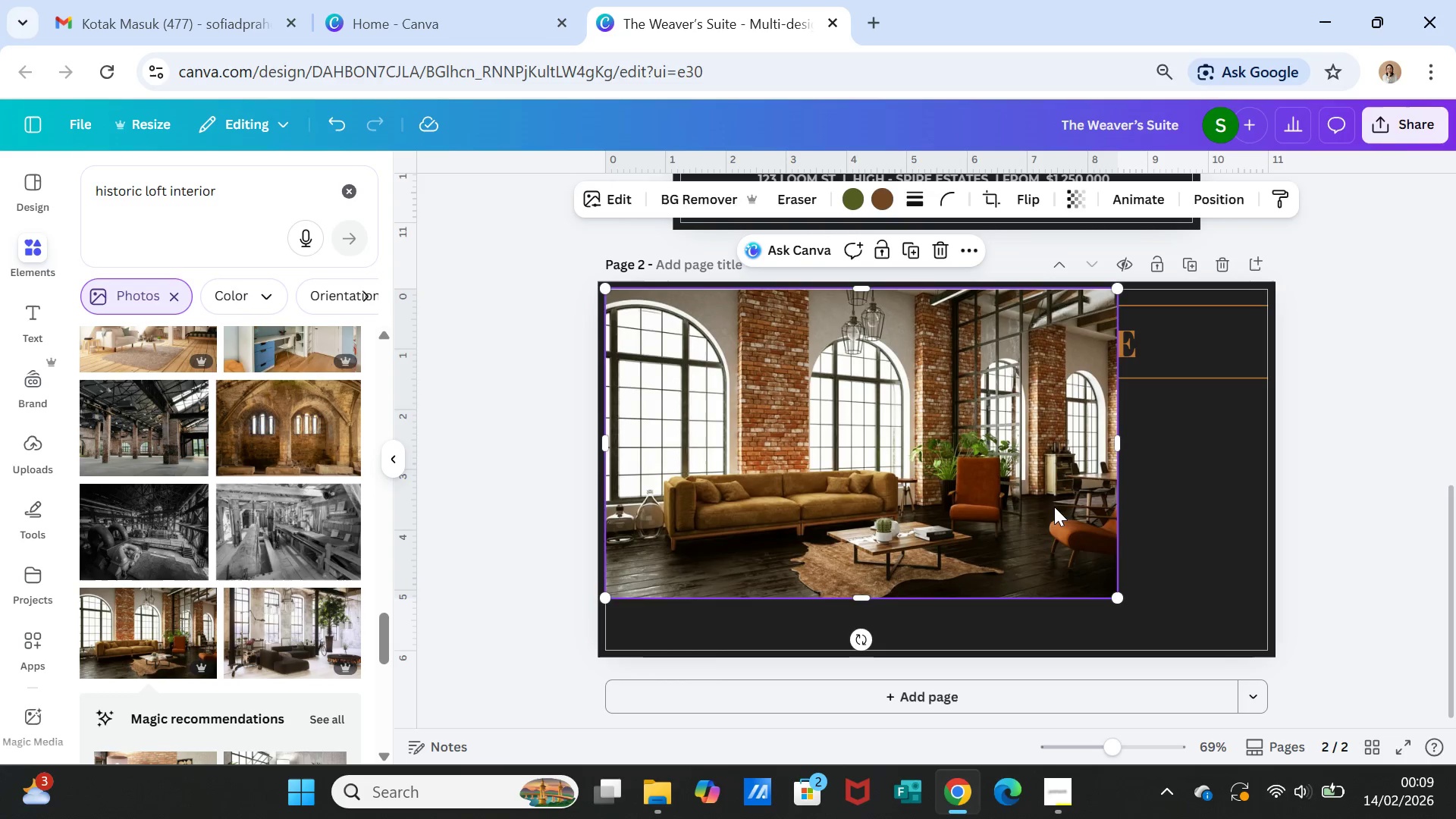 
left_click_drag(start_coordinate=[1034, 500], to_coordinate=[1093, 504])
 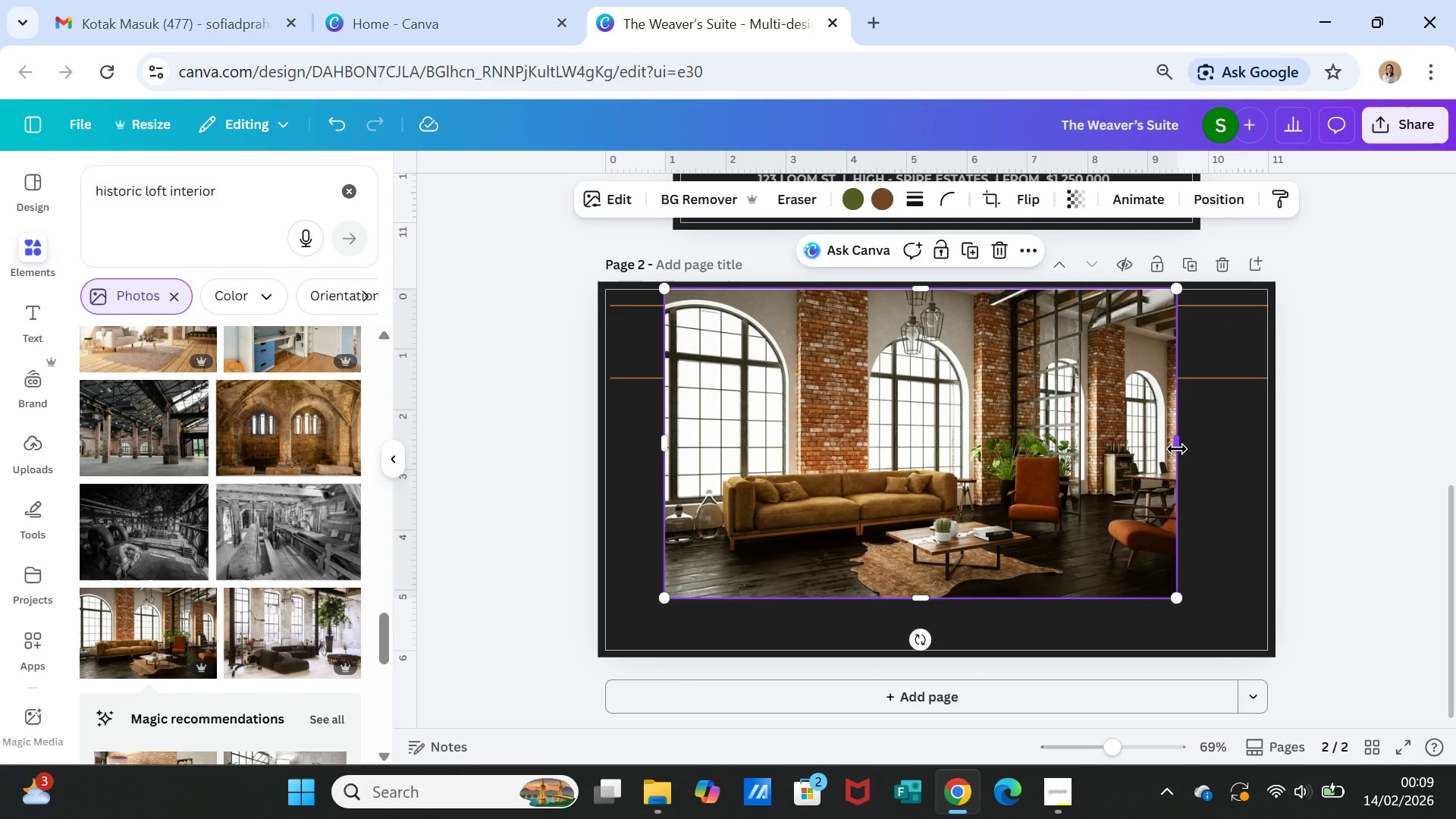 
left_click_drag(start_coordinate=[1177, 449], to_coordinate=[1265, 447])
 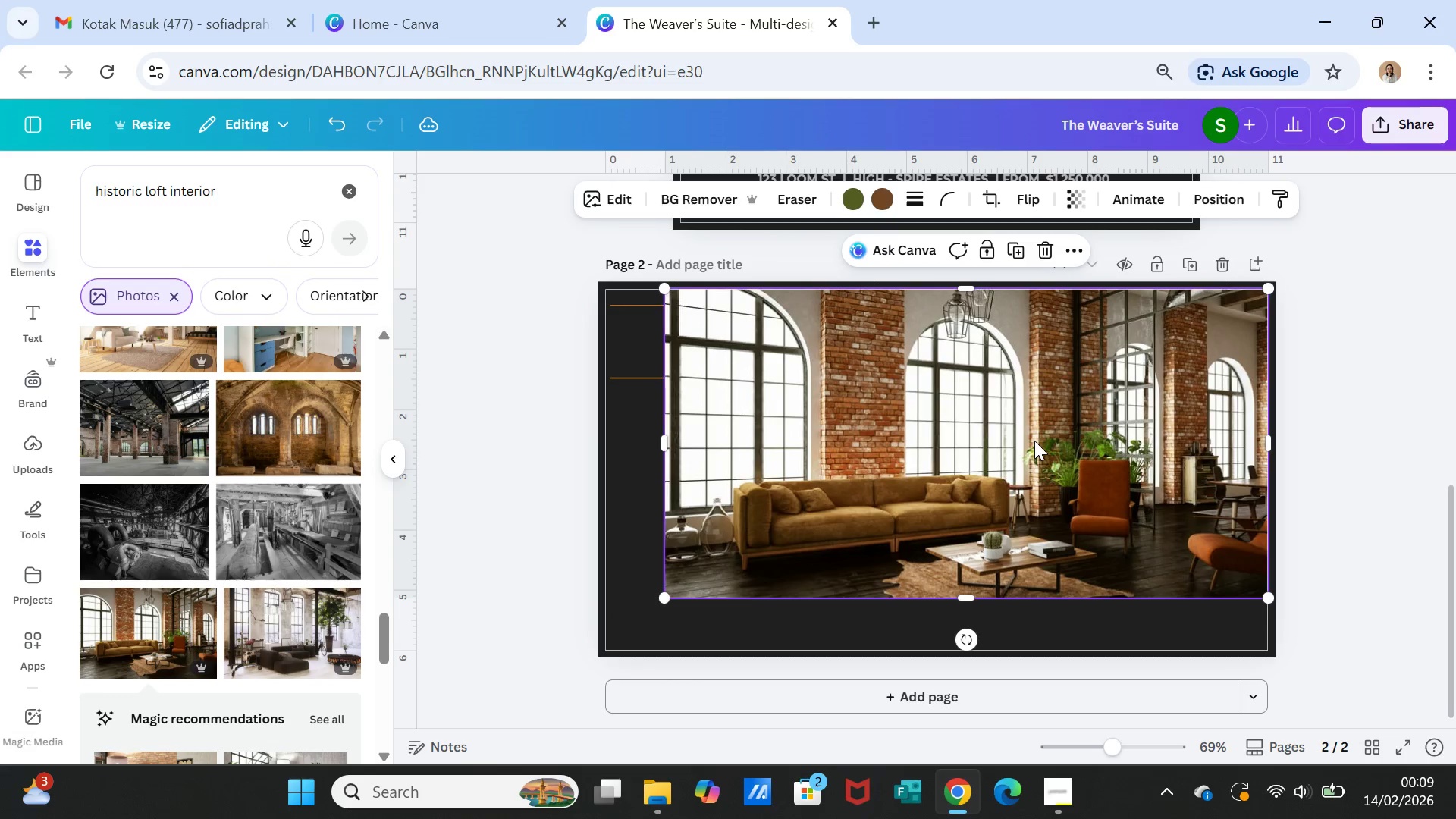 
right_click([1034, 441])
 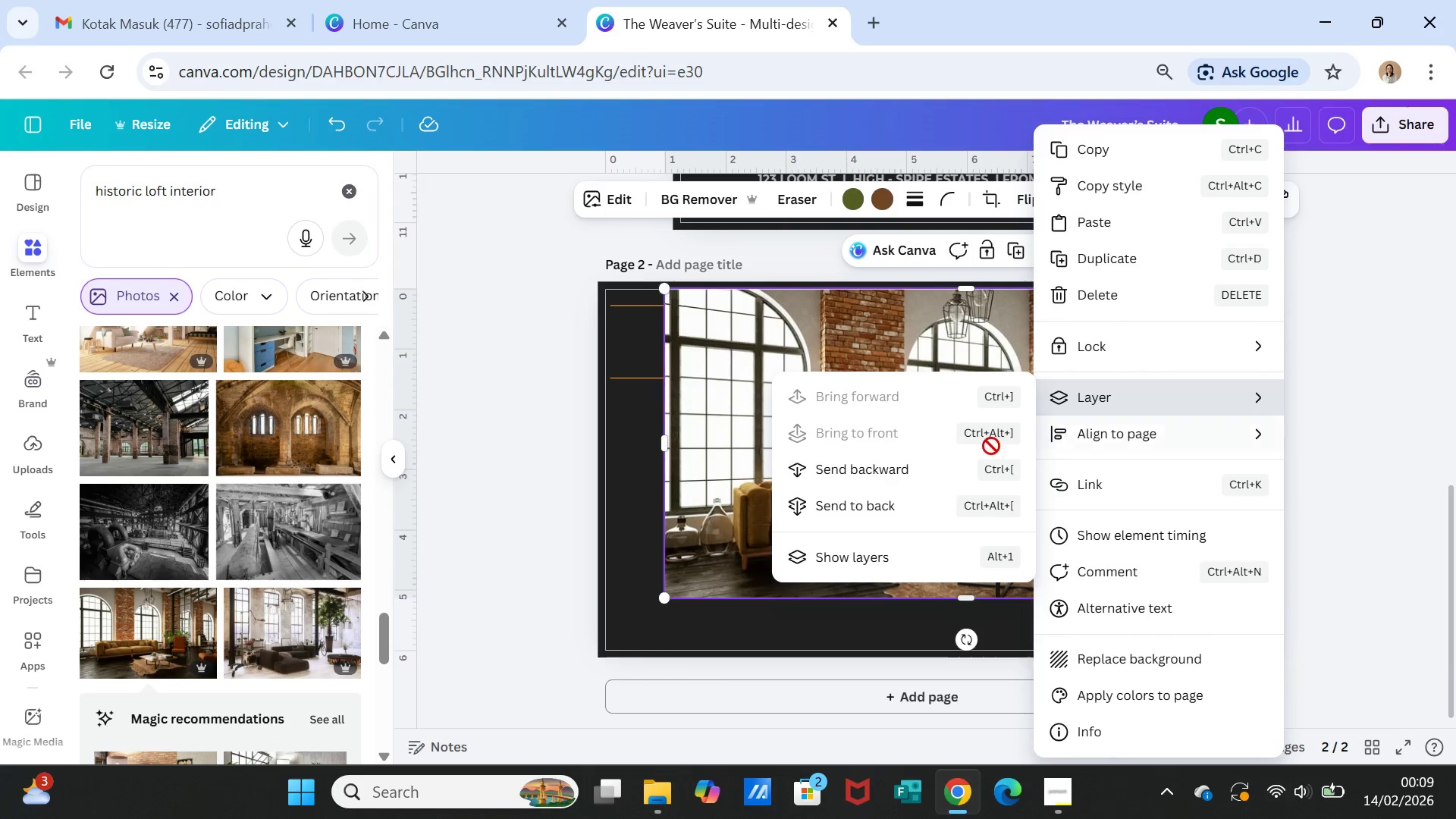 
left_click([911, 500])
 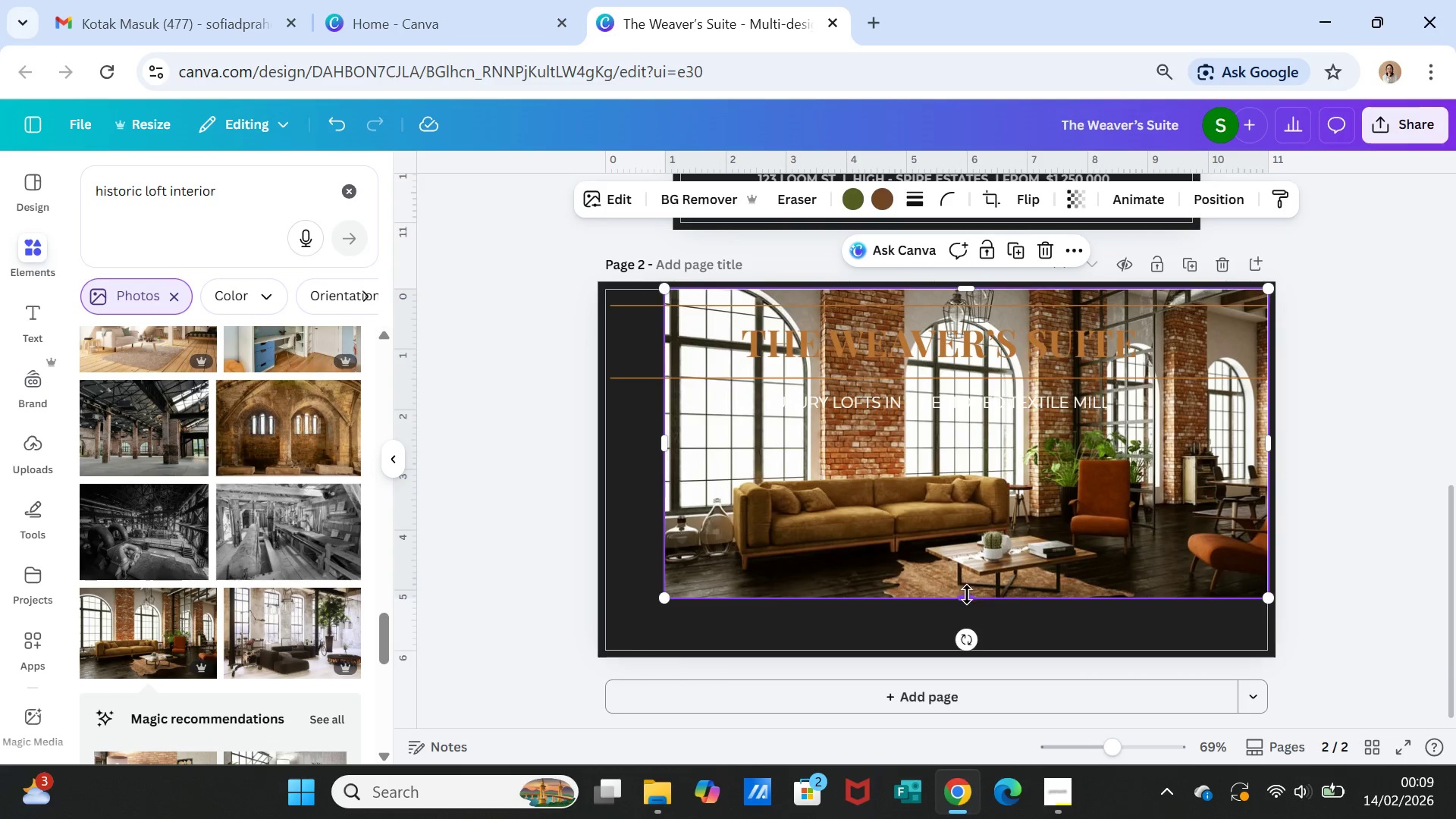 
left_click_drag(start_coordinate=[967, 597], to_coordinate=[971, 646])
 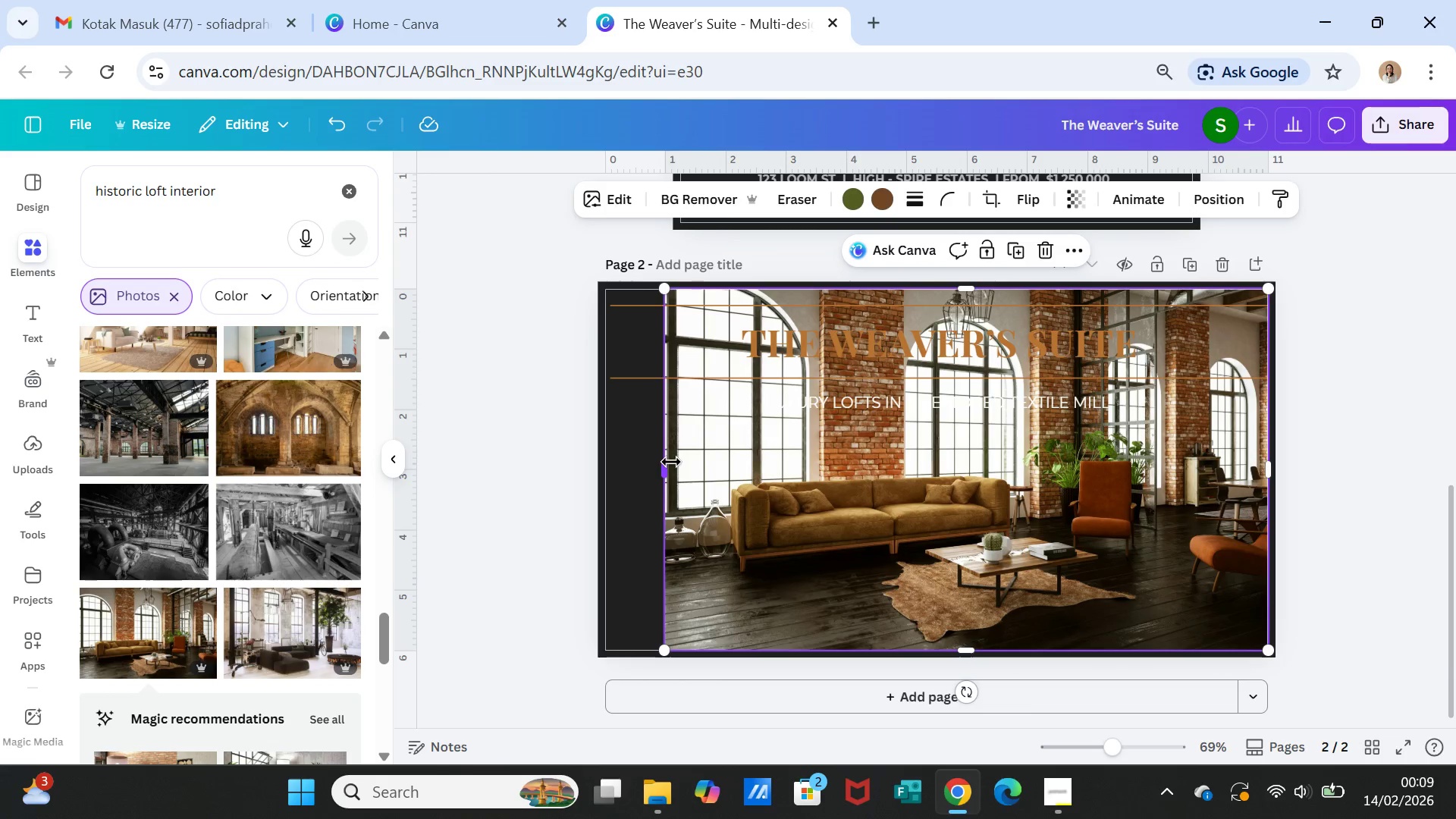 
left_click_drag(start_coordinate=[671, 466], to_coordinate=[618, 457])
 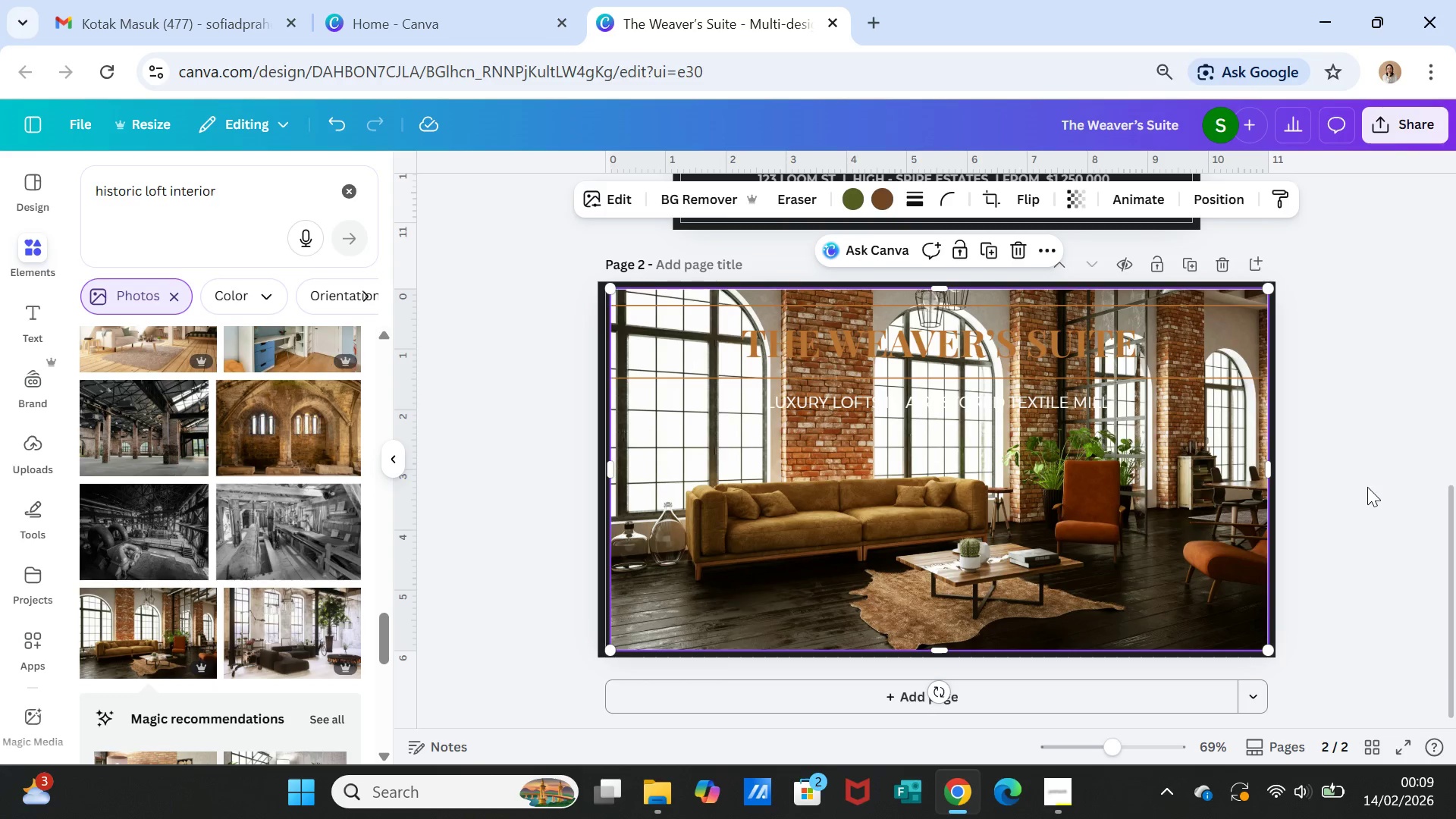 
left_click([1367, 487])
 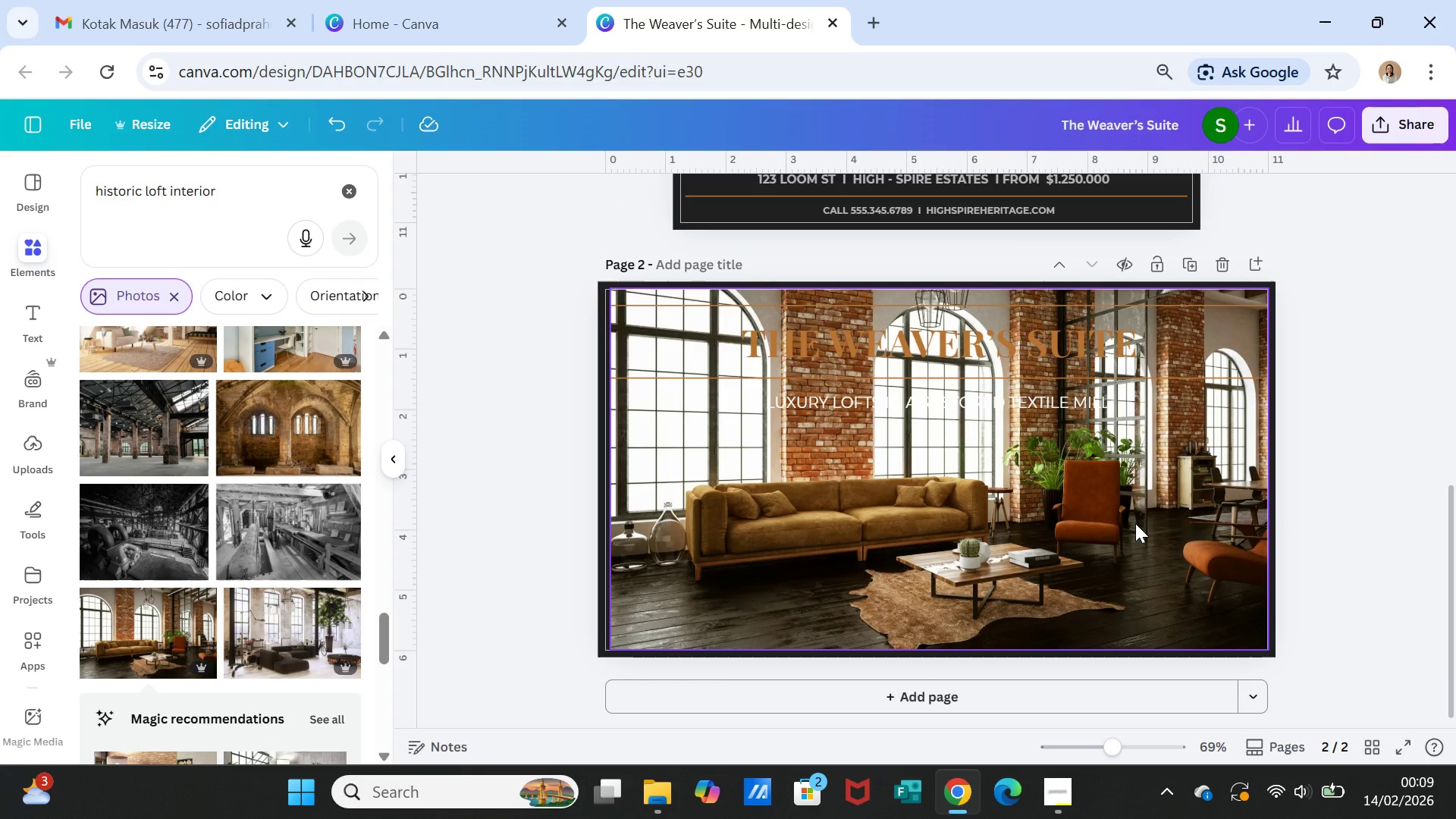 
left_click([1135, 523])
 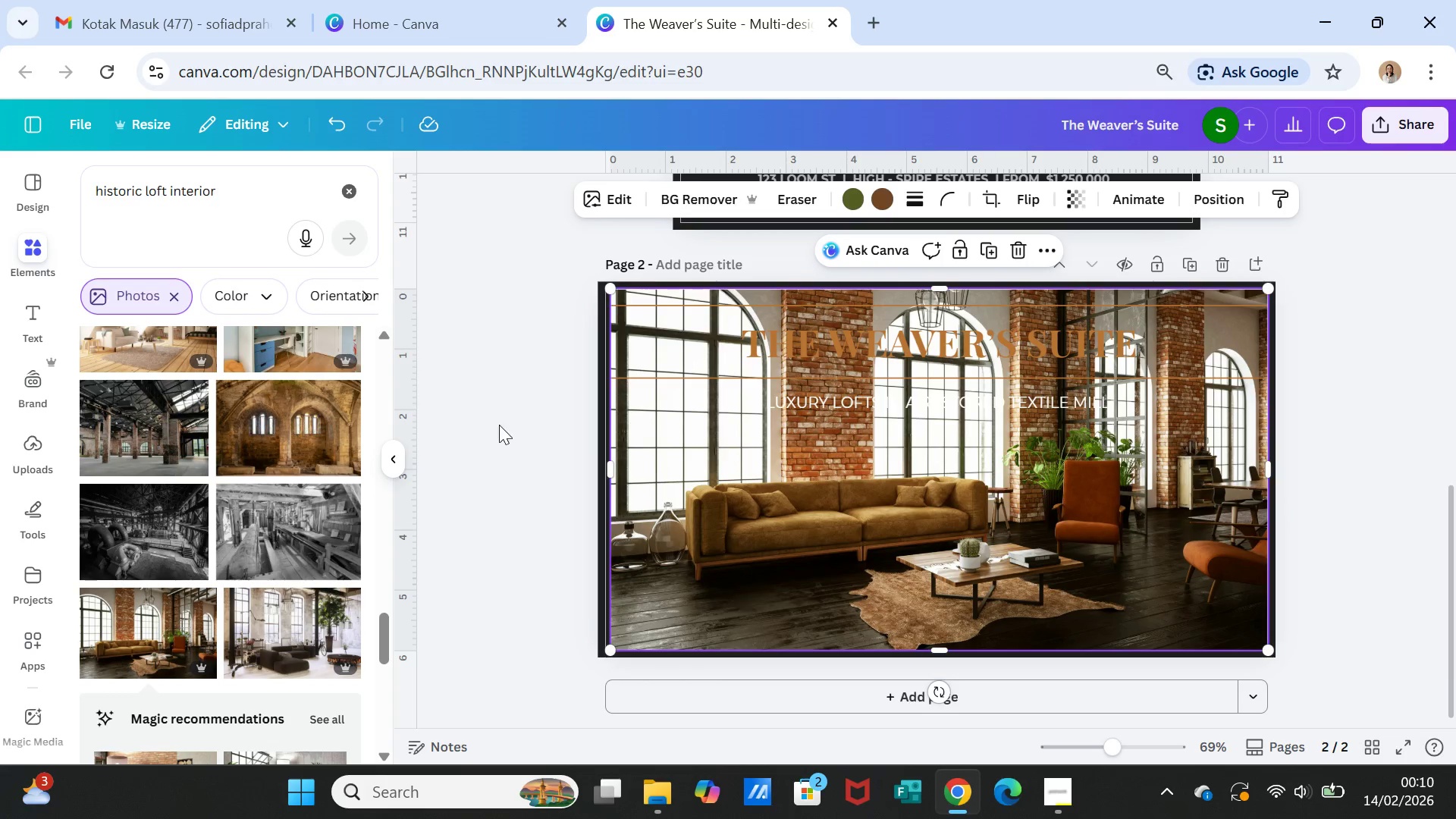 
wait(6.88)
 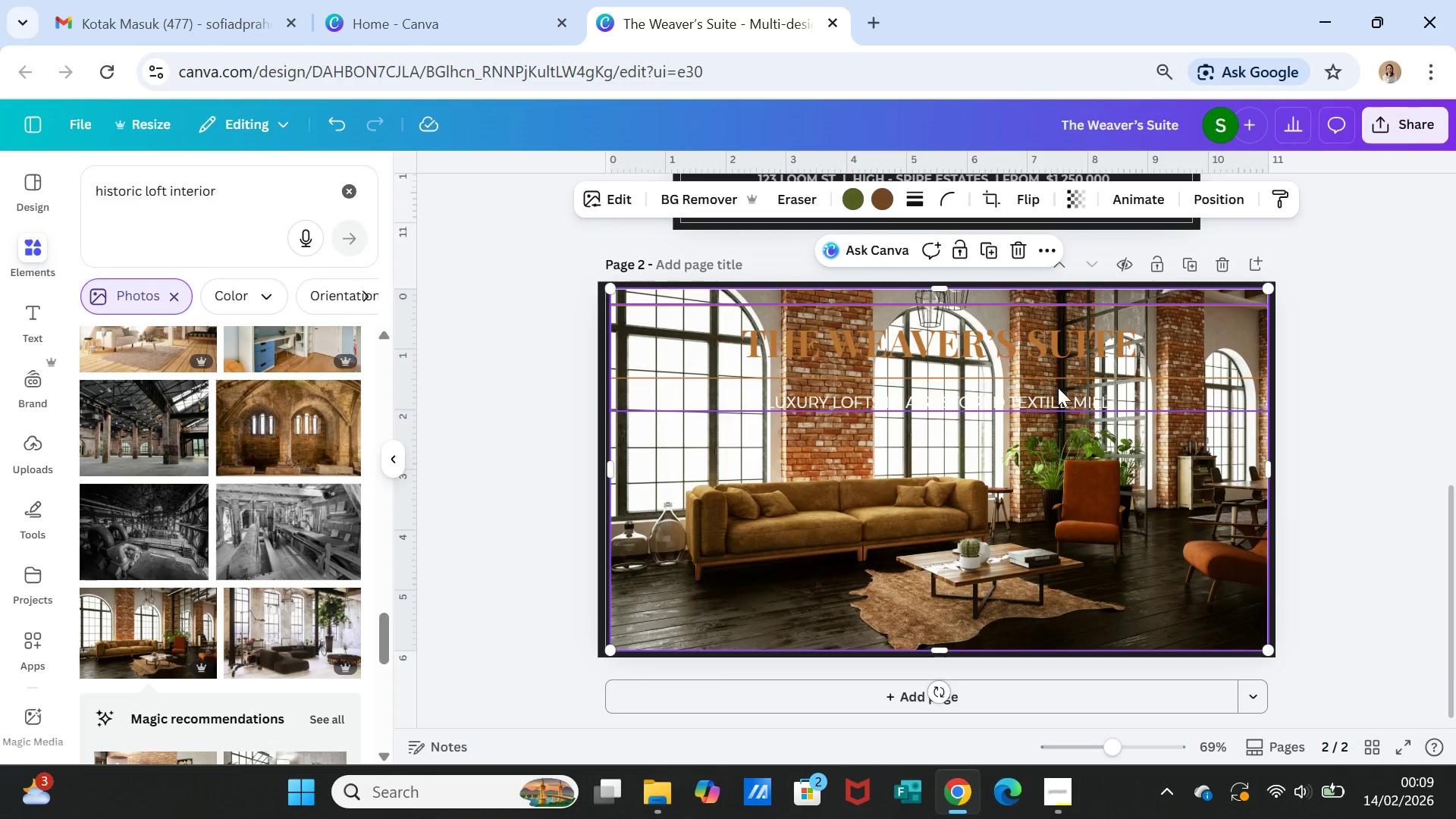 
left_click([29, 245])
 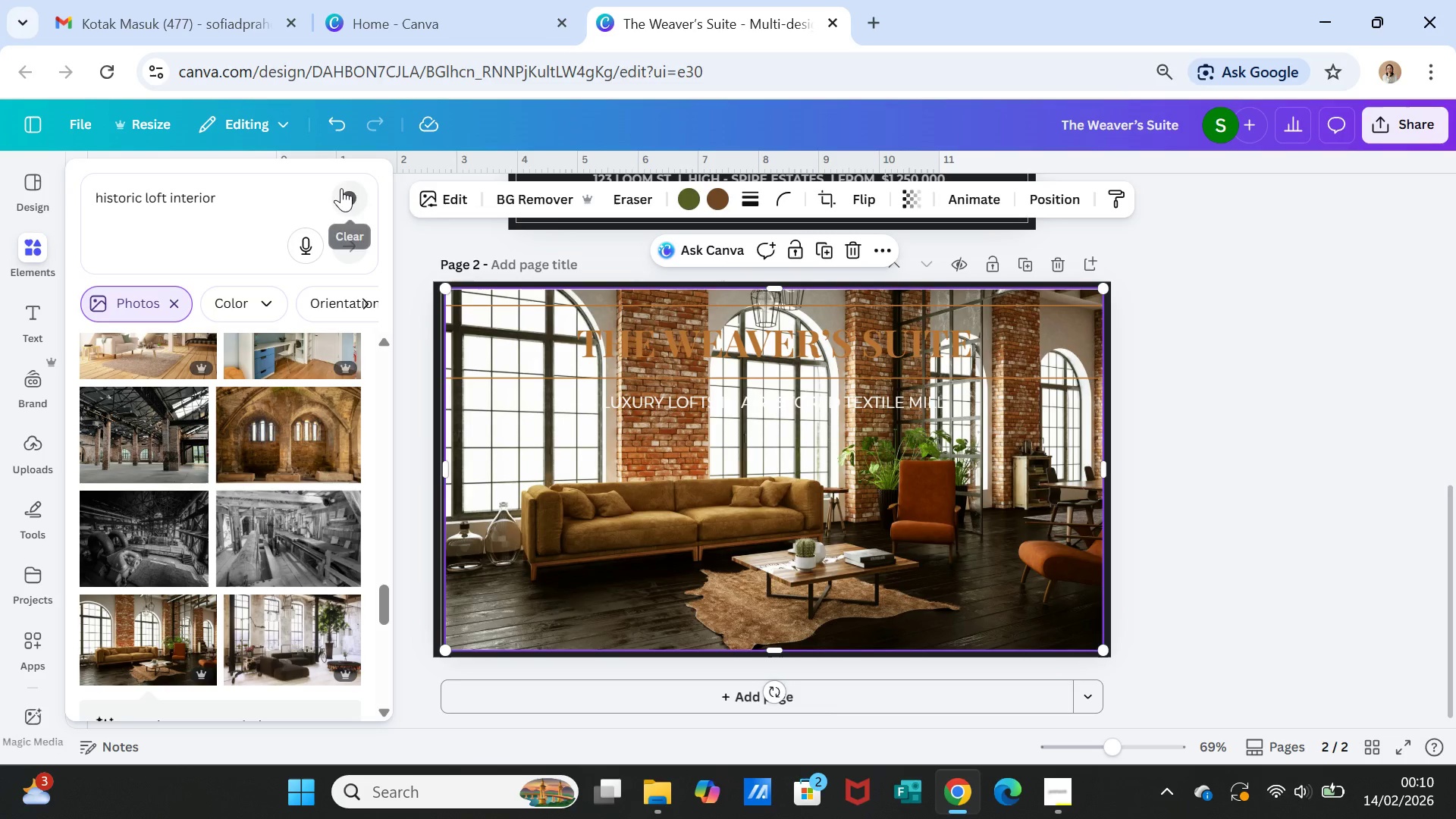 
left_click([350, 198])
 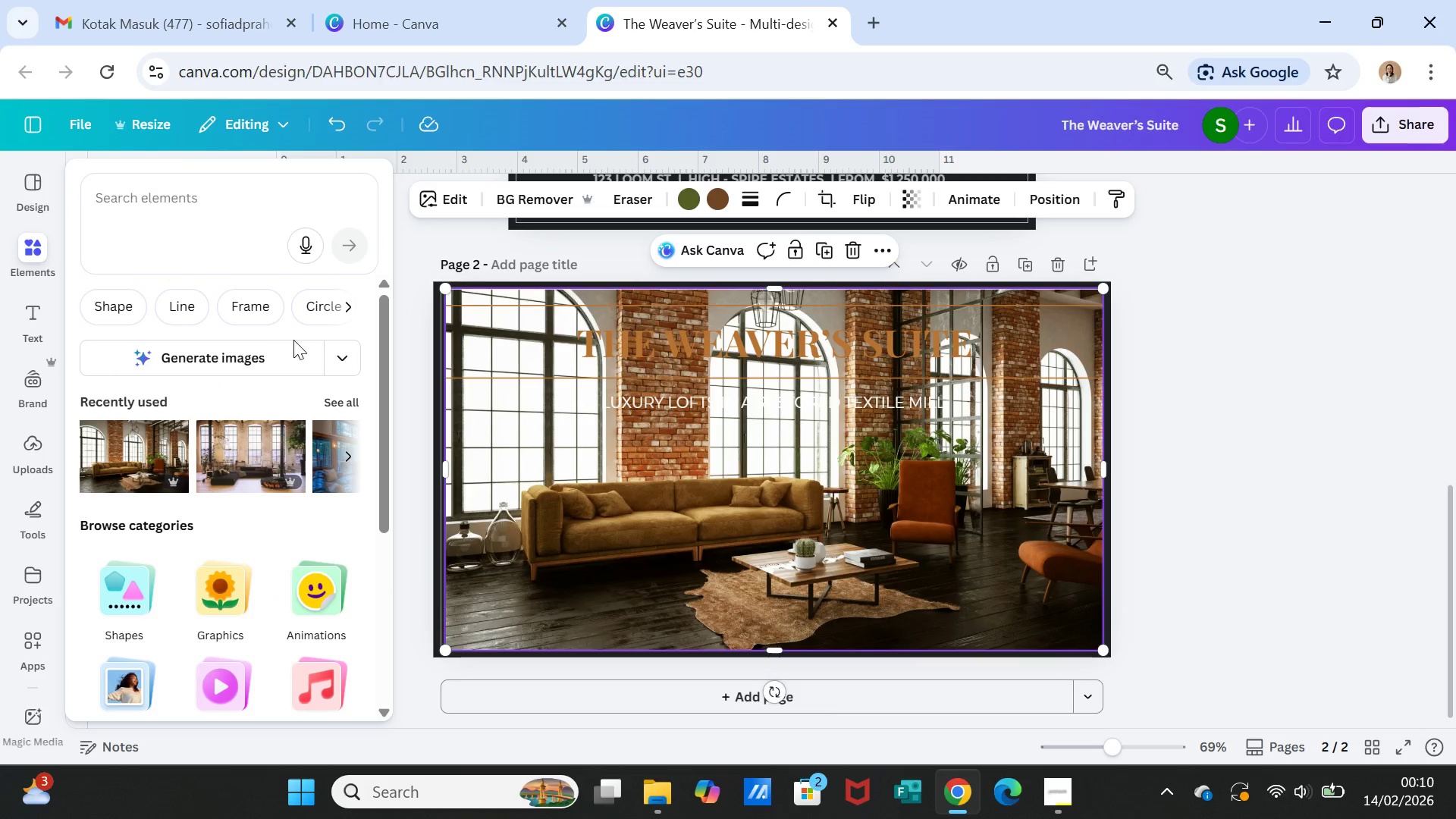 
wait(6.59)
 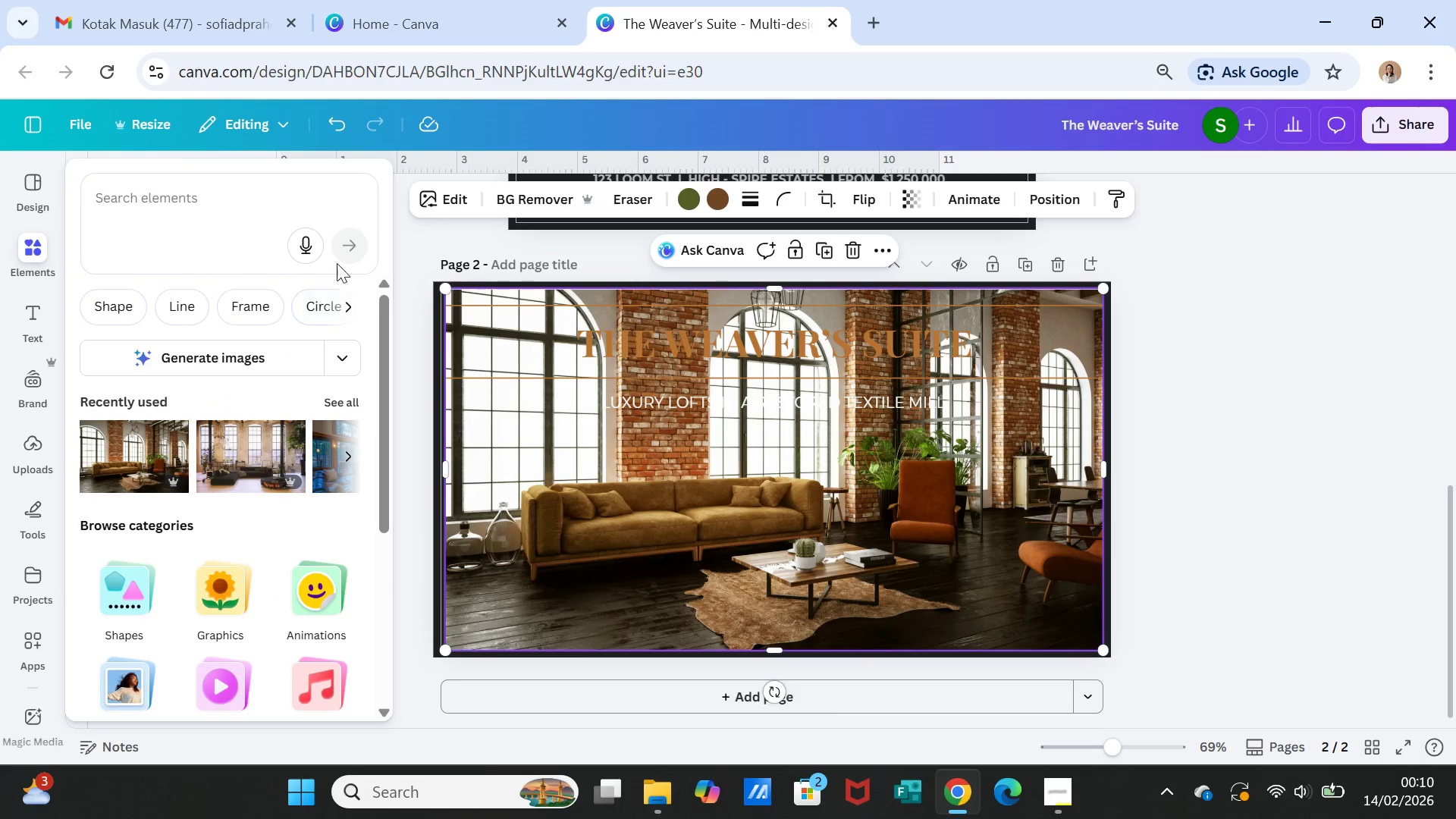 
left_click([149, 202])
 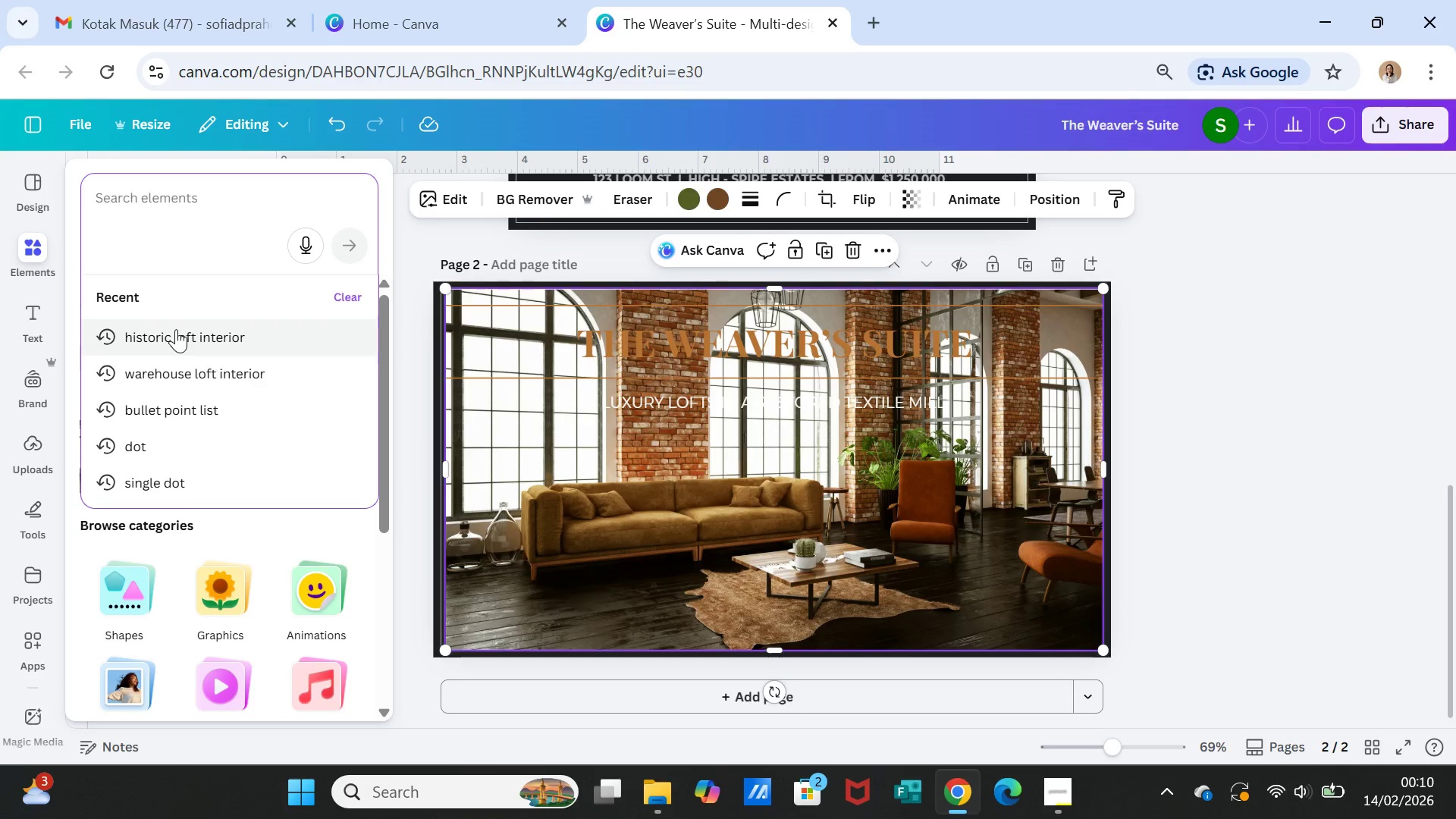 
type(RECTANG)
 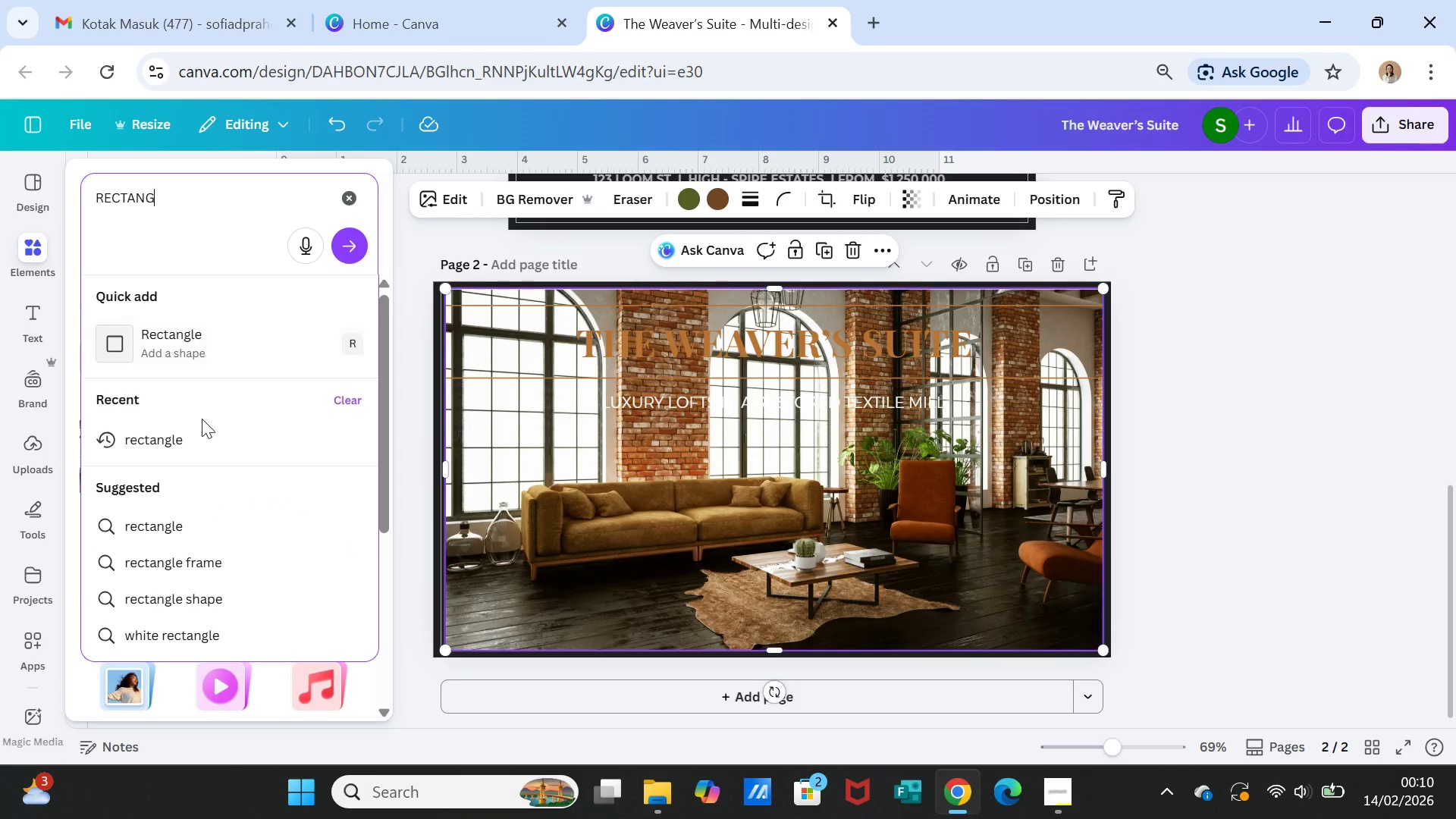 
left_click([202, 425])
 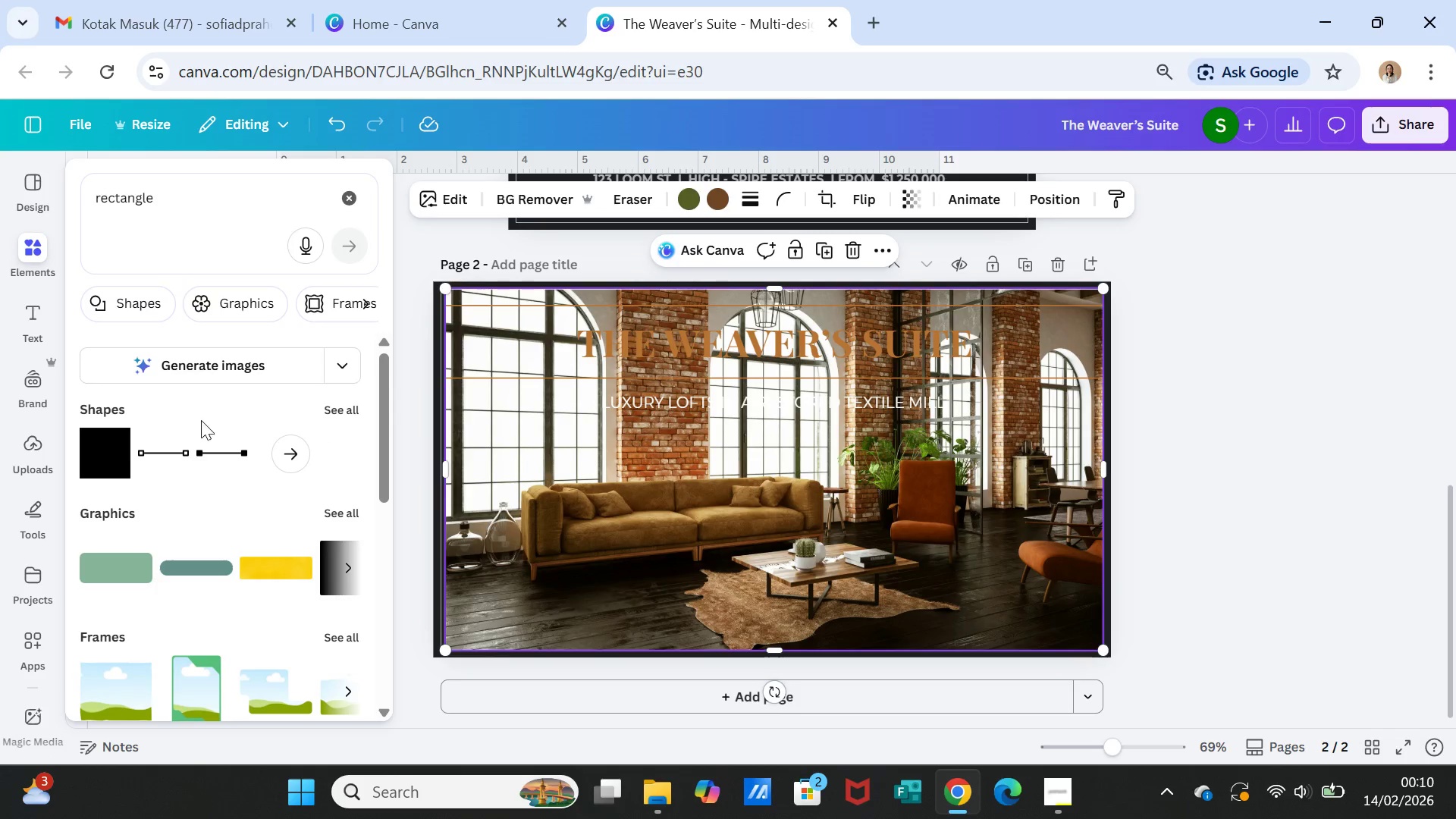 
left_click([100, 447])
 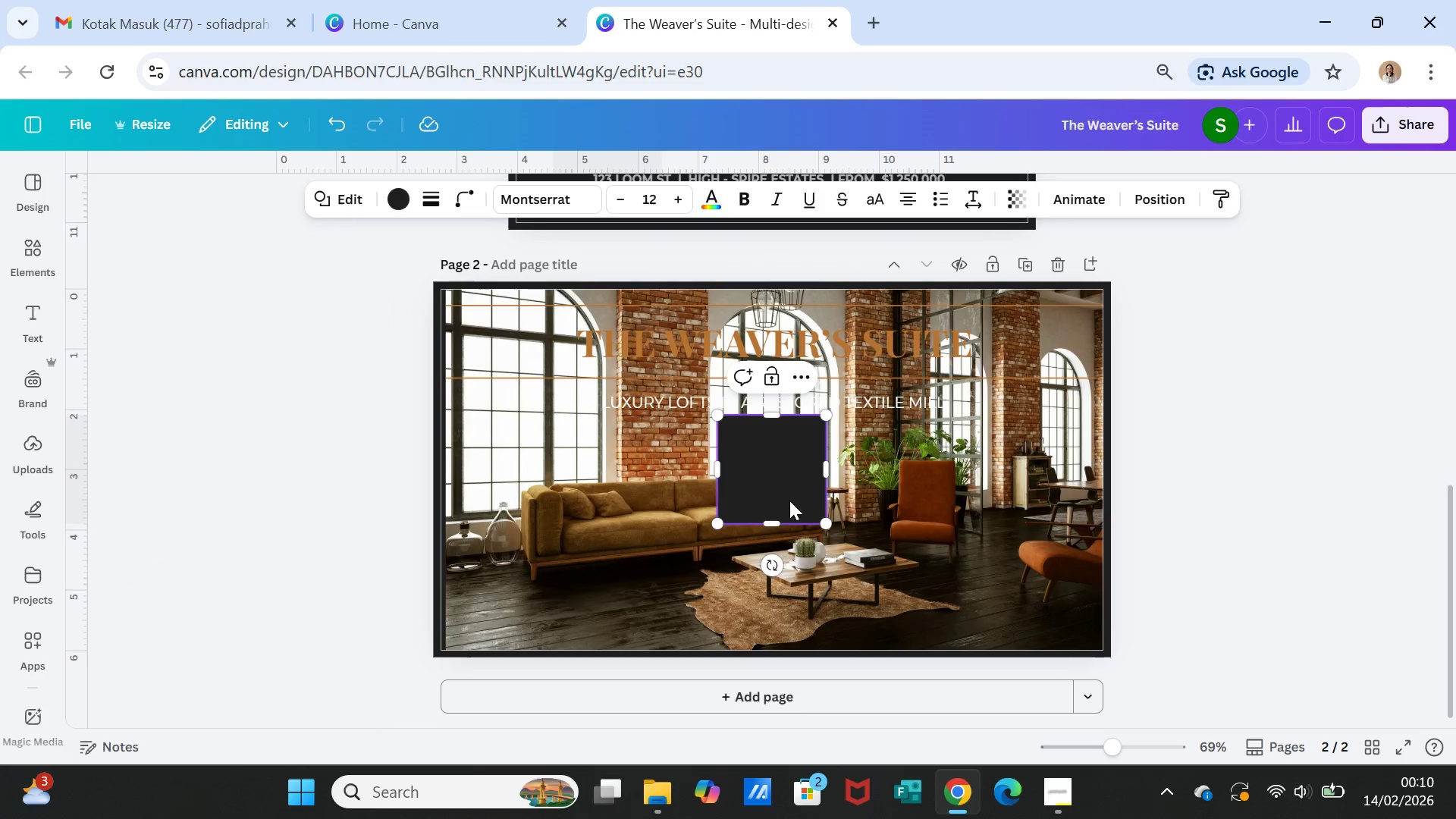 
left_click([896, 475])
 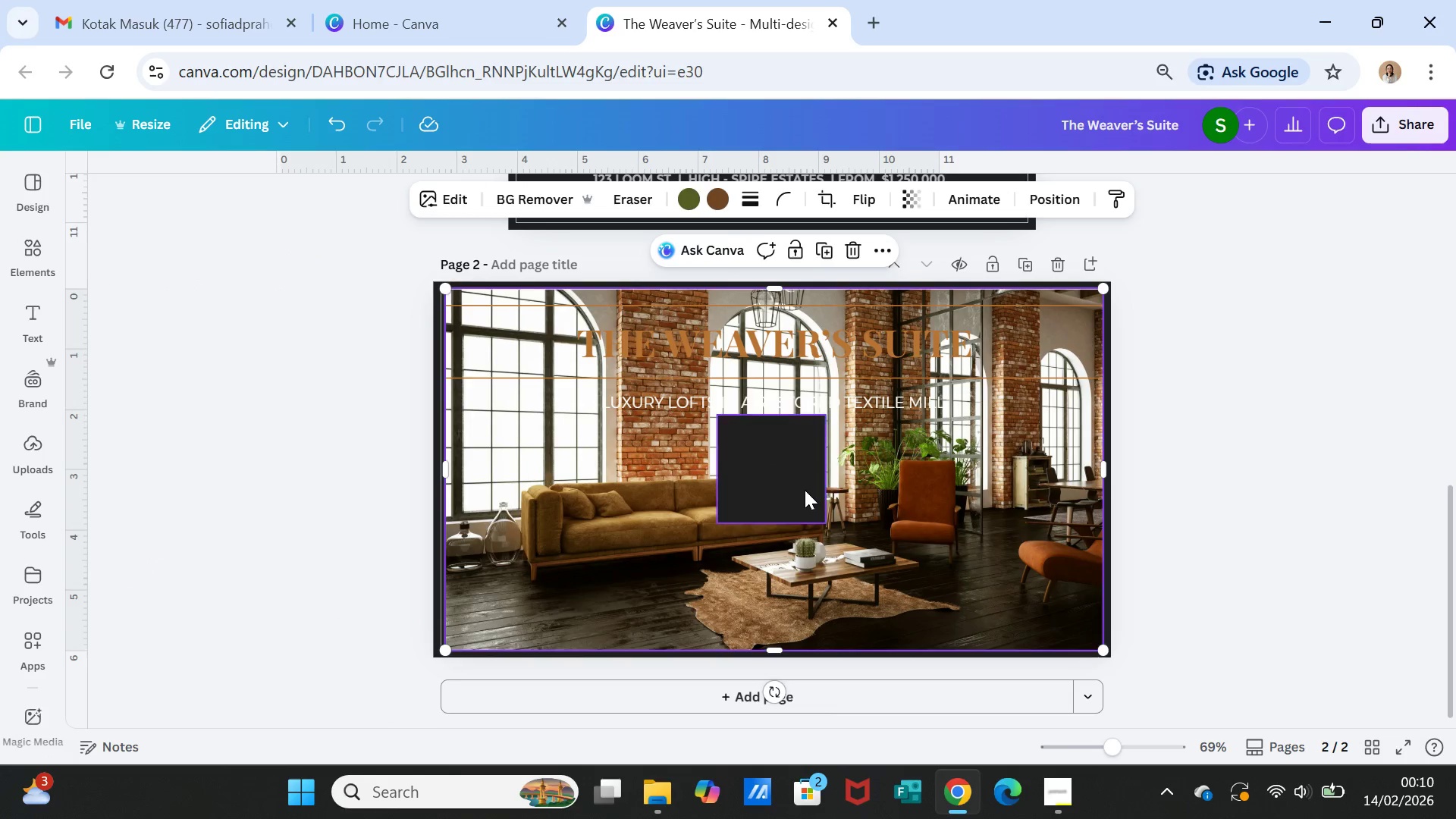 
left_click_drag(start_coordinate=[805, 490], to_coordinate=[537, 381])
 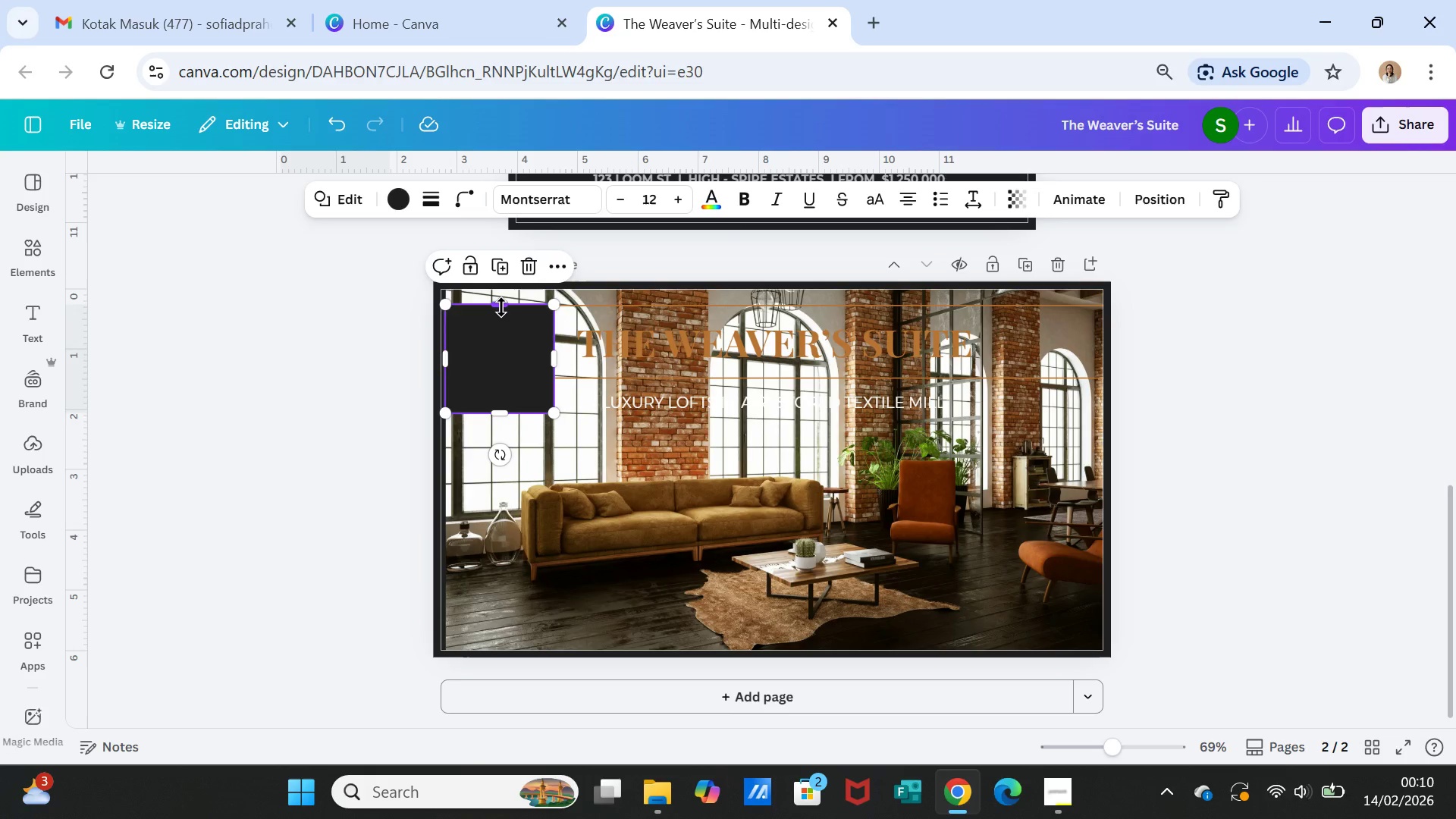 
left_click_drag(start_coordinate=[501, 307], to_coordinate=[505, 297])
 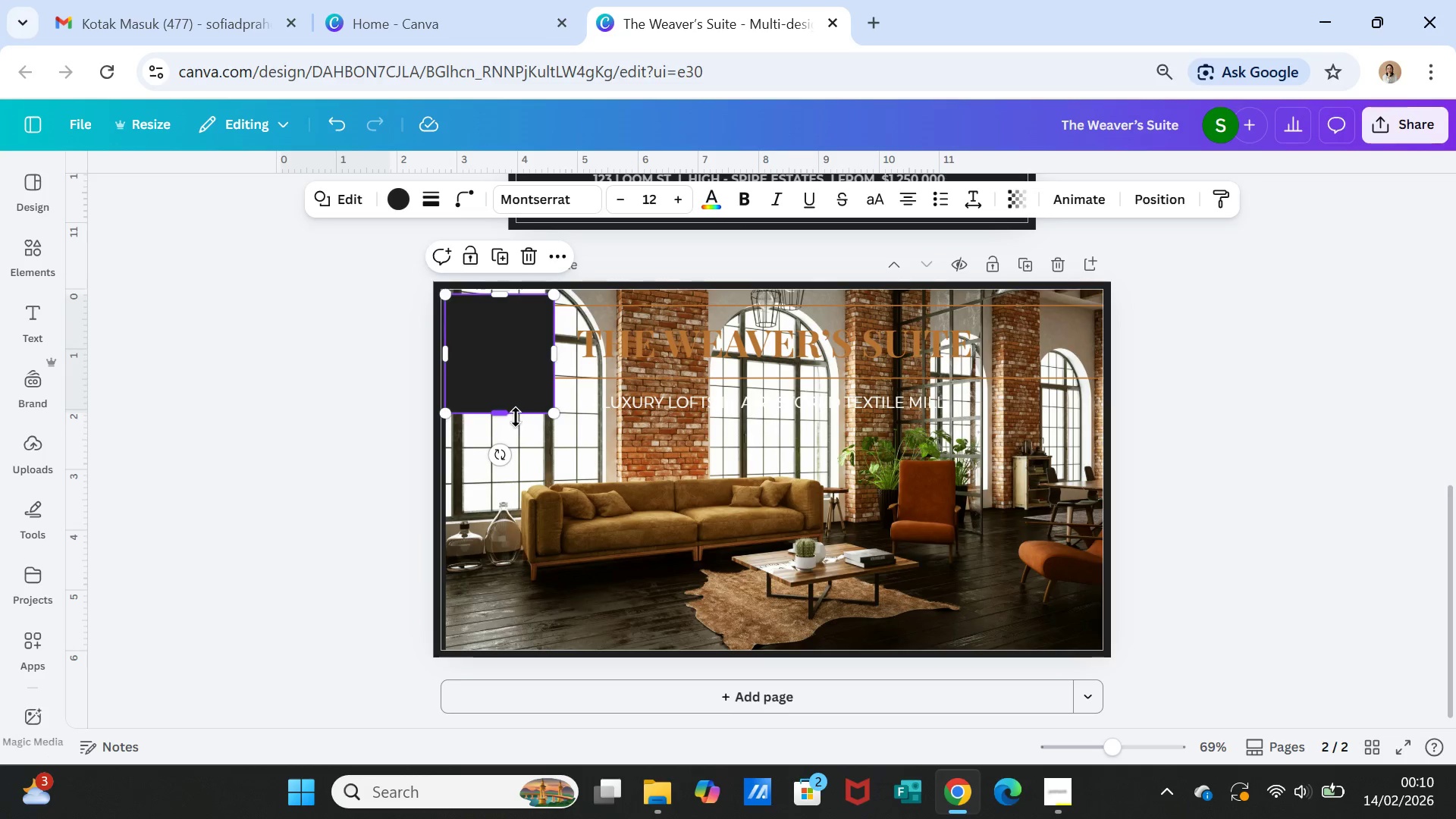 
left_click_drag(start_coordinate=[504, 413], to_coordinate=[504, 420])
 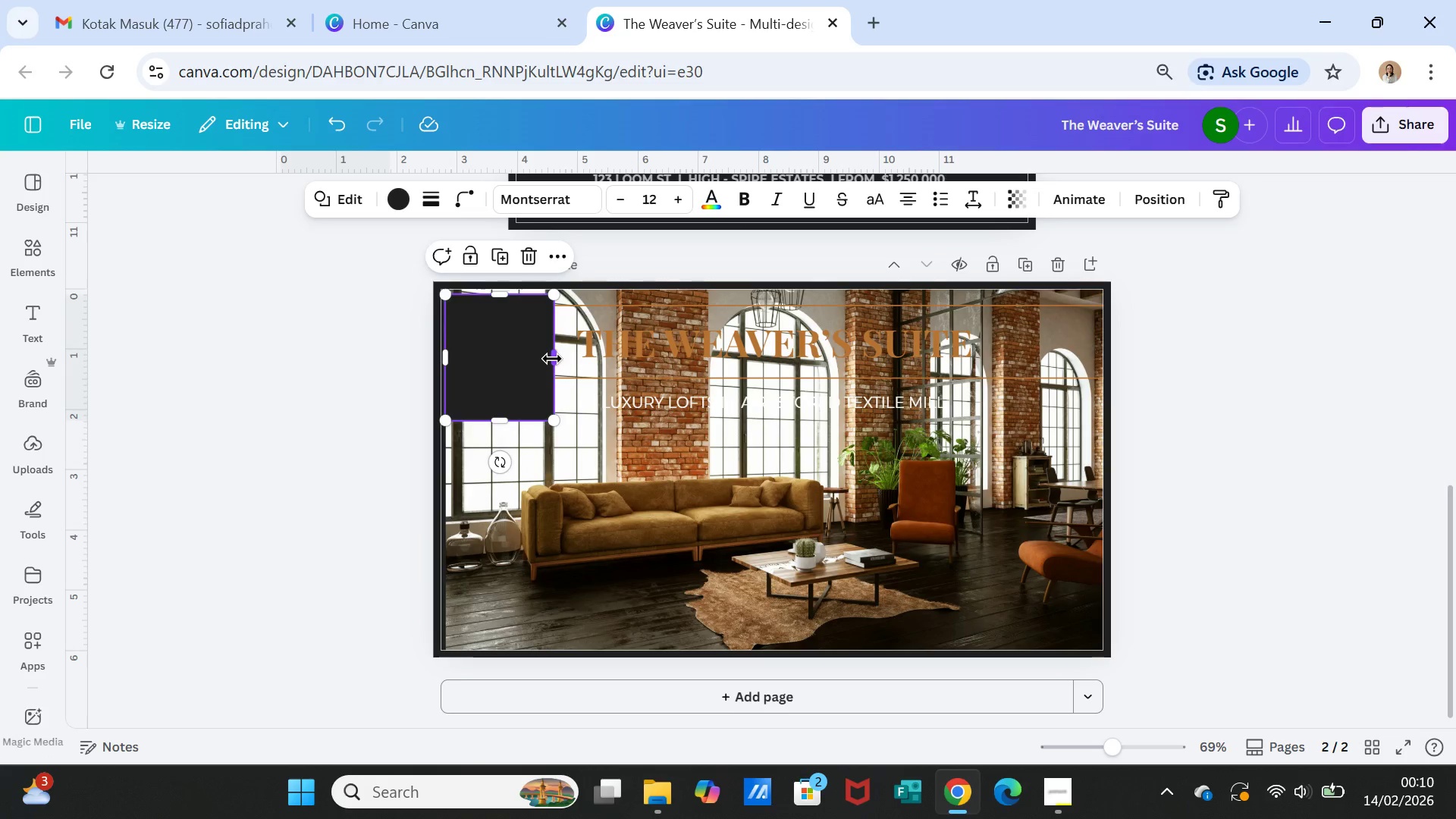 
left_click_drag(start_coordinate=[552, 359], to_coordinate=[1098, 359])
 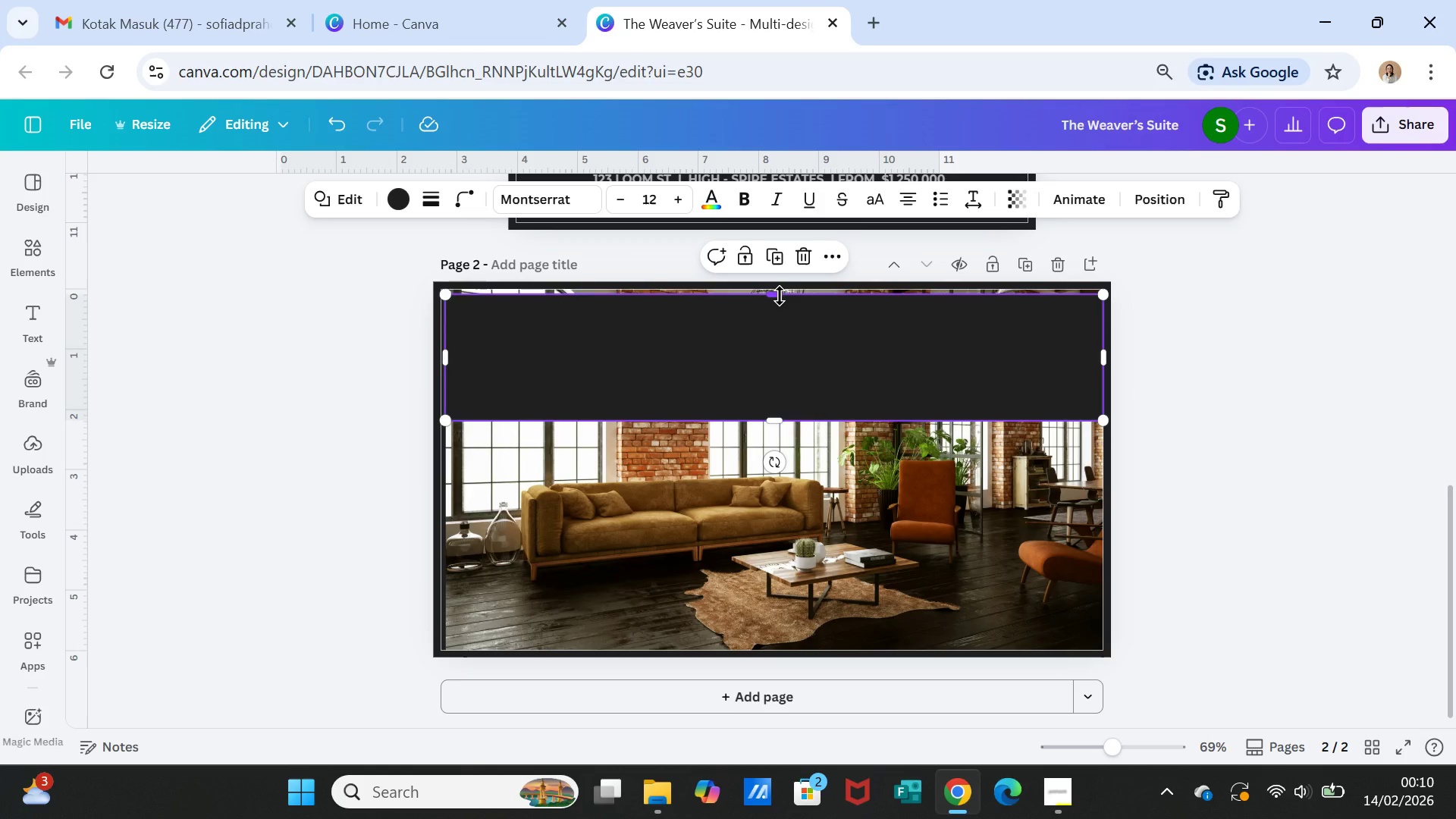 
left_click_drag(start_coordinate=[780, 296], to_coordinate=[780, 290])
 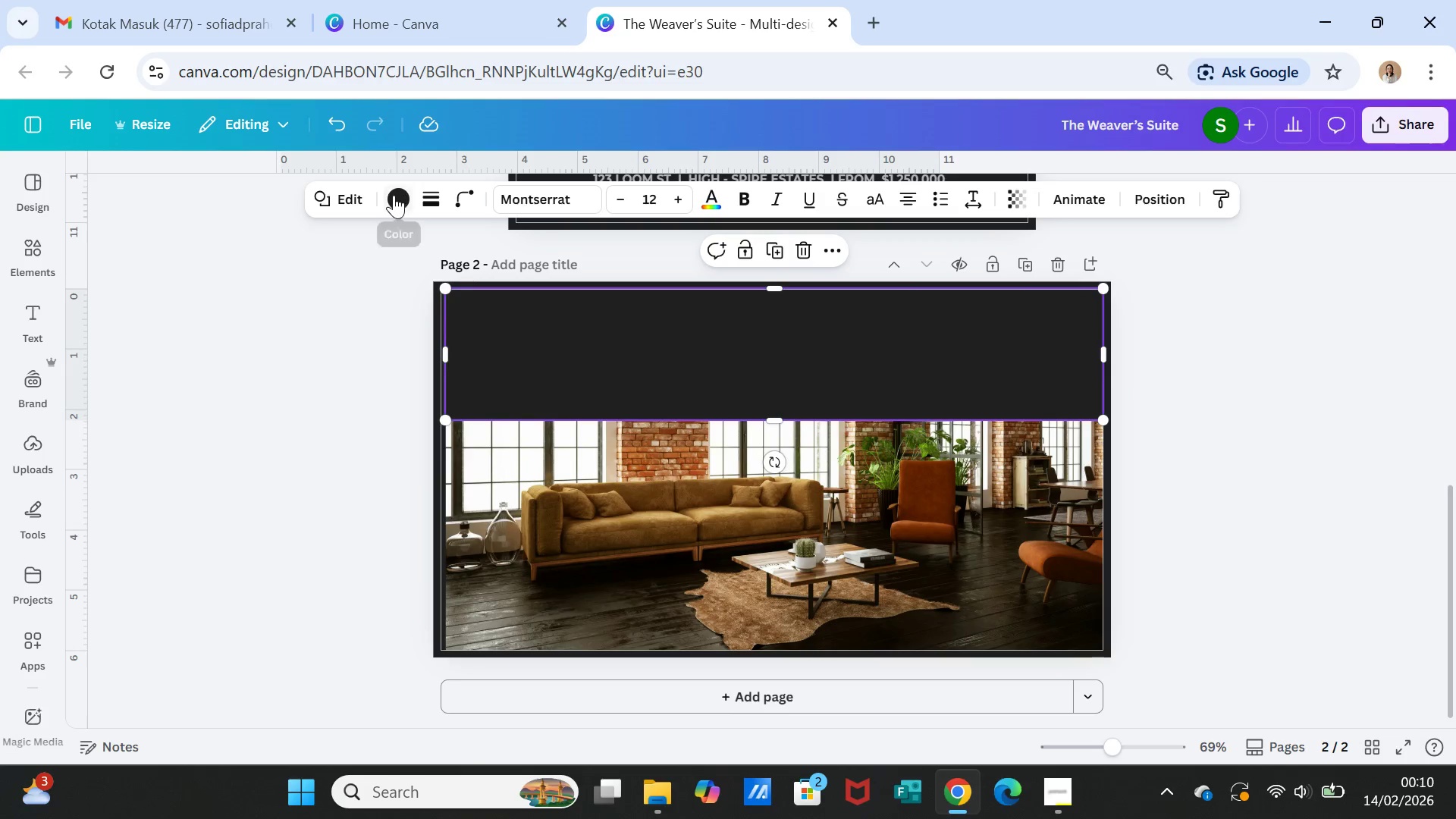 
left_click([394, 195])
 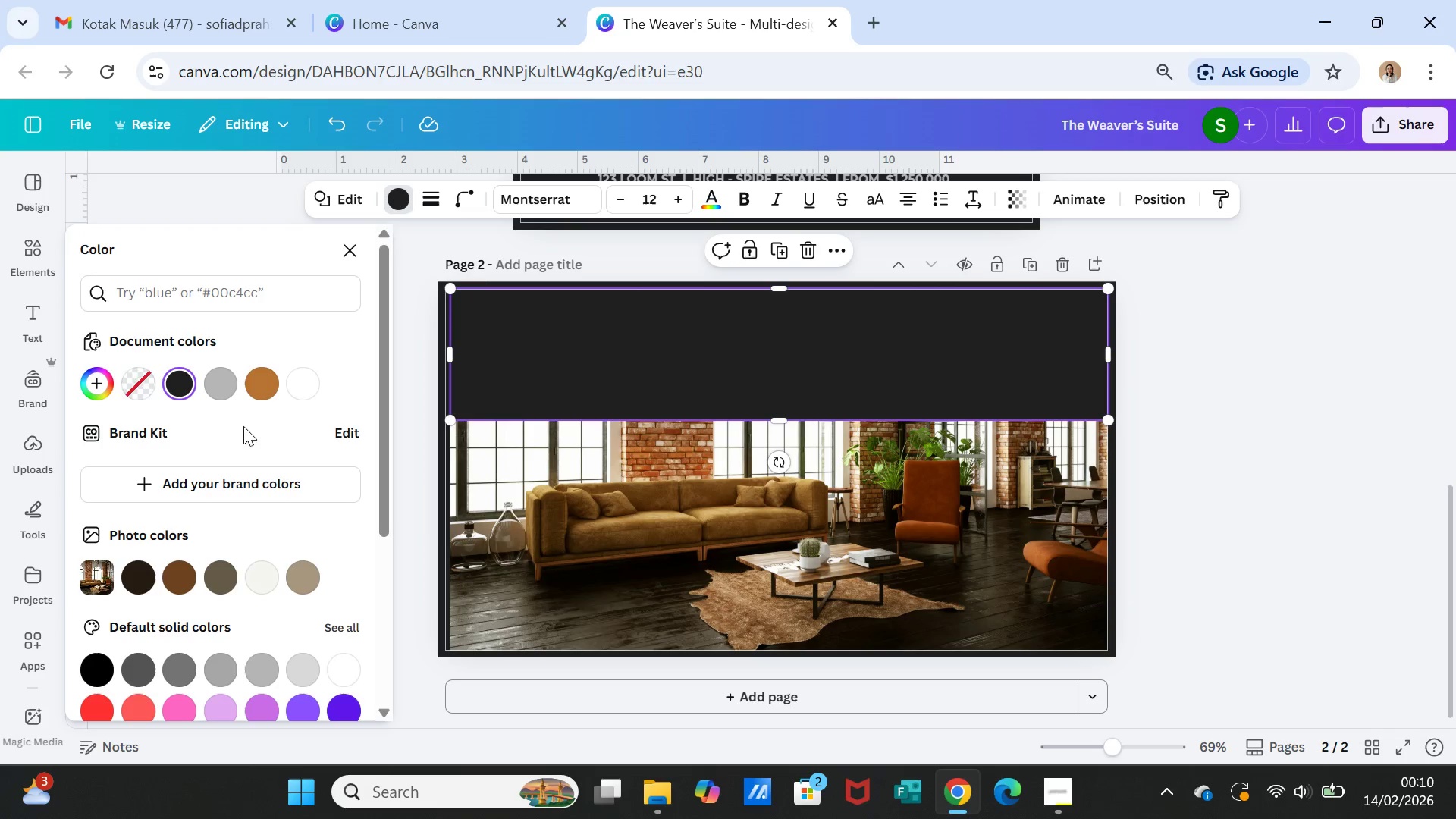 
mouse_move([206, 381])
 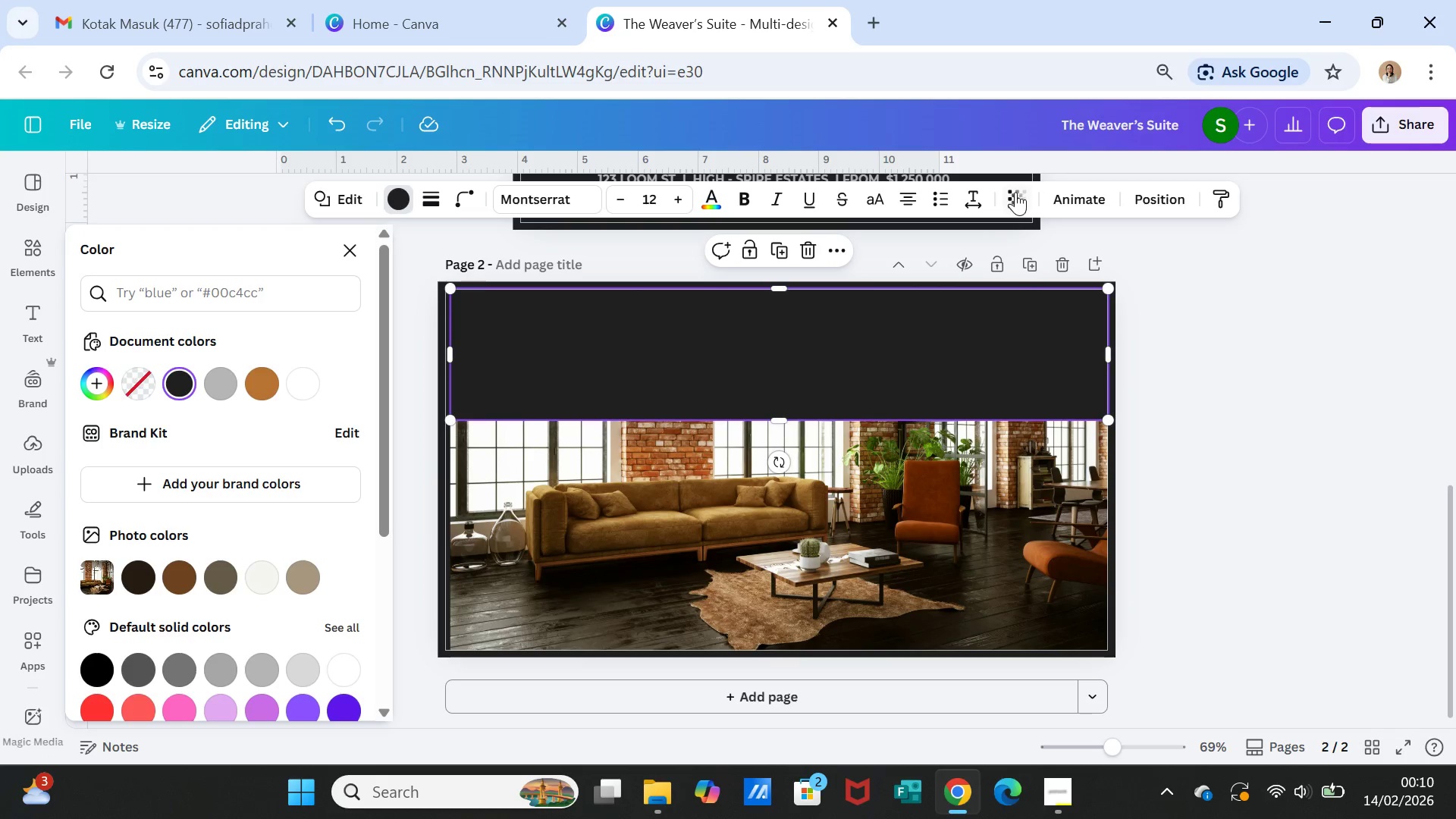 
left_click([1015, 192])
 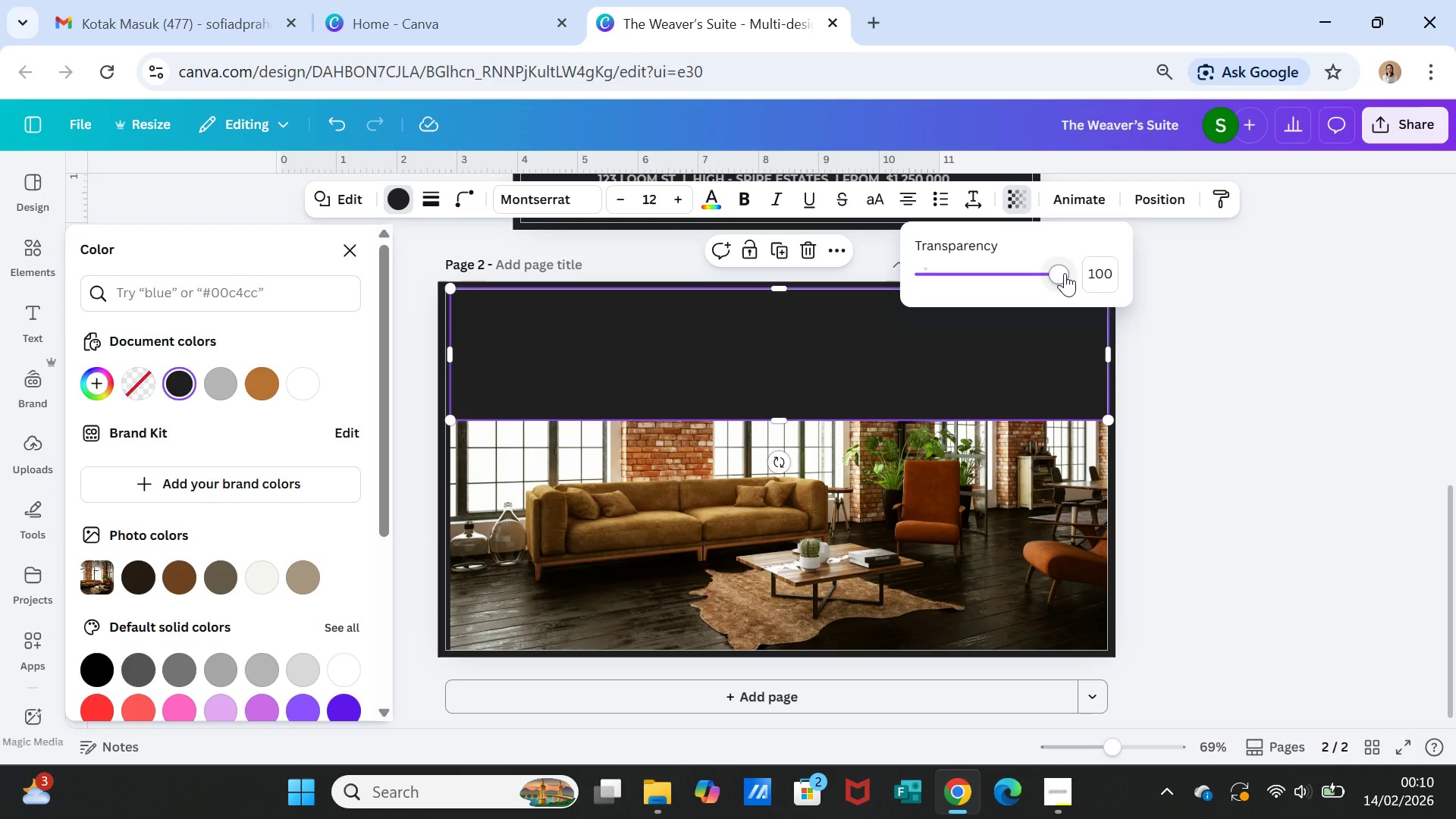 
left_click_drag(start_coordinate=[1065, 273], to_coordinate=[1021, 268])
 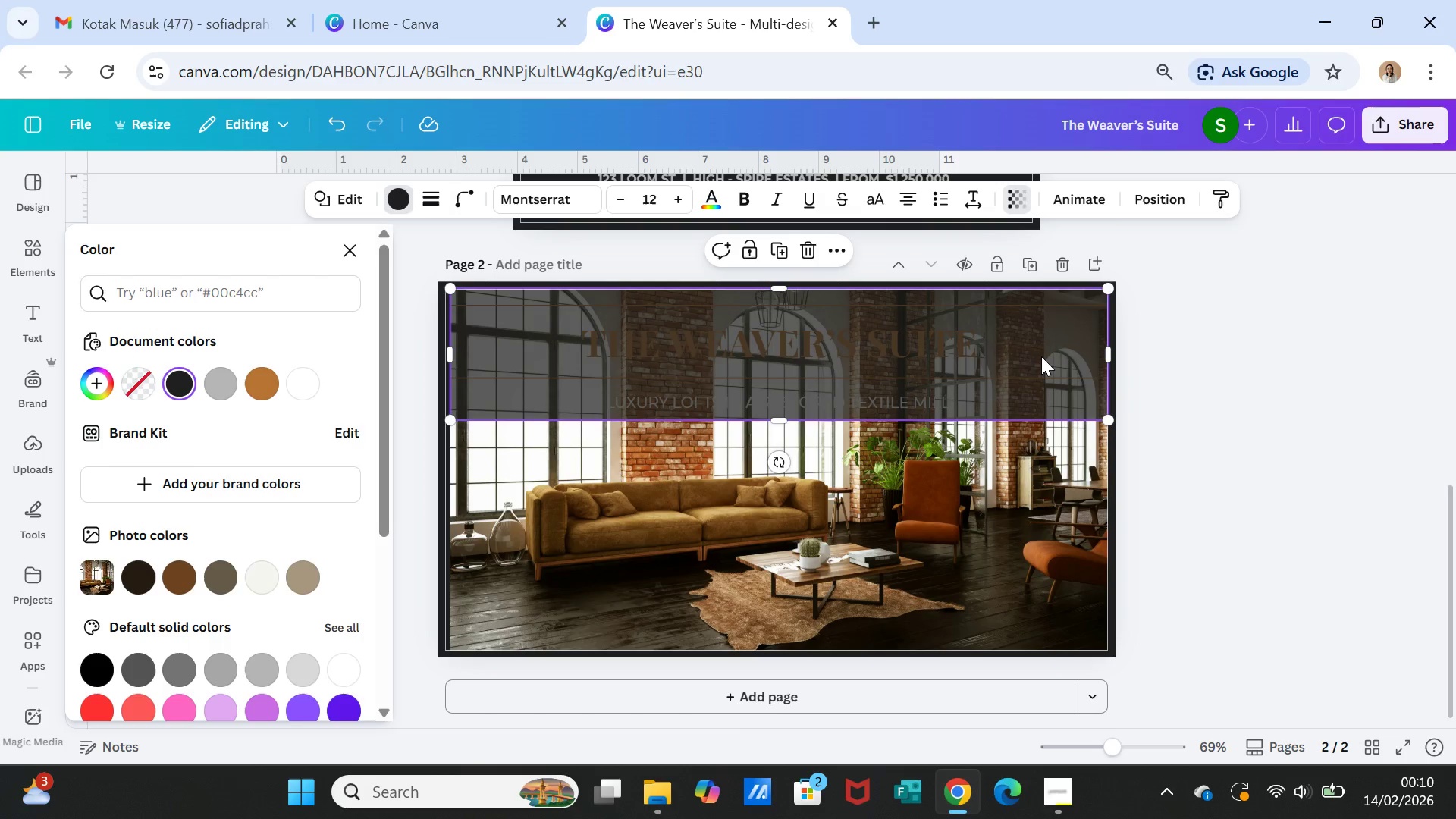 
right_click([1041, 356])
 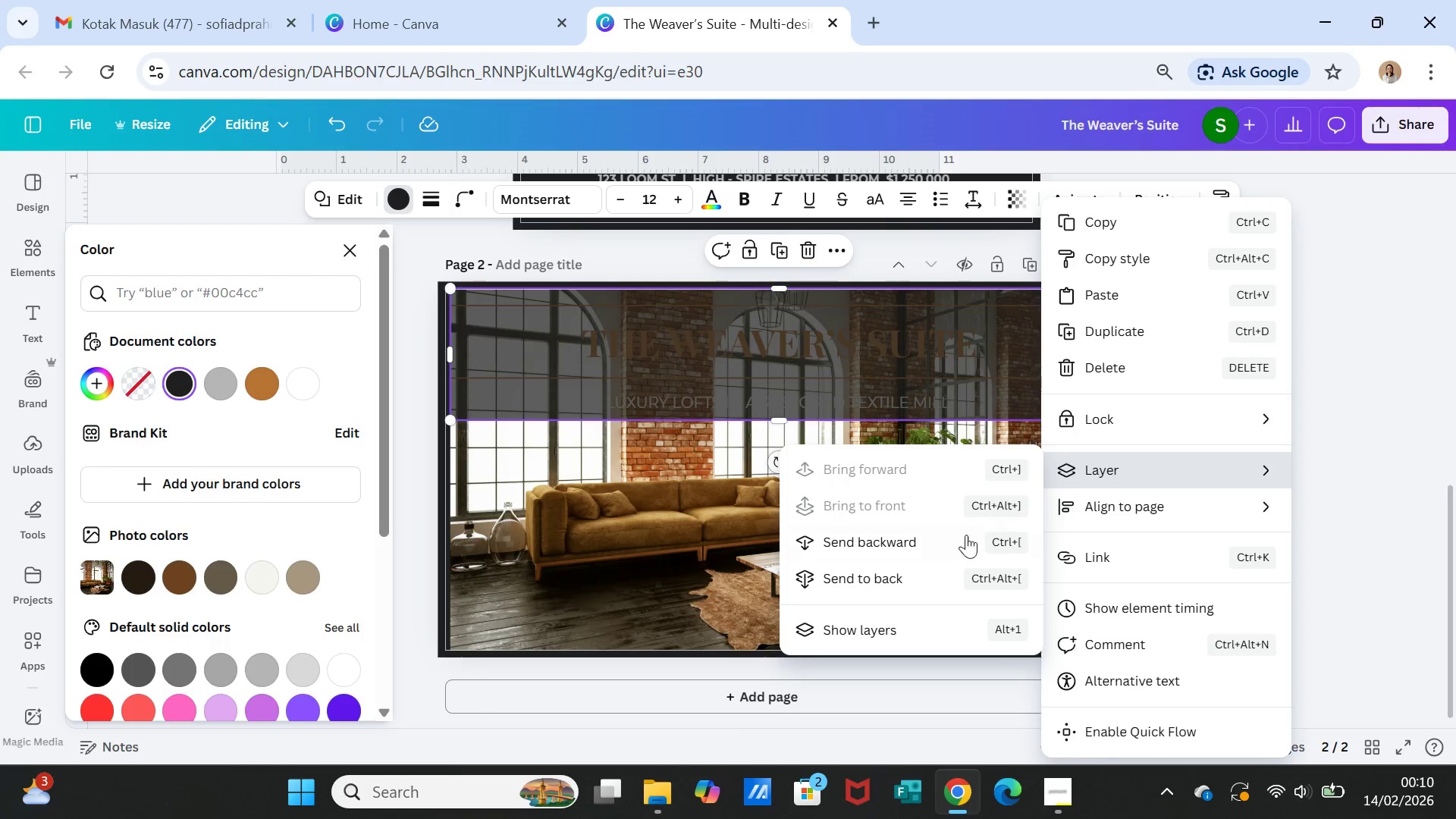 
left_click([930, 570])
 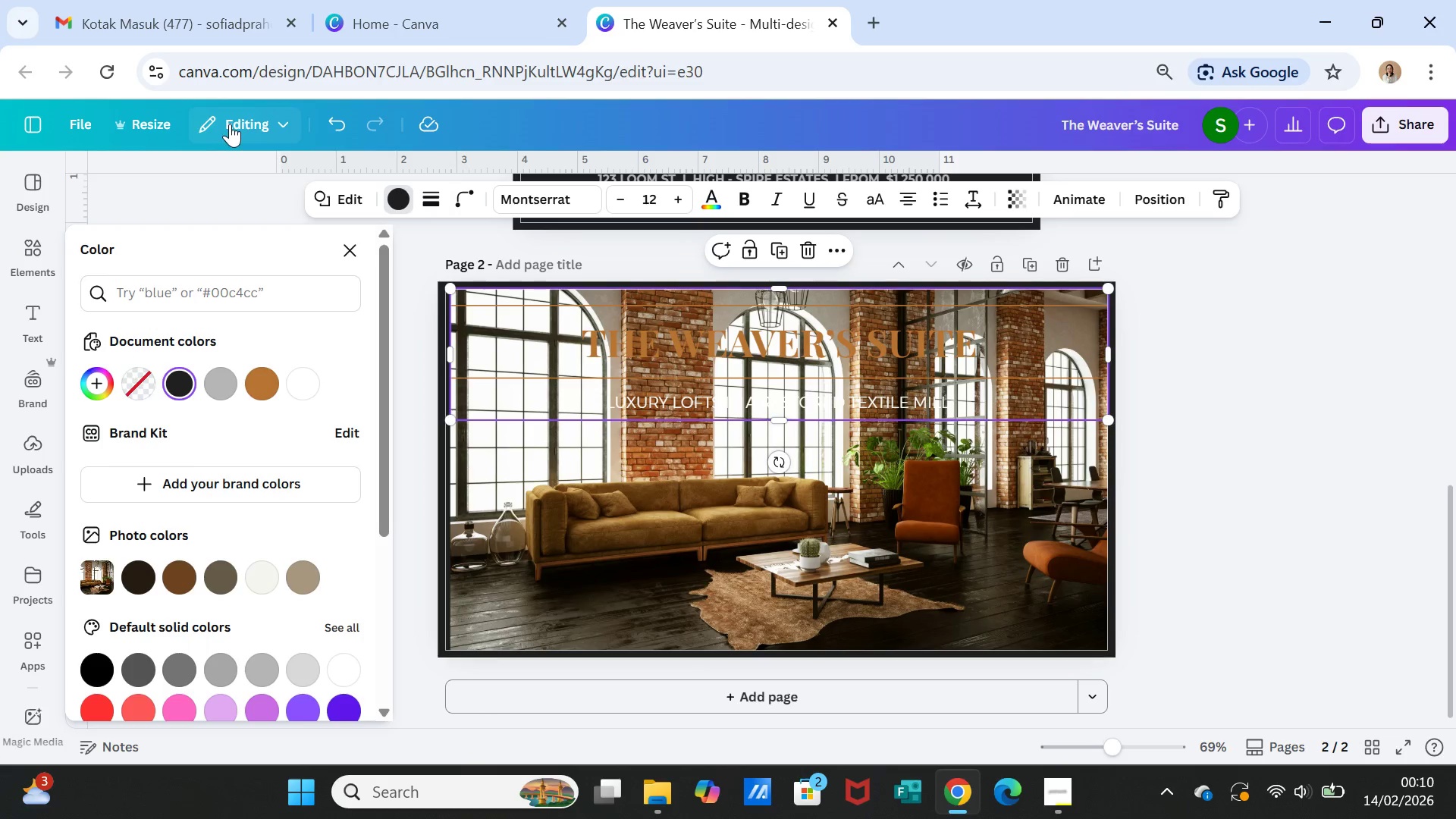 
left_click([334, 124])
 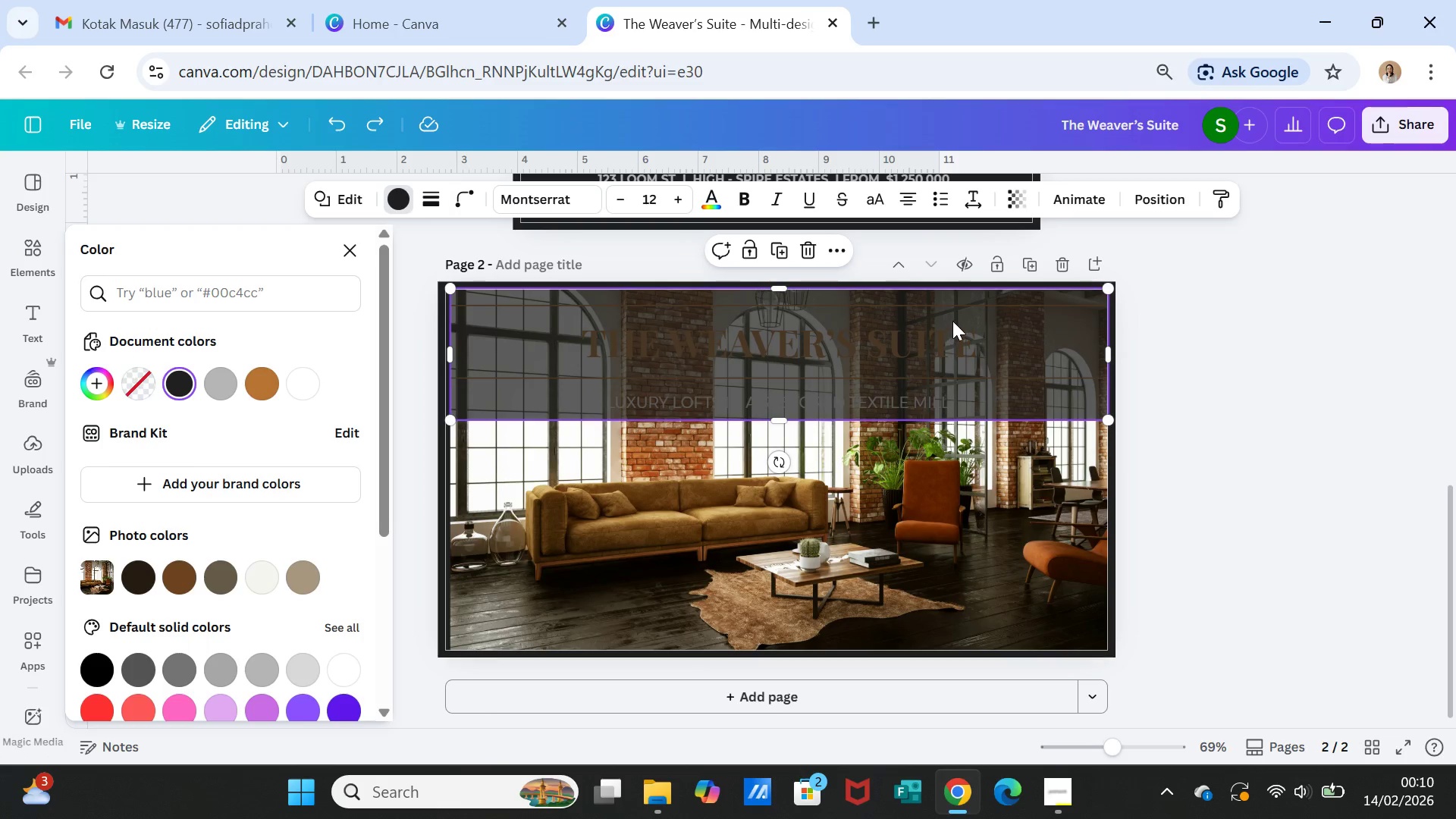 
right_click([952, 321])
 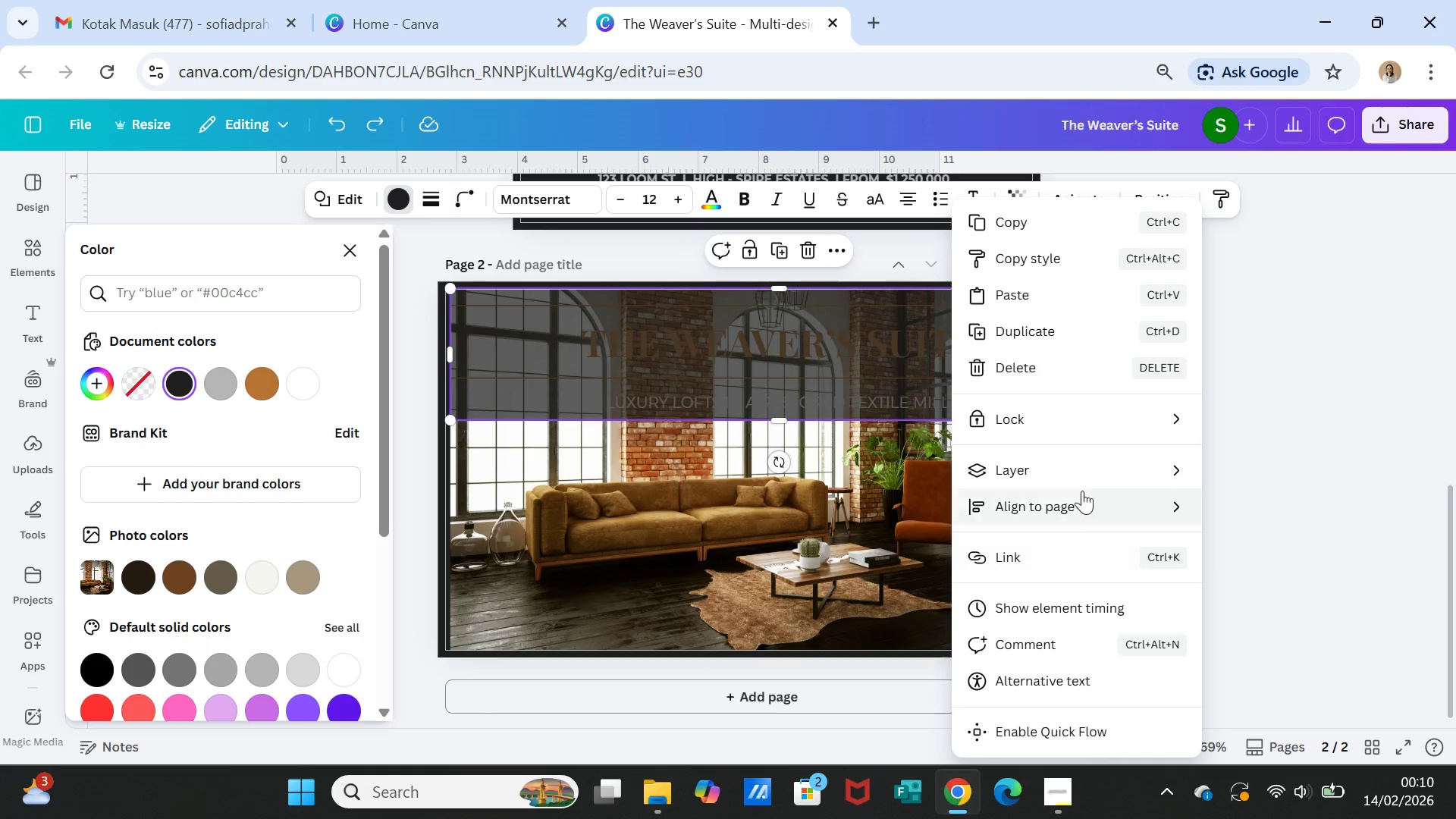 
left_click([1095, 466])
 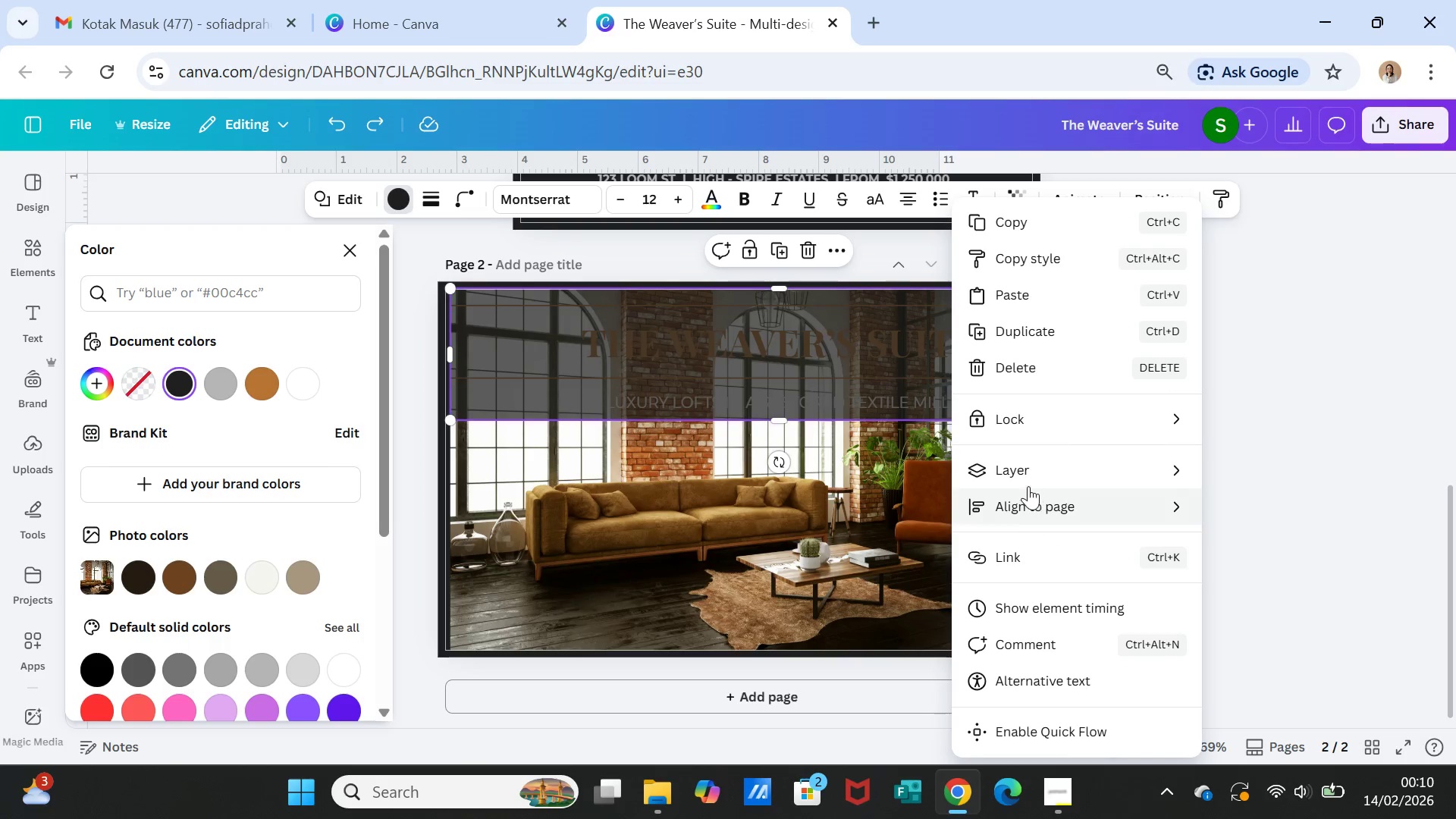 
left_click([1025, 463])
 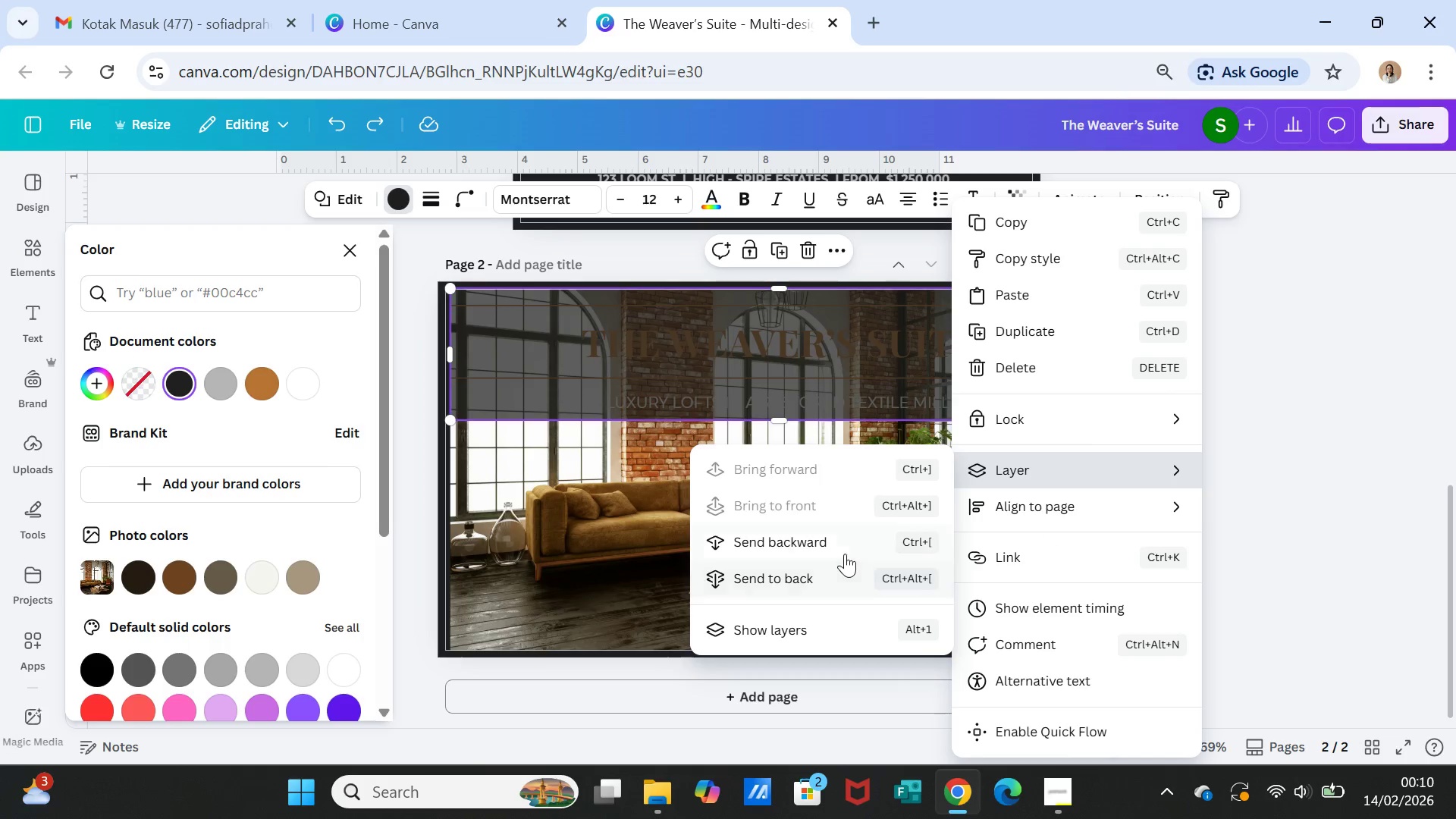 
left_click([845, 544])
 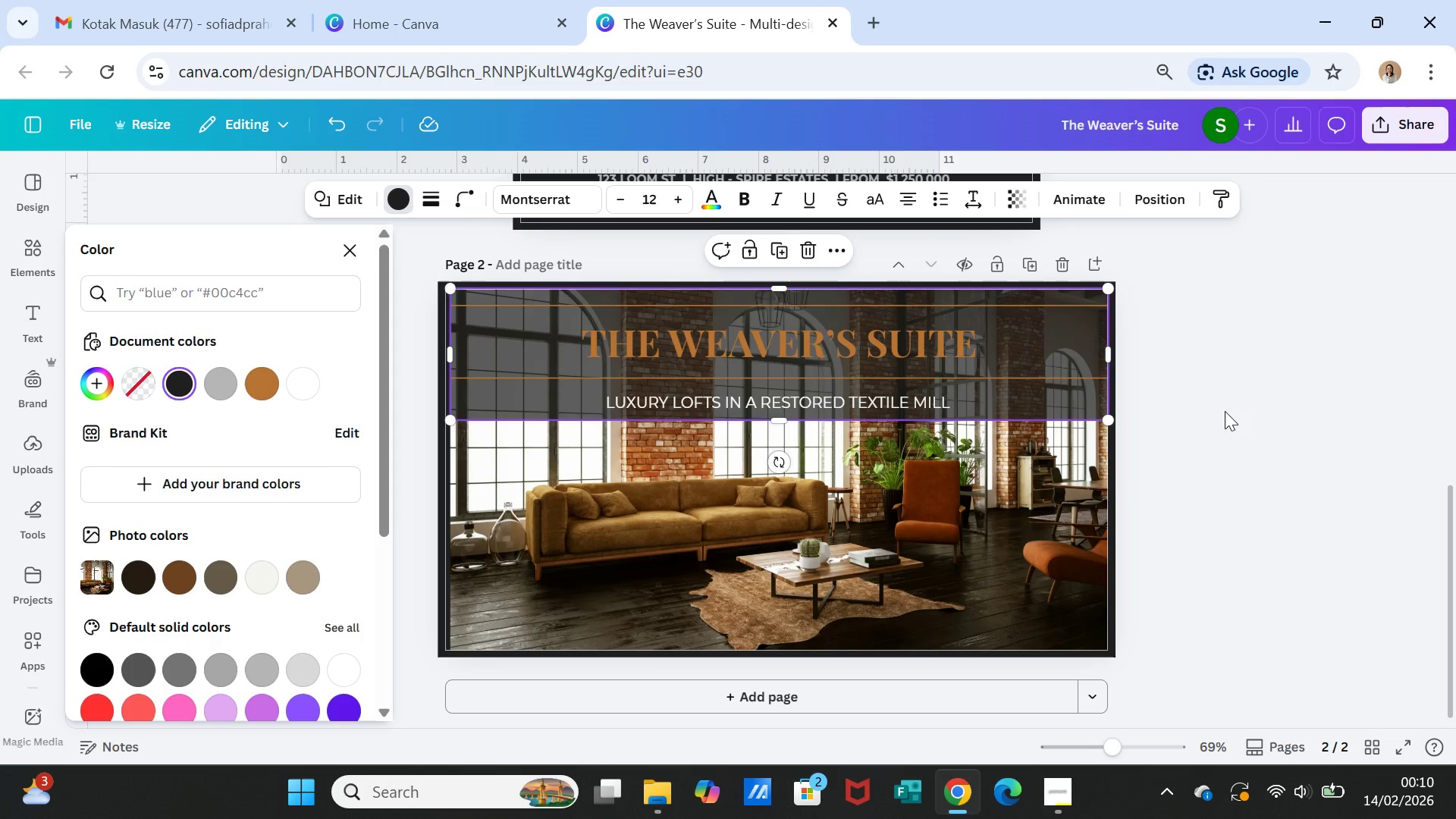 
left_click([1234, 410])
 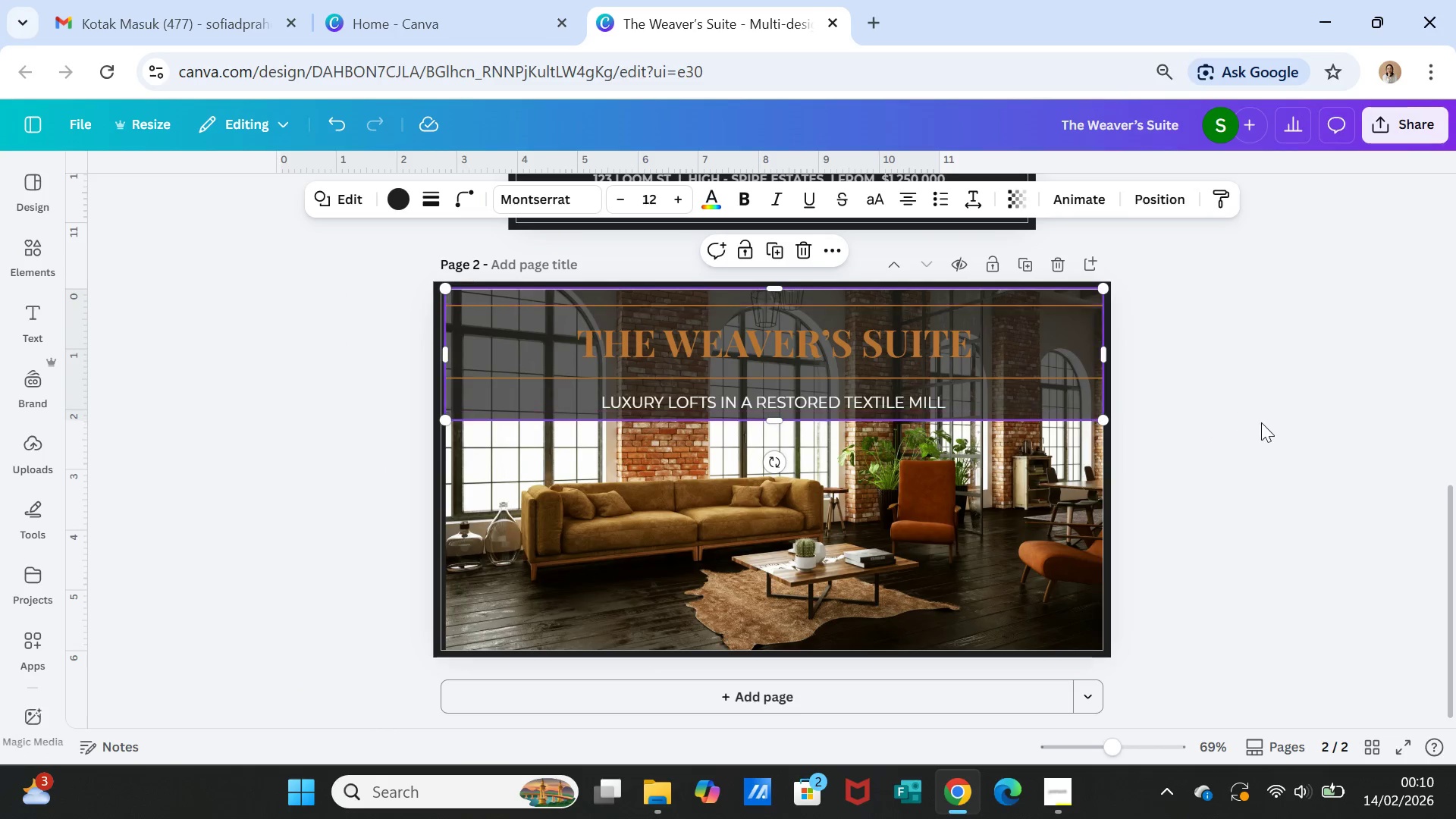 
left_click([1261, 423])
 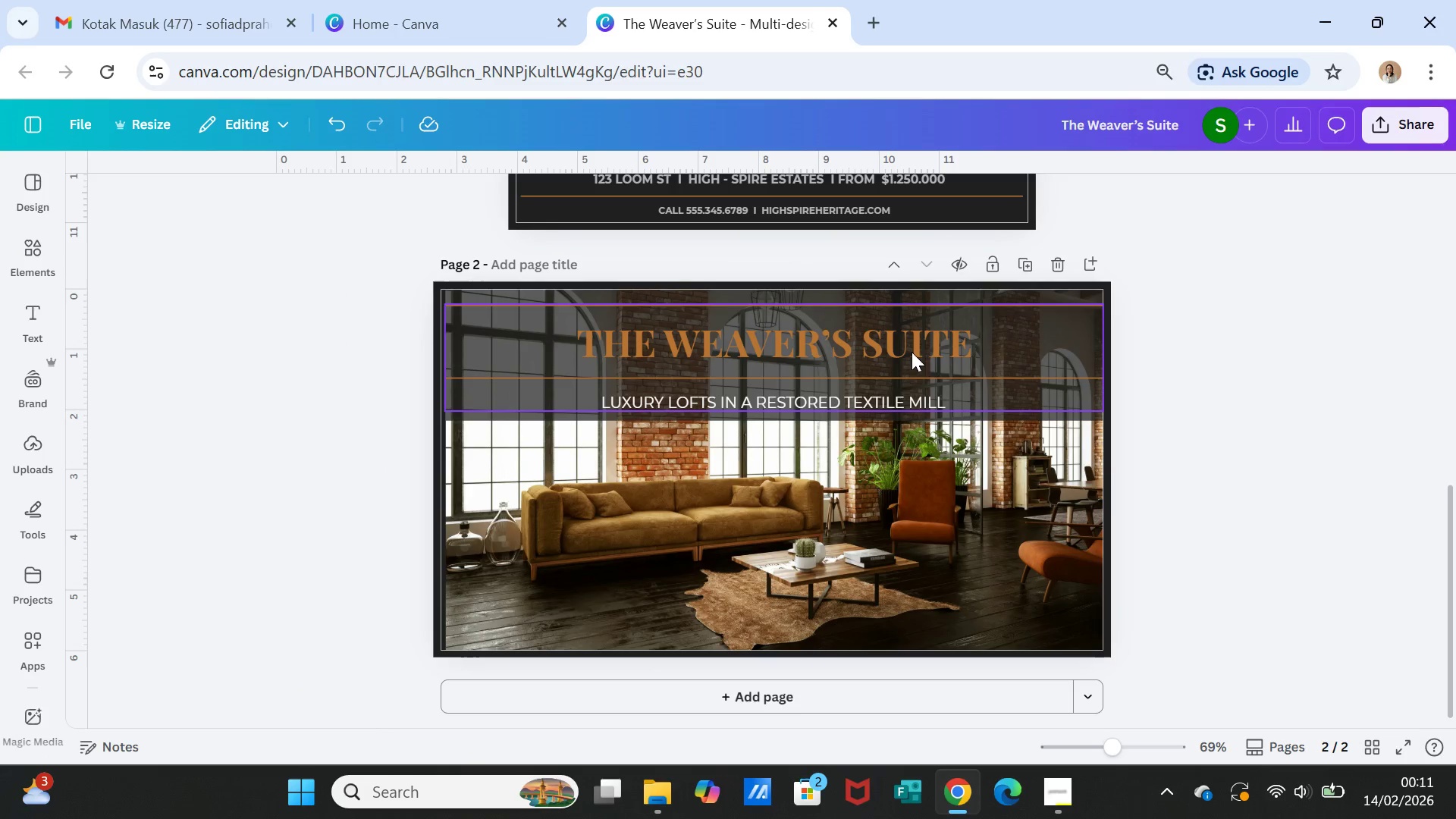 
left_click([912, 348])
 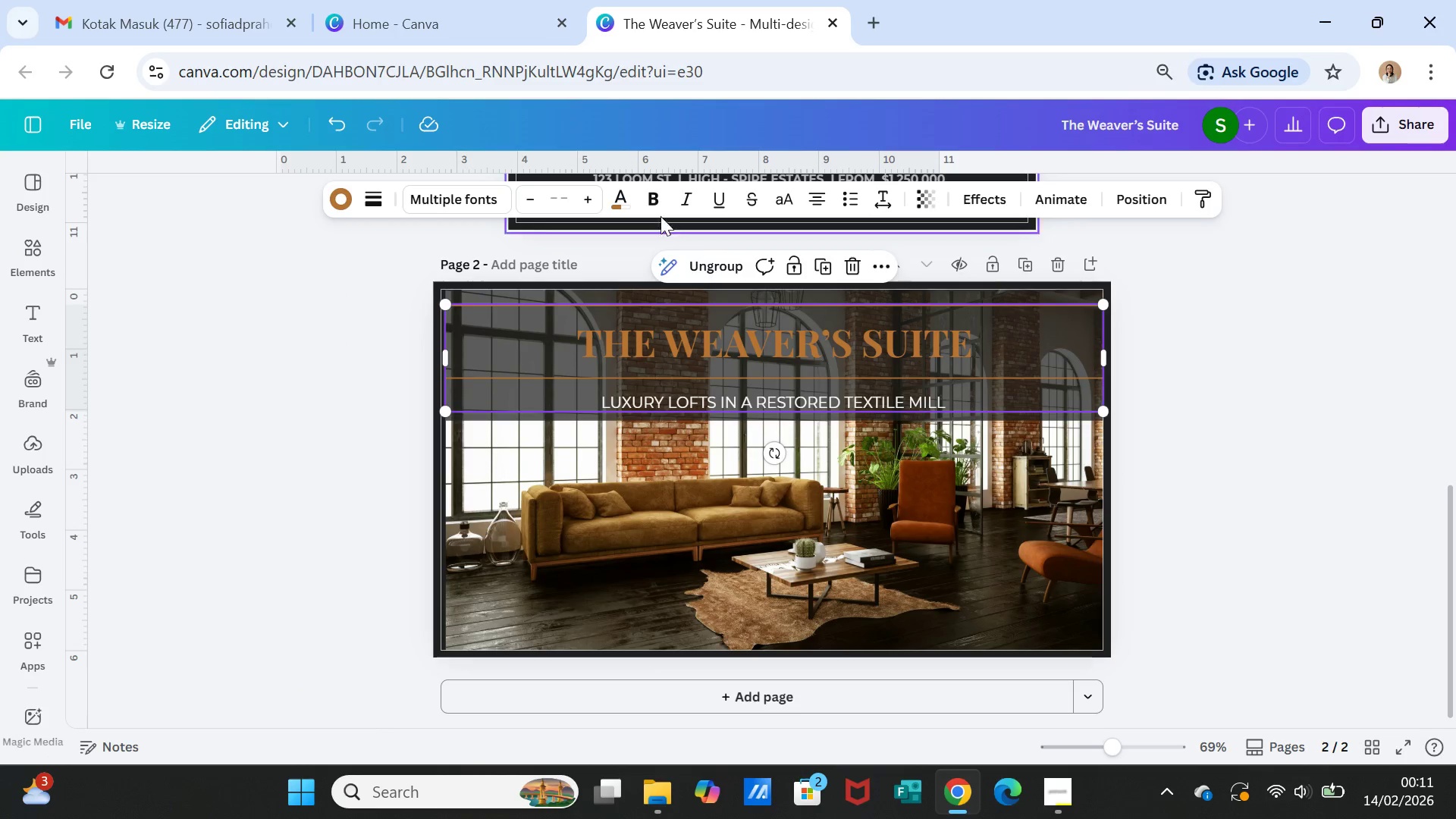 
left_click([659, 200])
 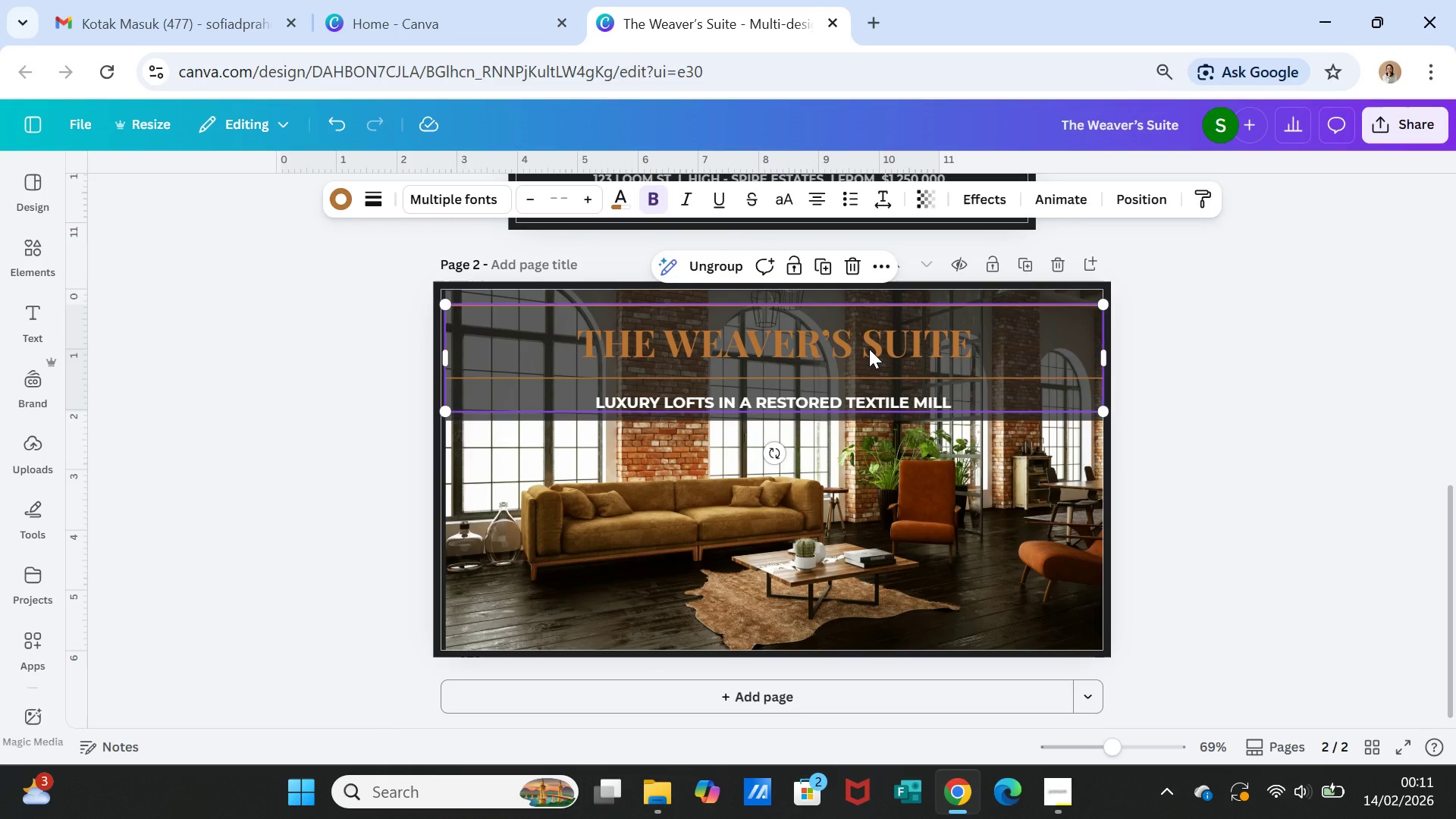 
left_click([869, 349])
 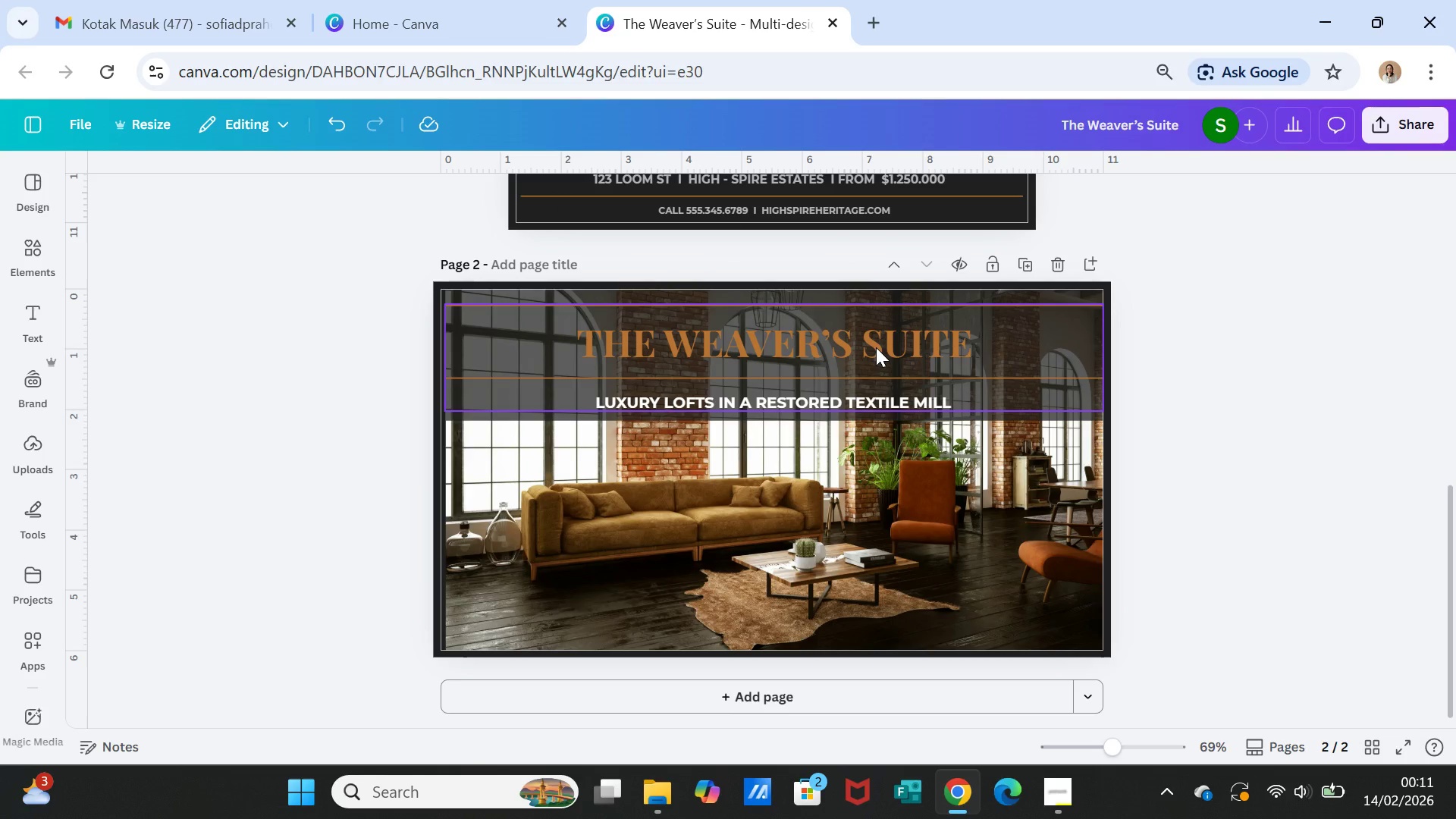 
double_click([876, 347])
 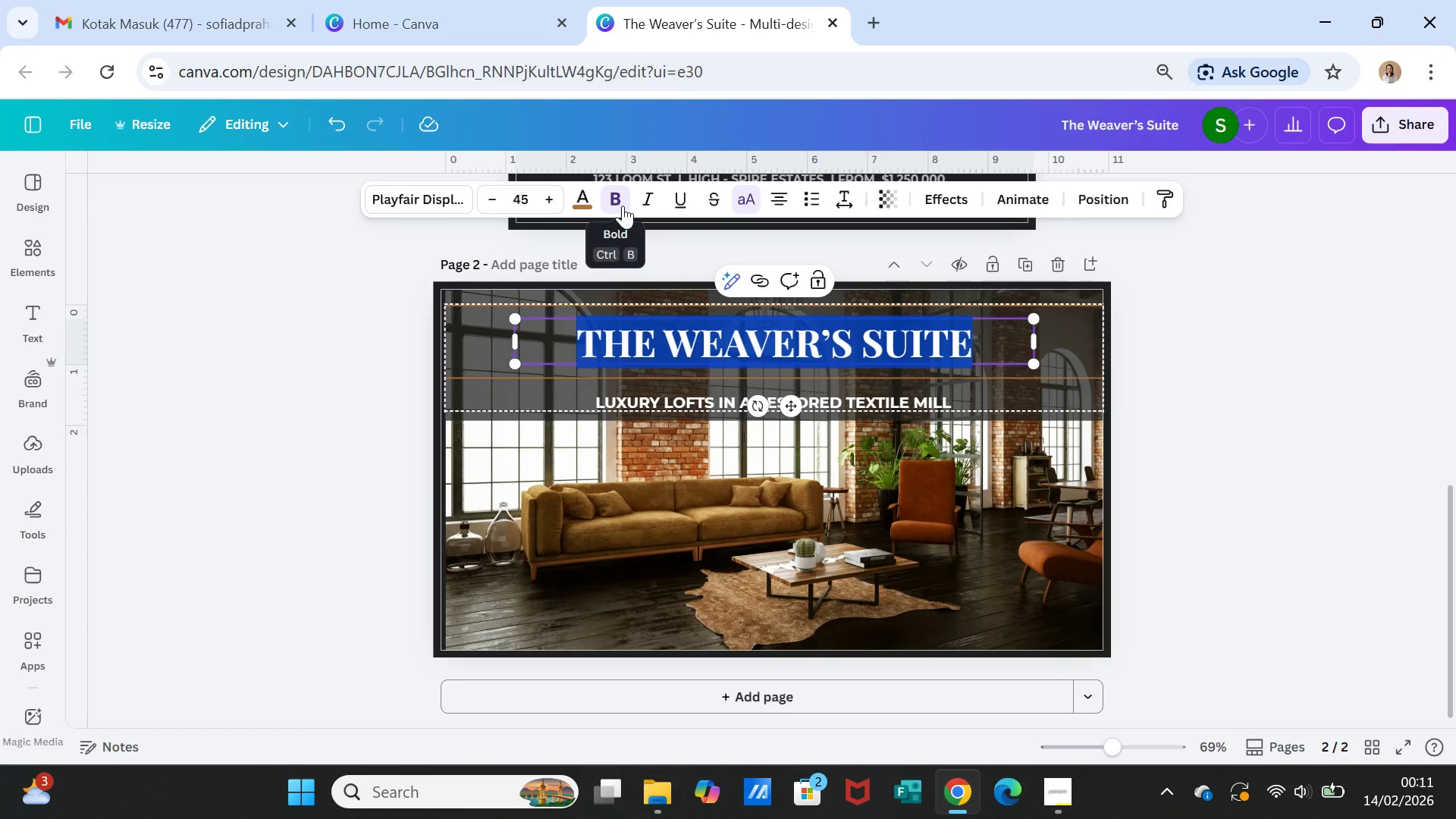 
left_click([1304, 406])
 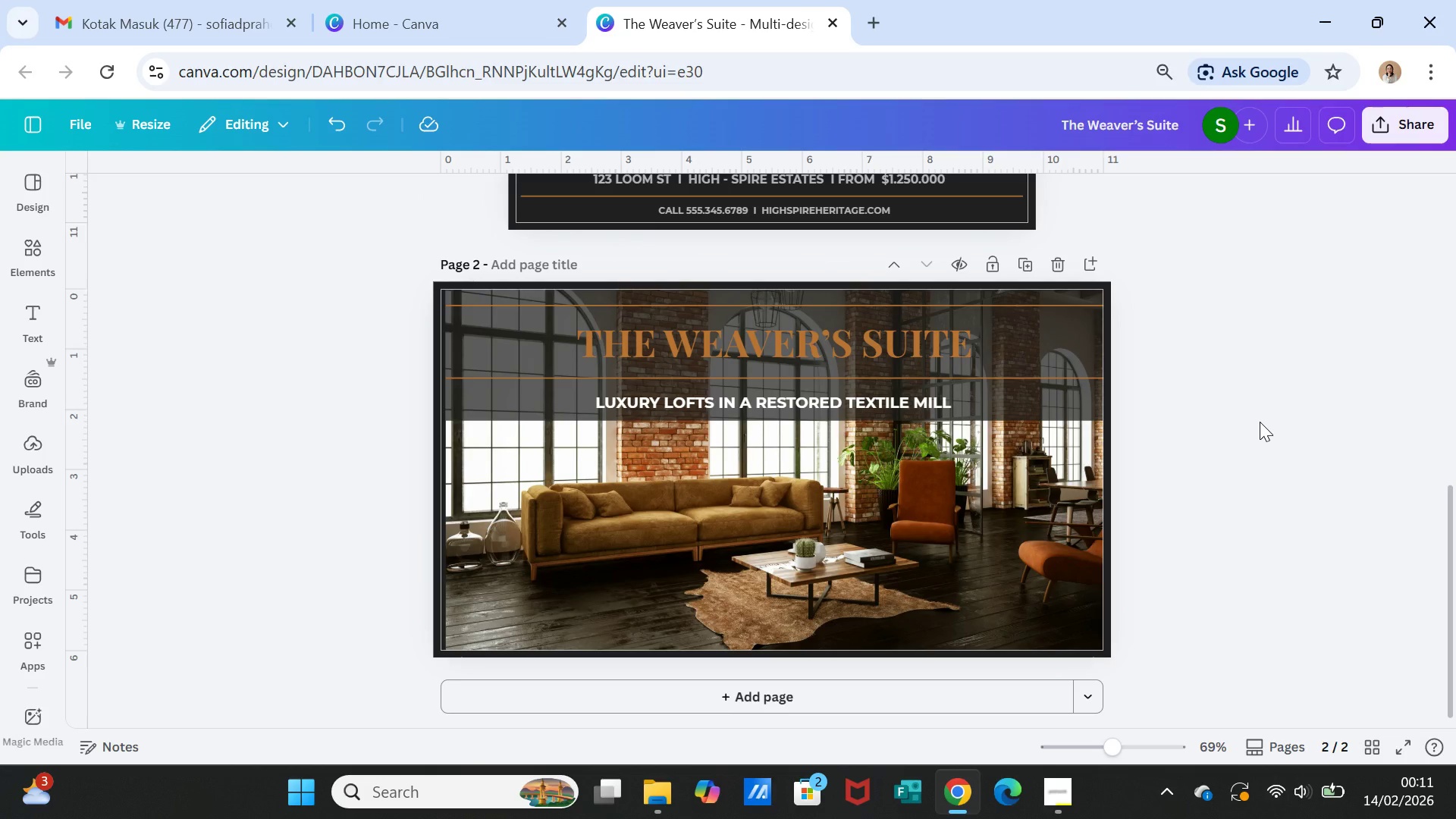 
left_click([1260, 422])
 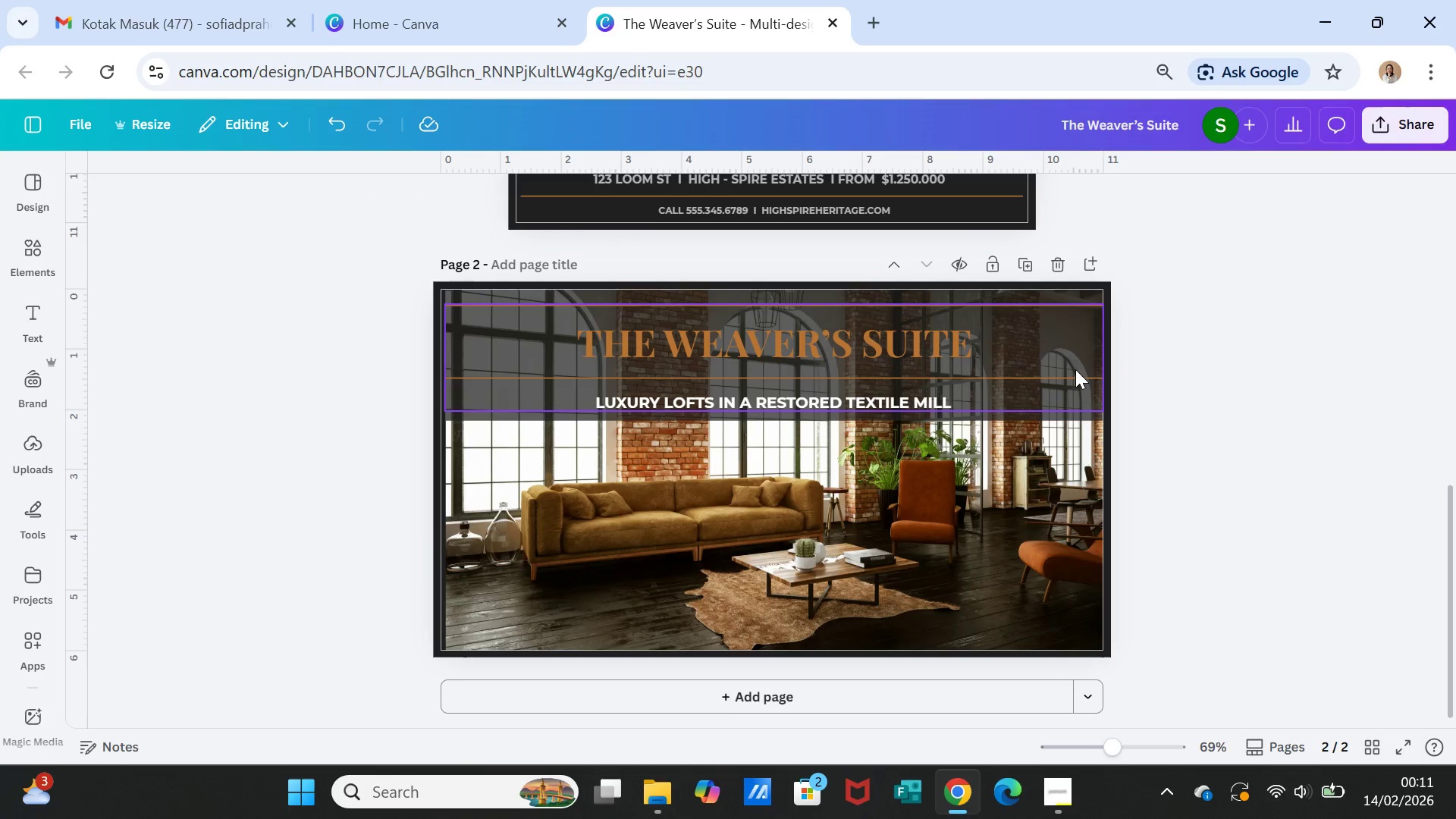 
left_click([1074, 362])
 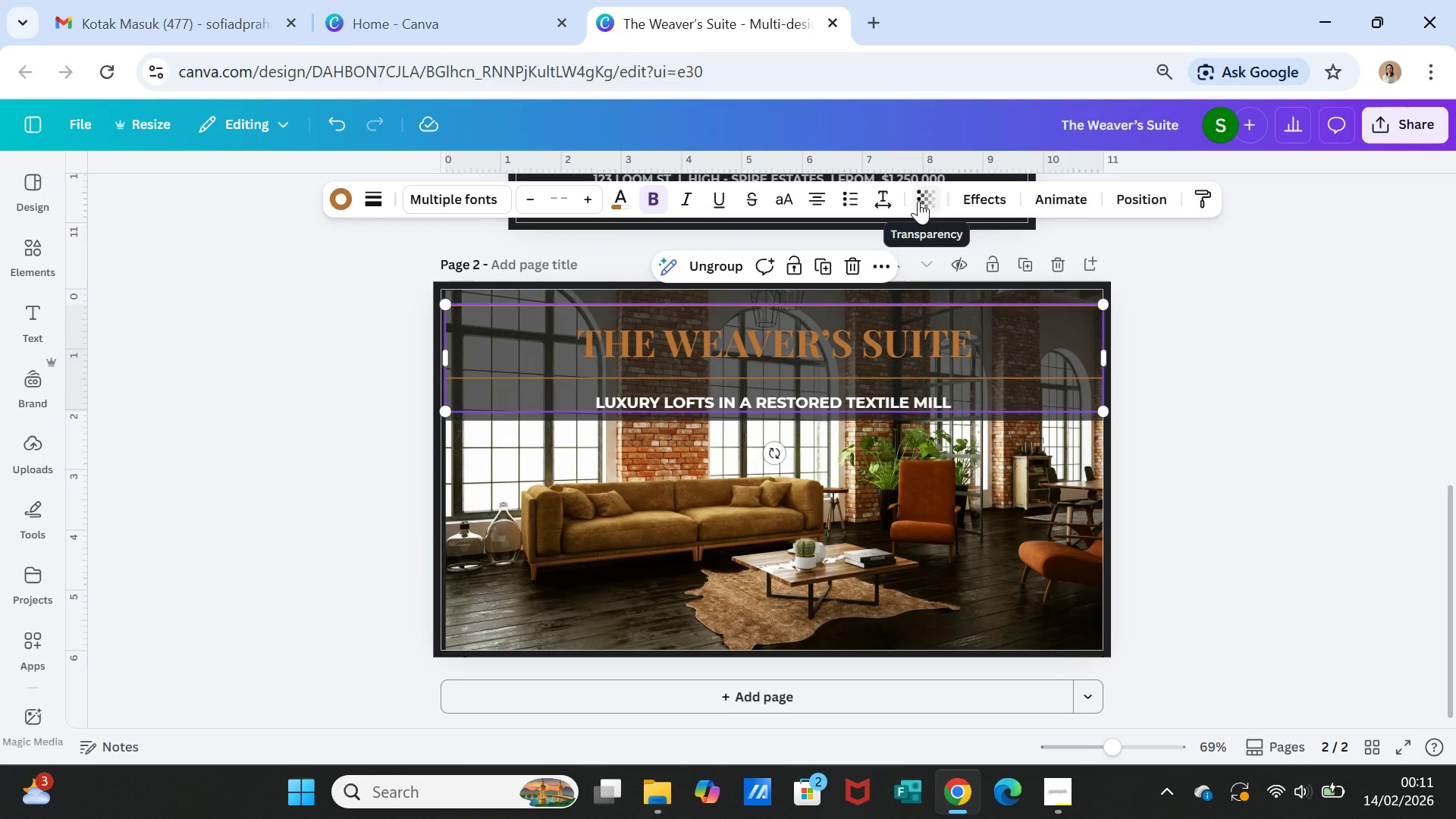 
left_click([918, 201])
 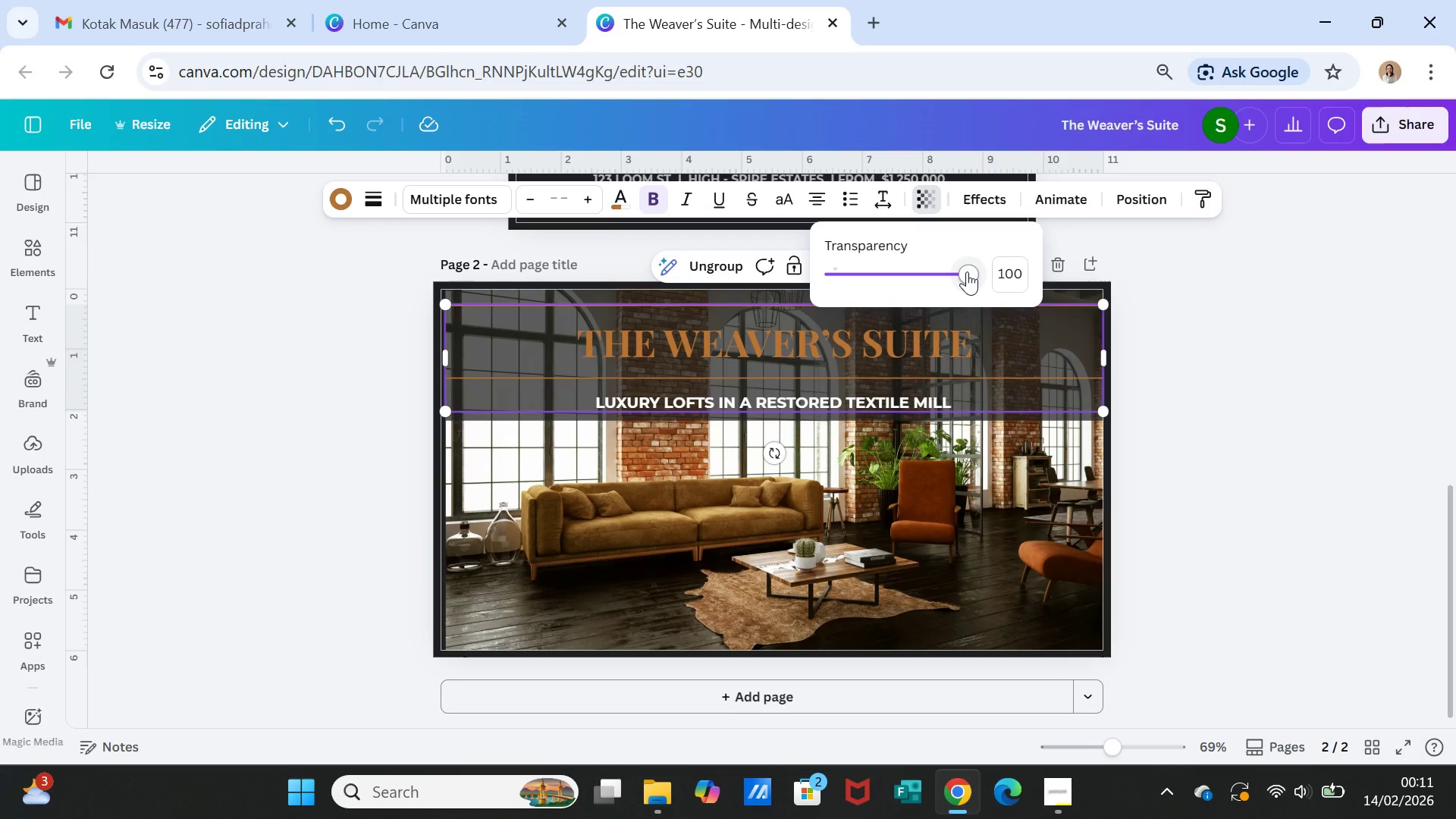 
left_click_drag(start_coordinate=[967, 271], to_coordinate=[980, 273])
 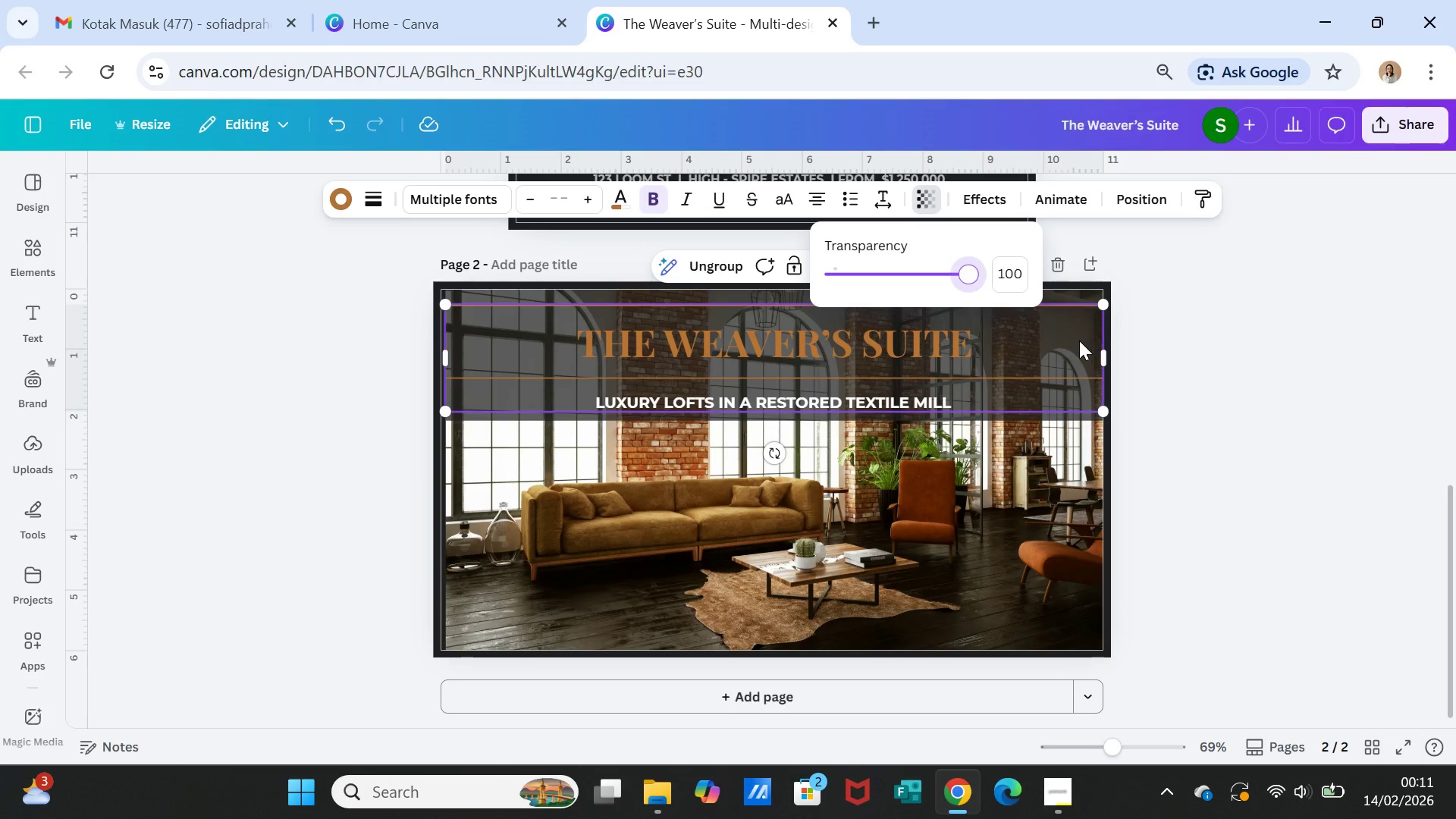 
left_click([1078, 340])
 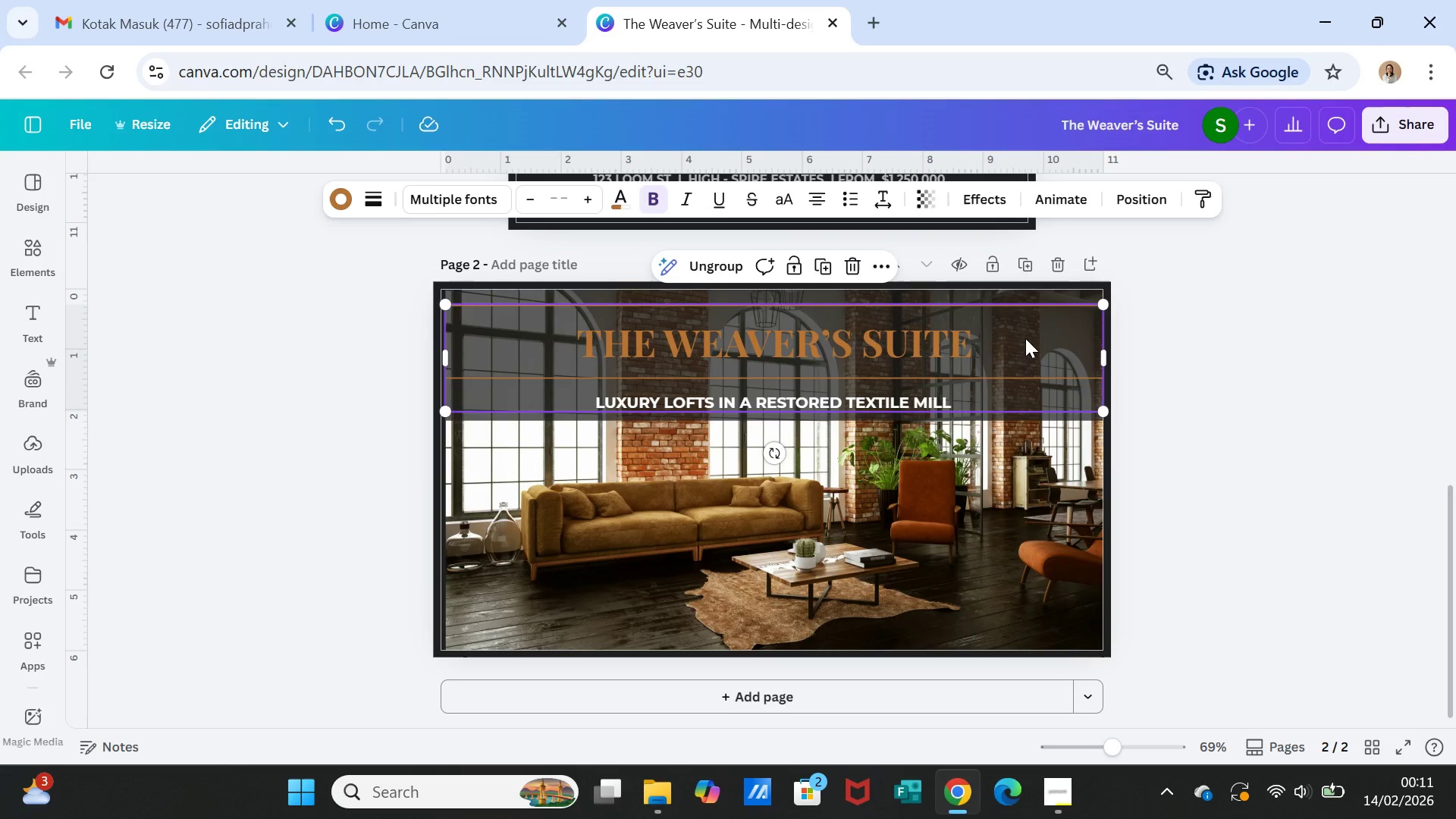 
left_click_drag(start_coordinate=[1025, 338], to_coordinate=[1025, 368])
 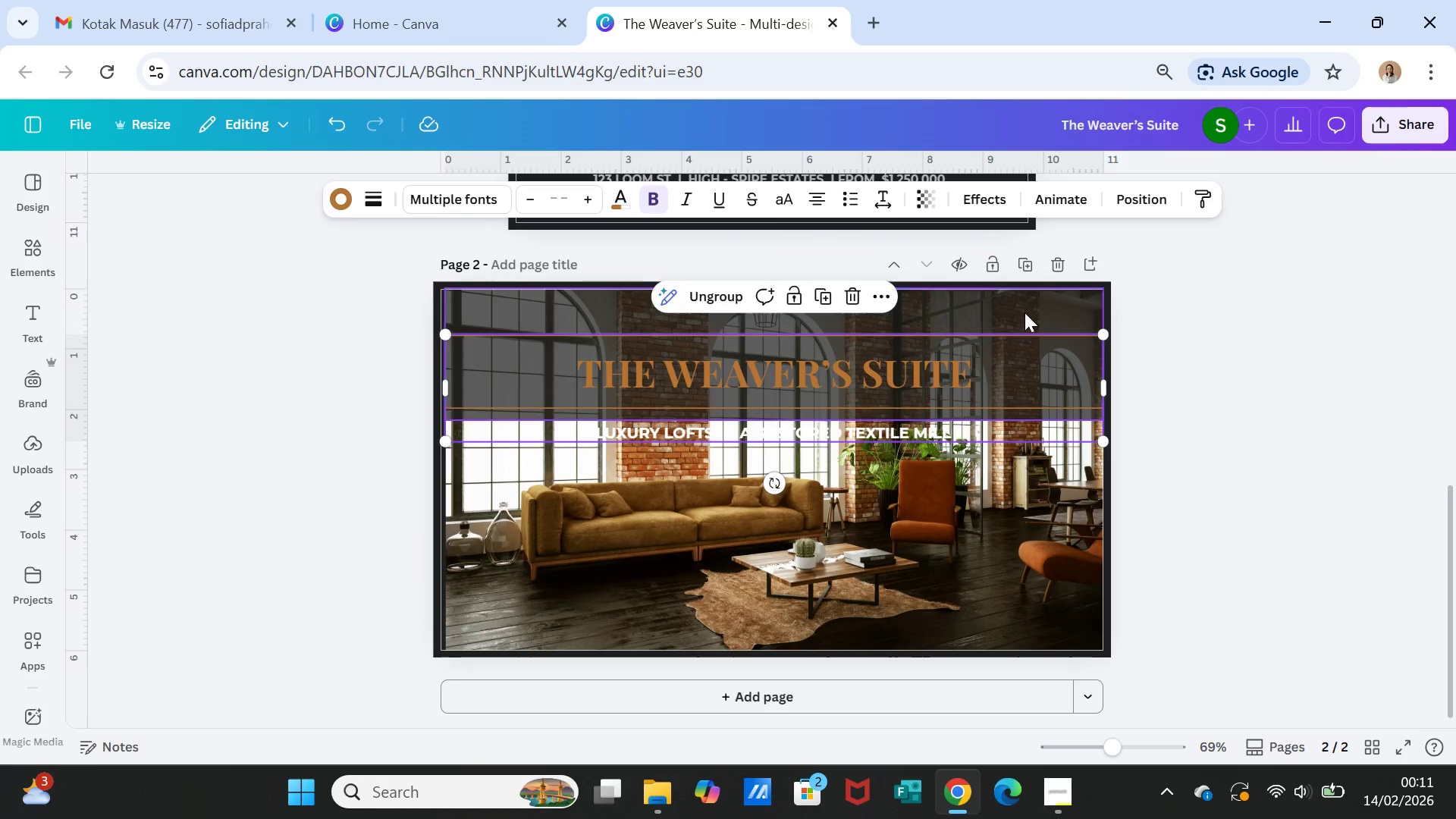 
left_click([1025, 312])
 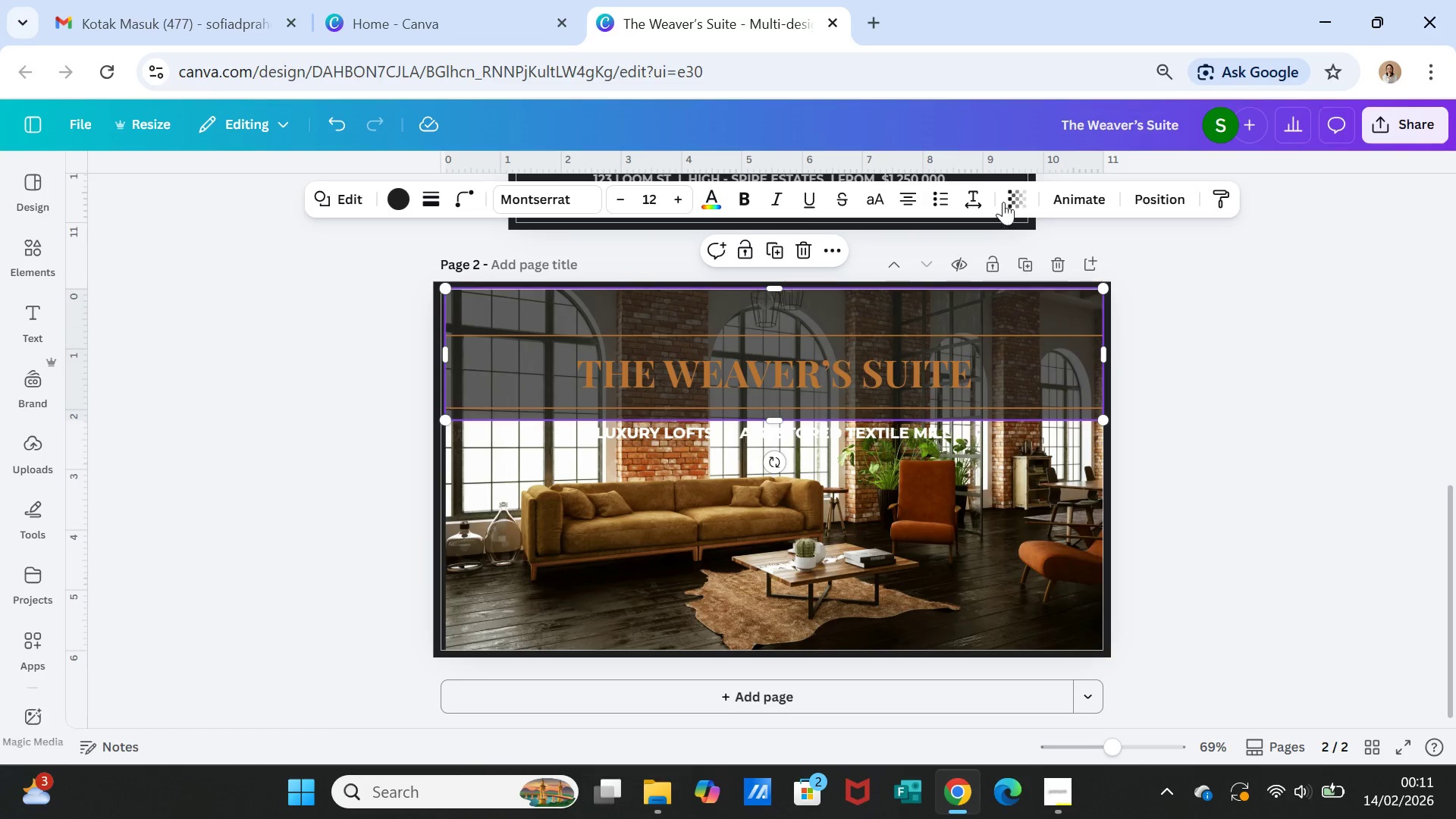 
left_click([1009, 196])
 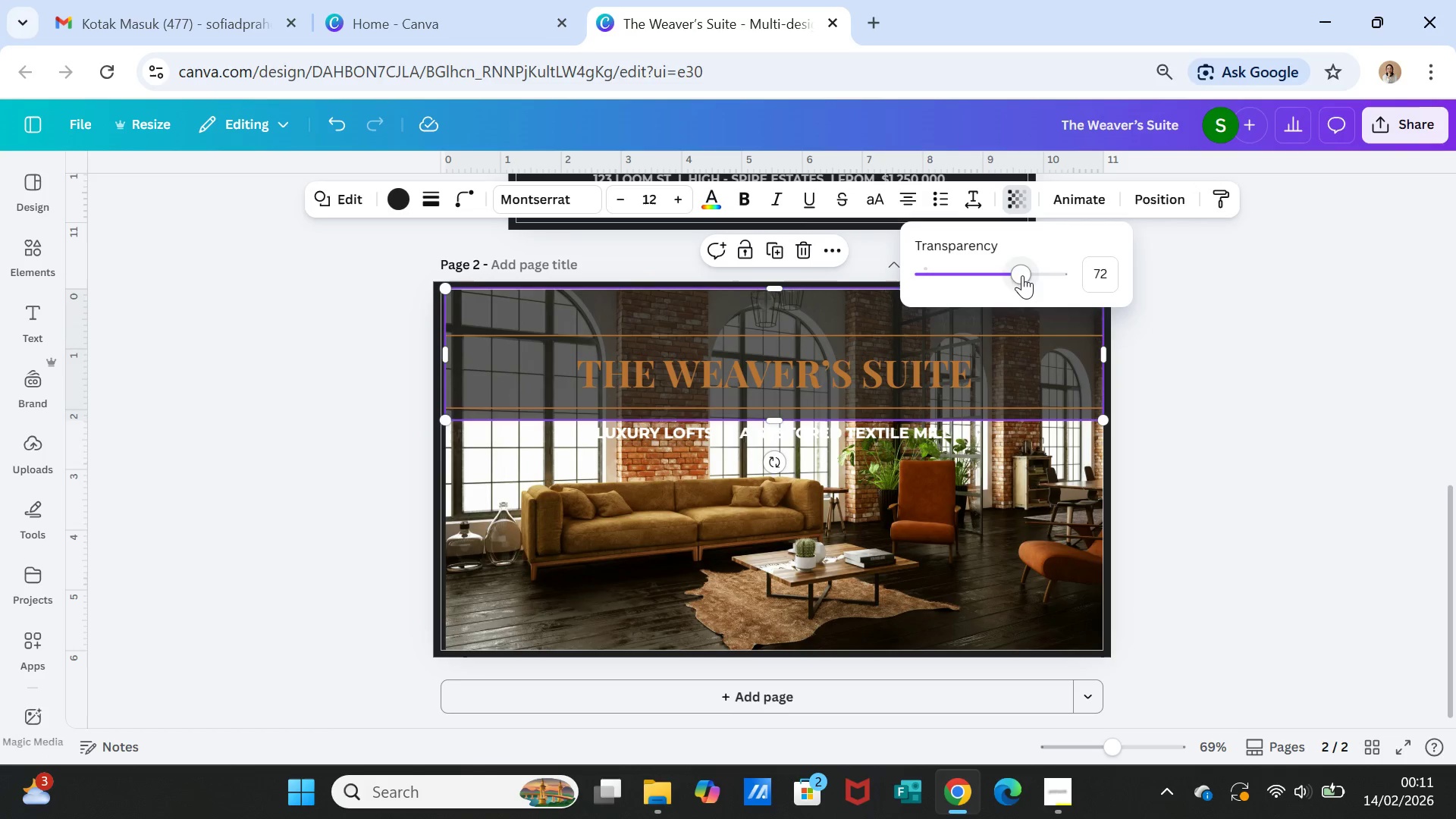 
left_click_drag(start_coordinate=[1022, 275], to_coordinate=[1032, 277])
 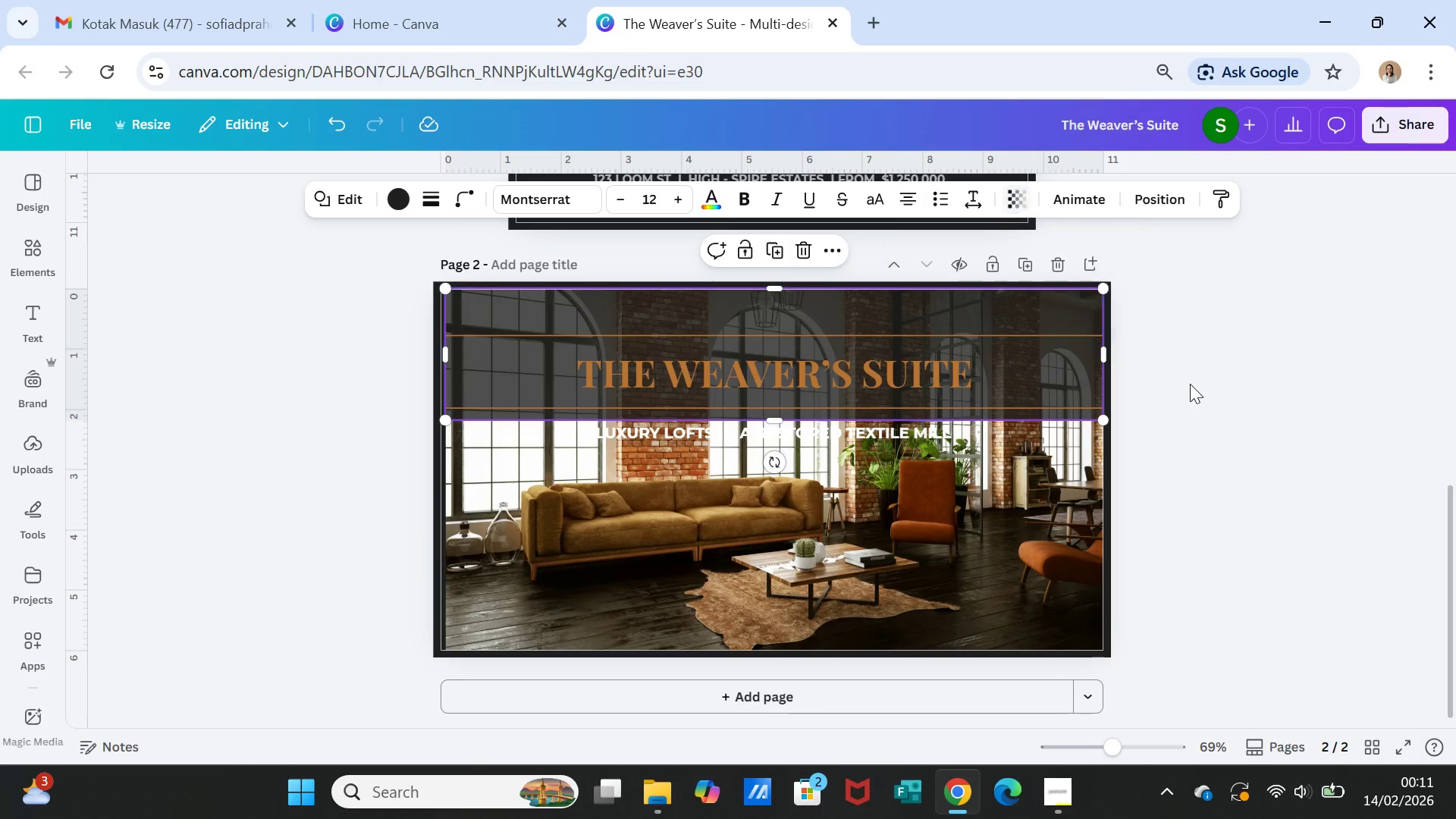 
left_click([1190, 384])
 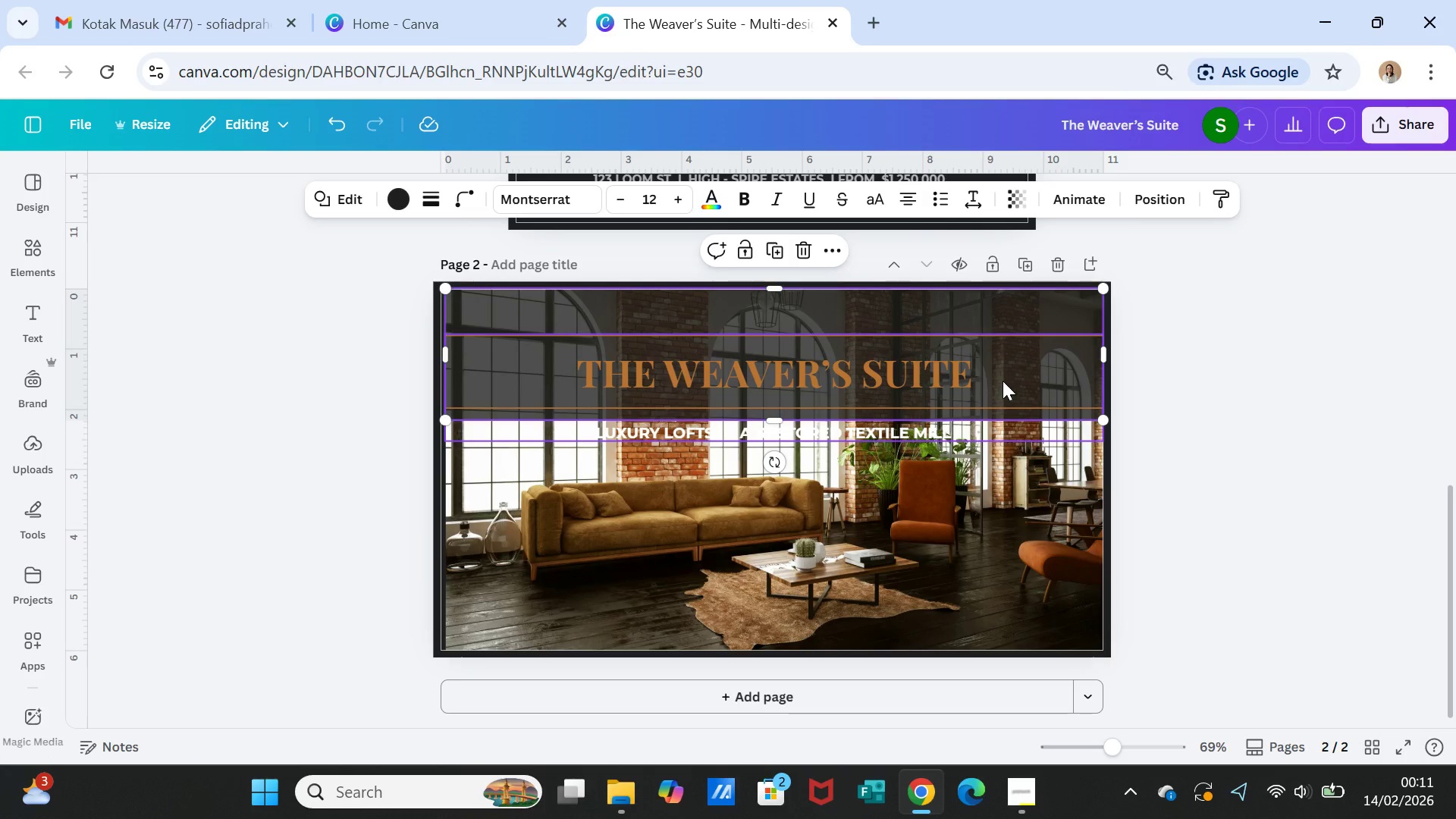 
left_click_drag(start_coordinate=[1003, 381], to_coordinate=[1012, 372])
 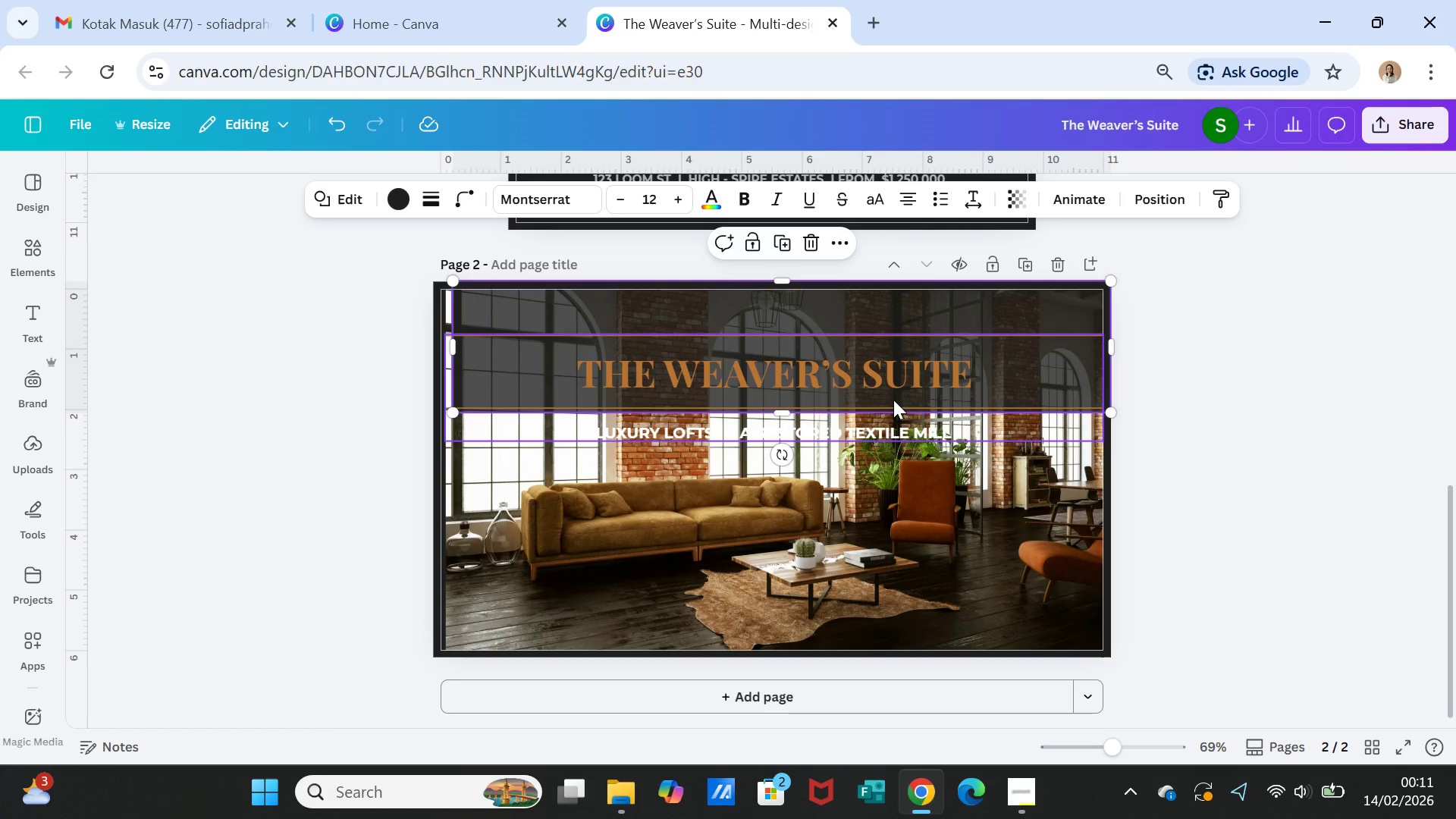 
left_click([893, 400])
 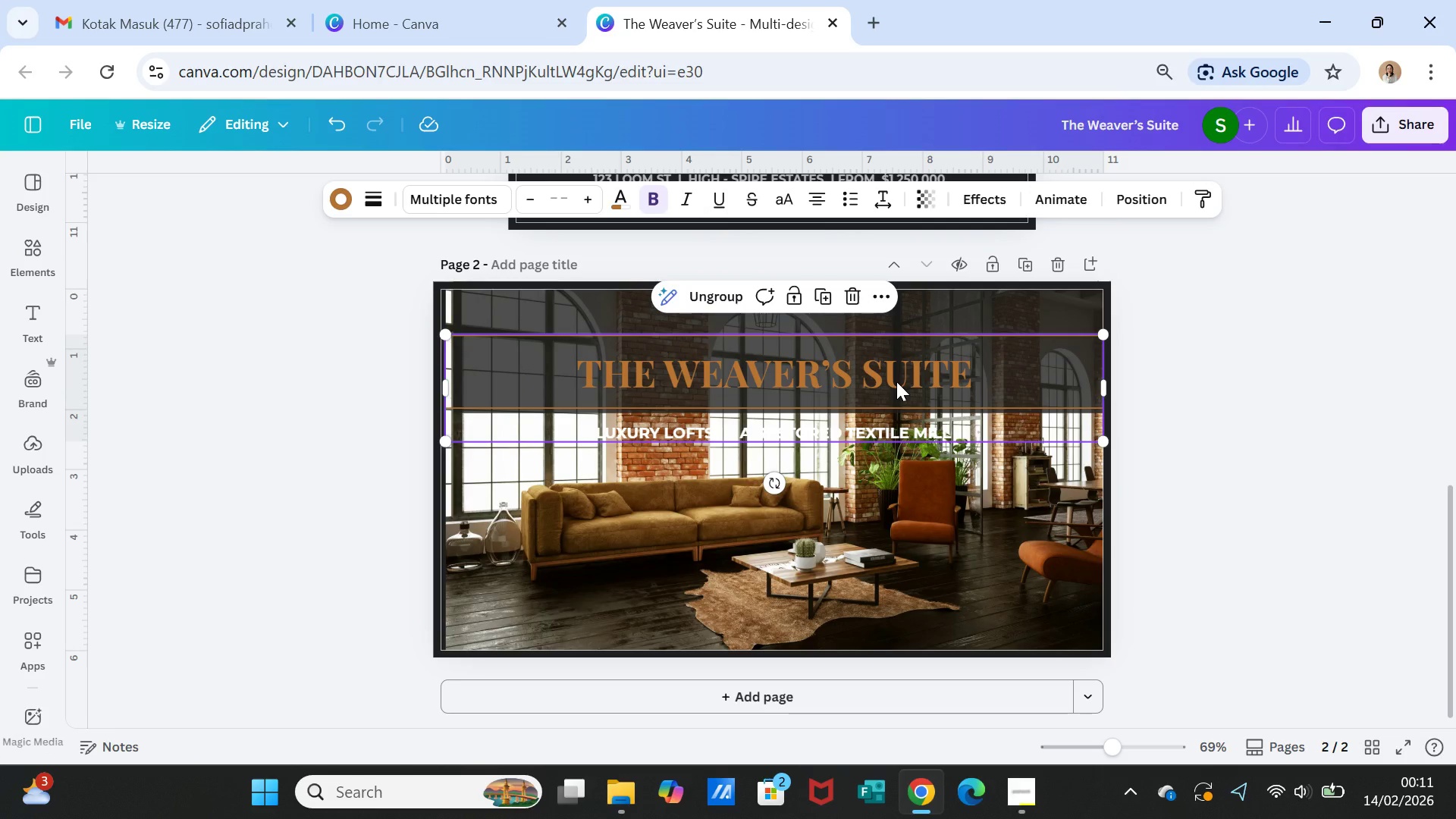 
left_click_drag(start_coordinate=[896, 381], to_coordinate=[896, 337])
 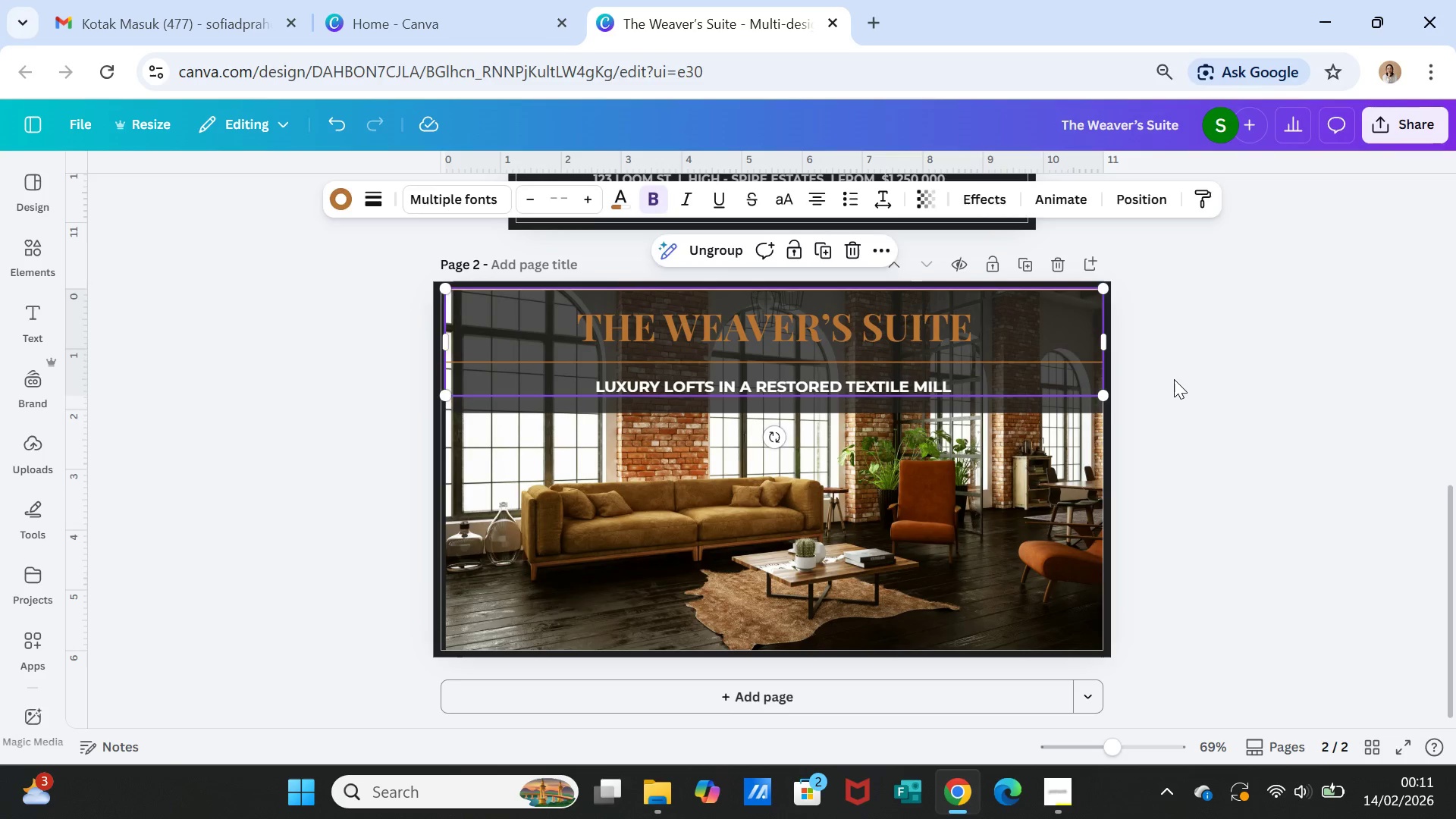 
left_click([1174, 379])
 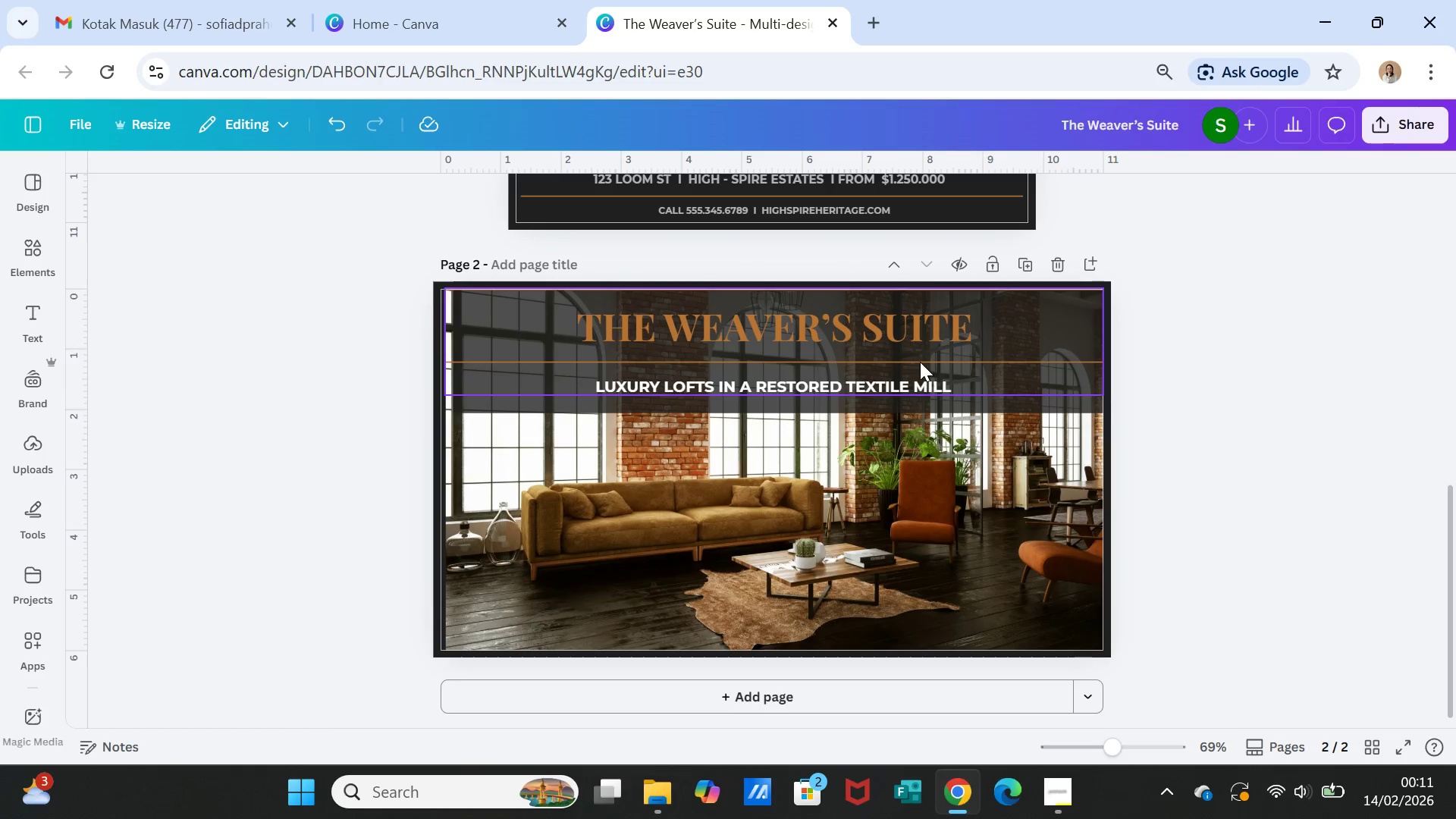 
left_click_drag(start_coordinate=[916, 352], to_coordinate=[918, 362])
 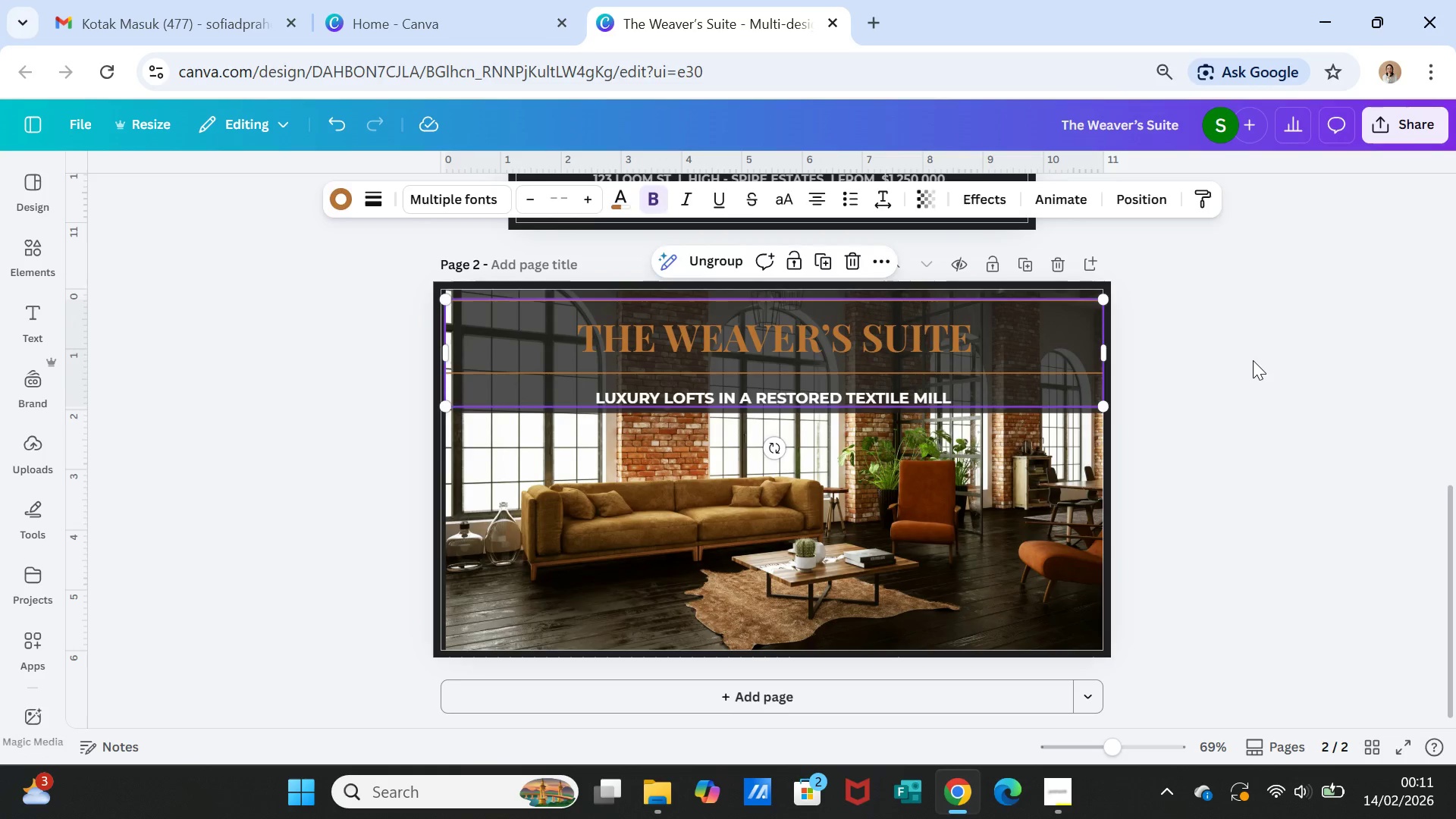 
left_click([1253, 360])
 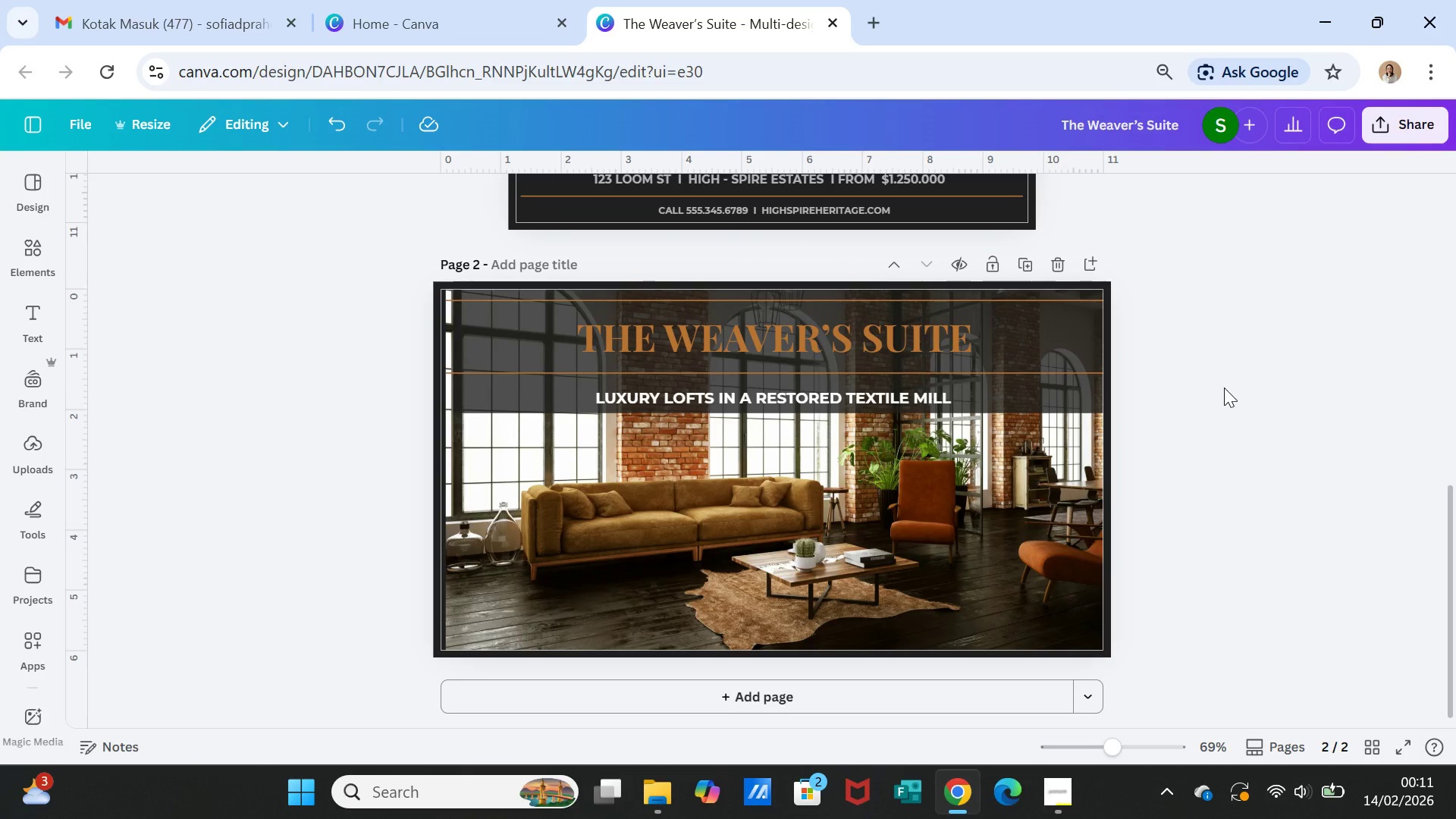 
left_click([1224, 388])
 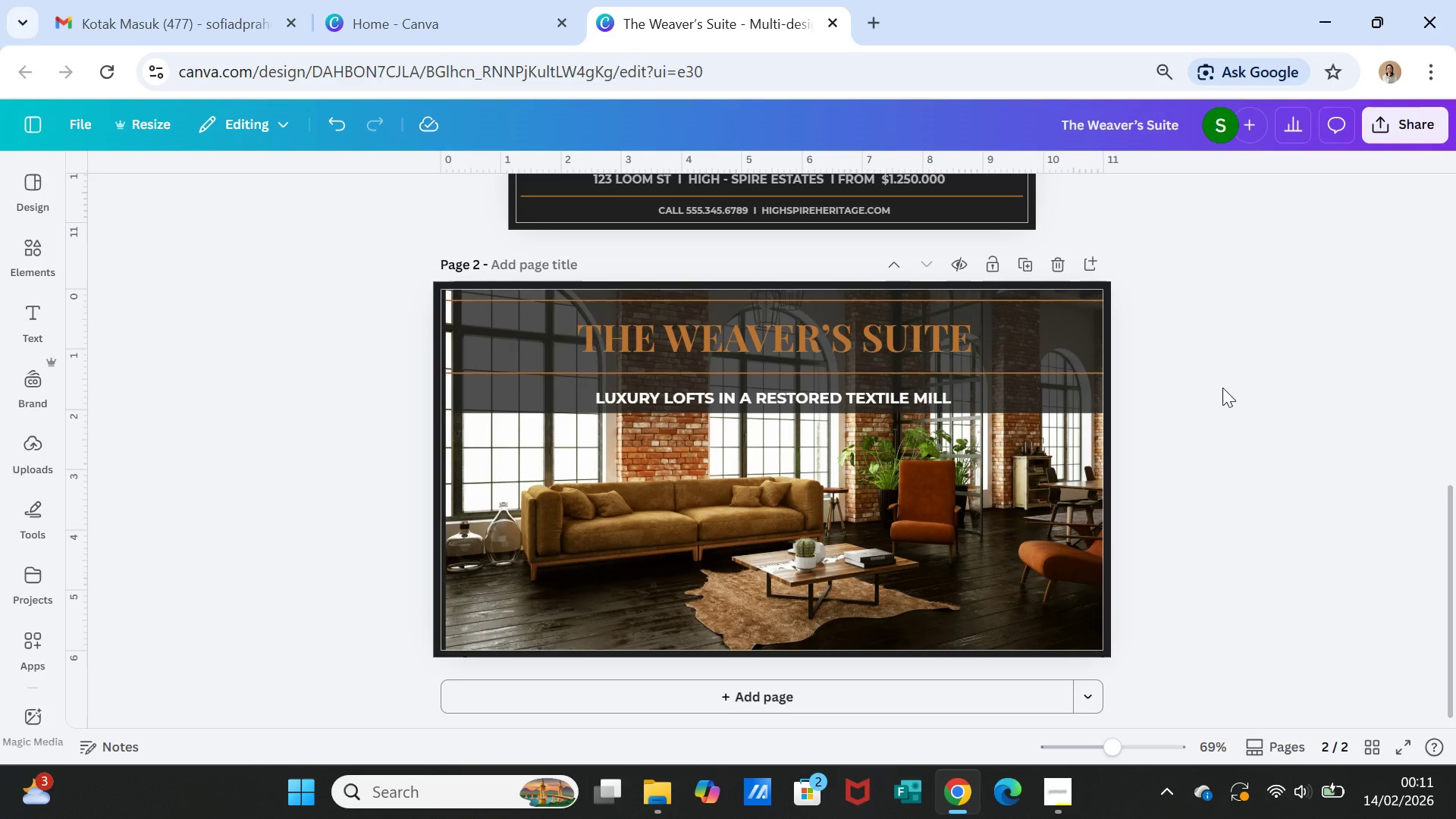 
wait(8.31)
 